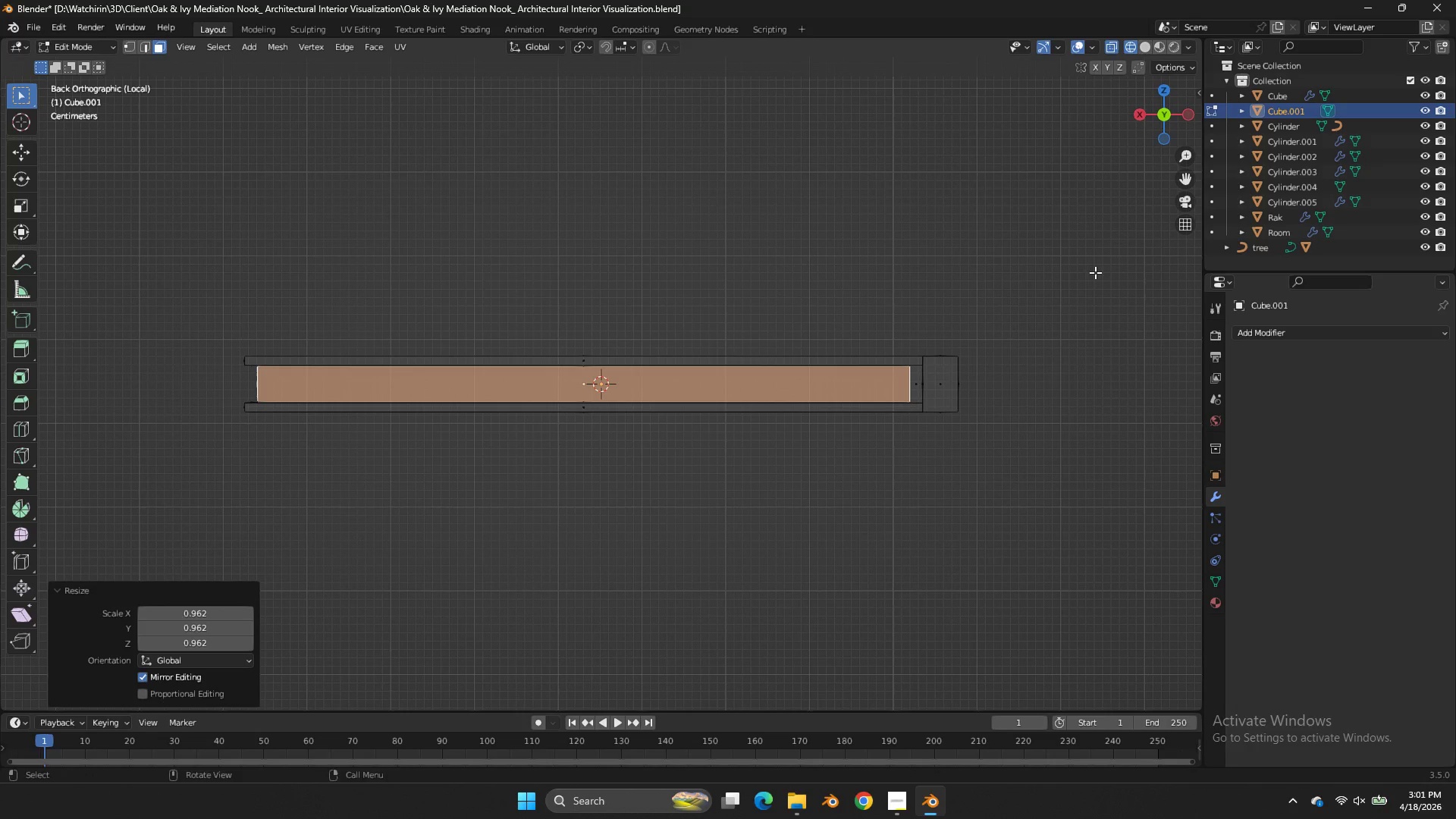 
type(gx)
 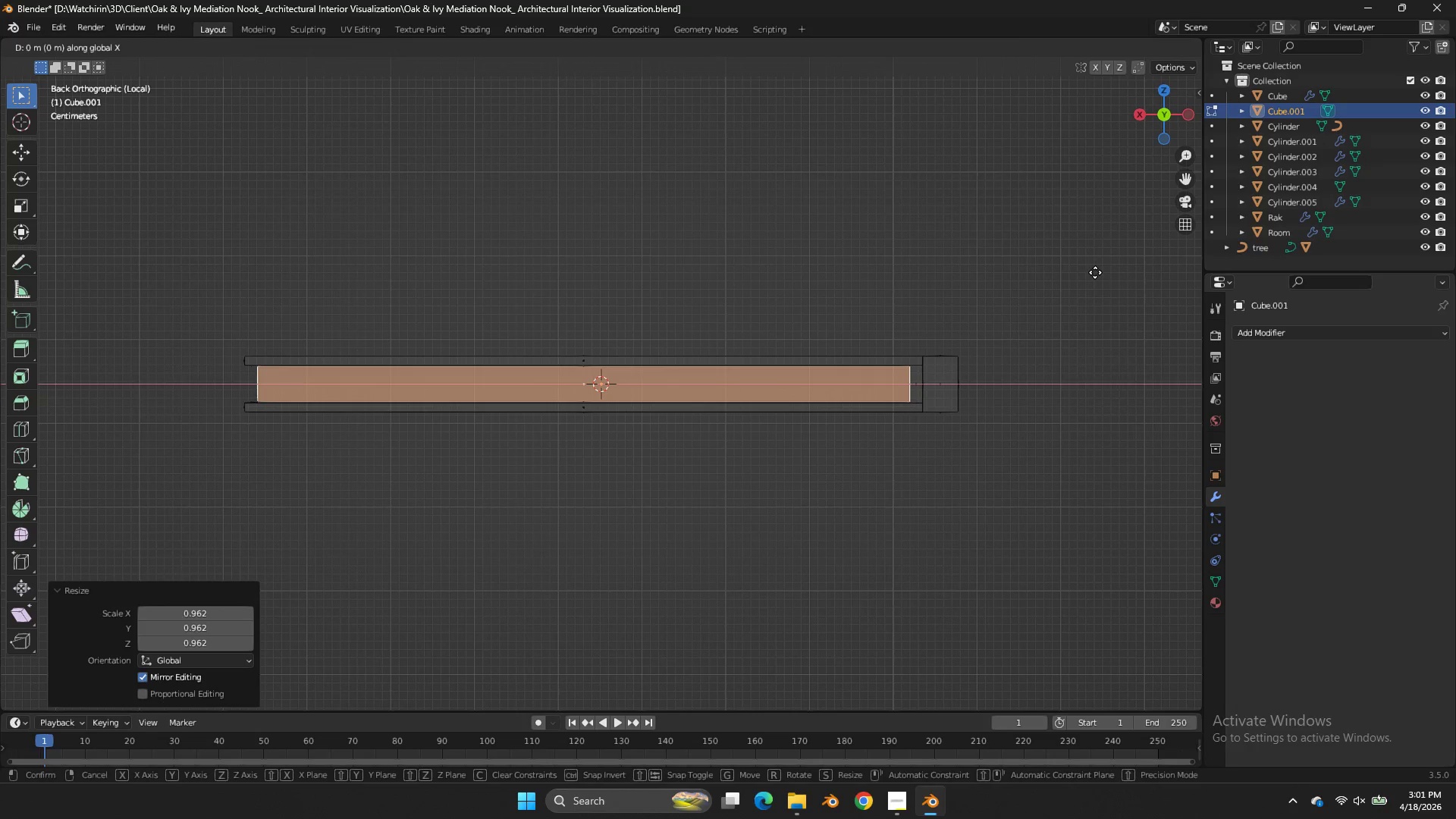 
hold_key(key=ShiftLeft, duration=1.73)
left_click([1193, 266])
 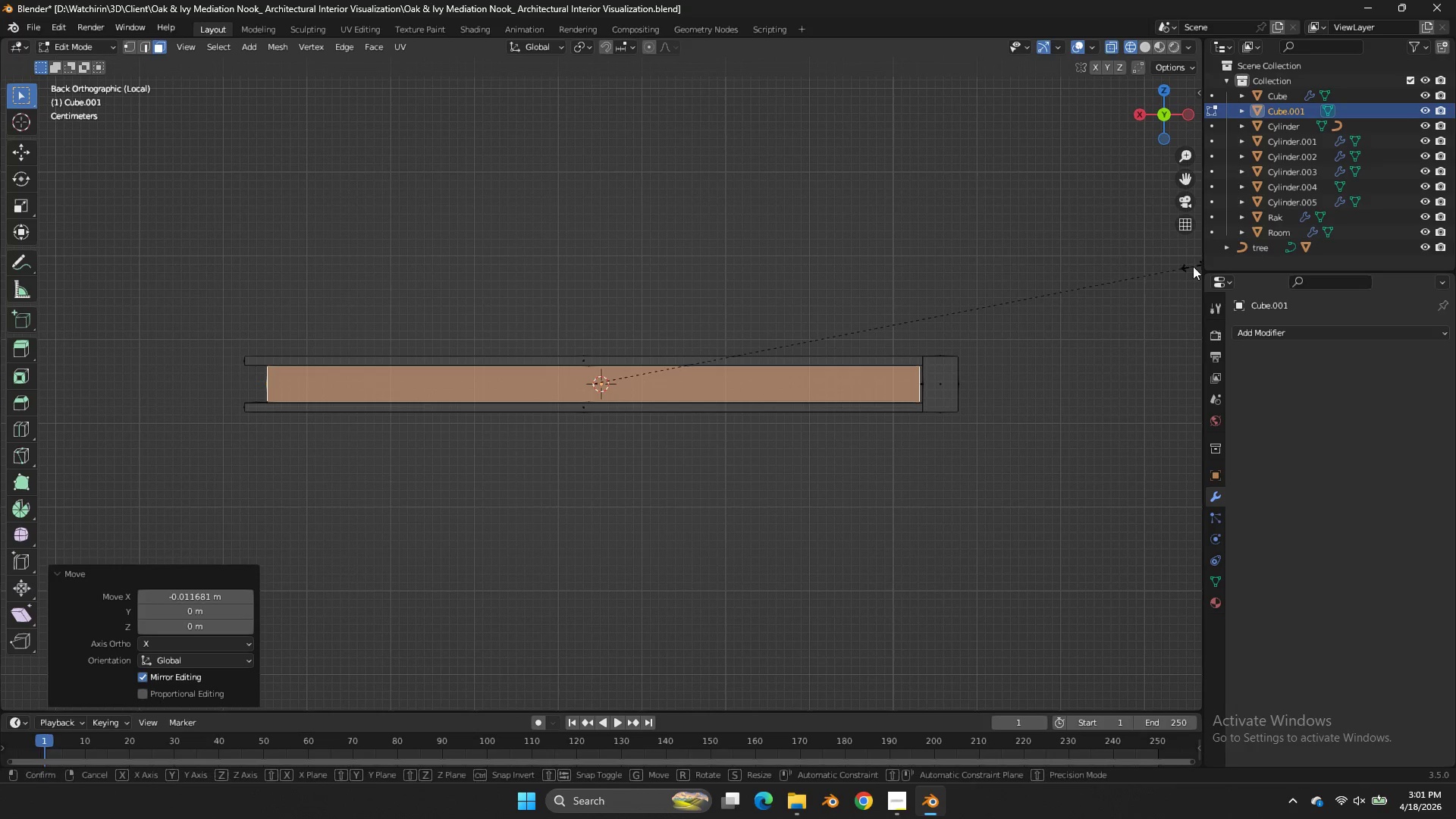 
type(sx)
 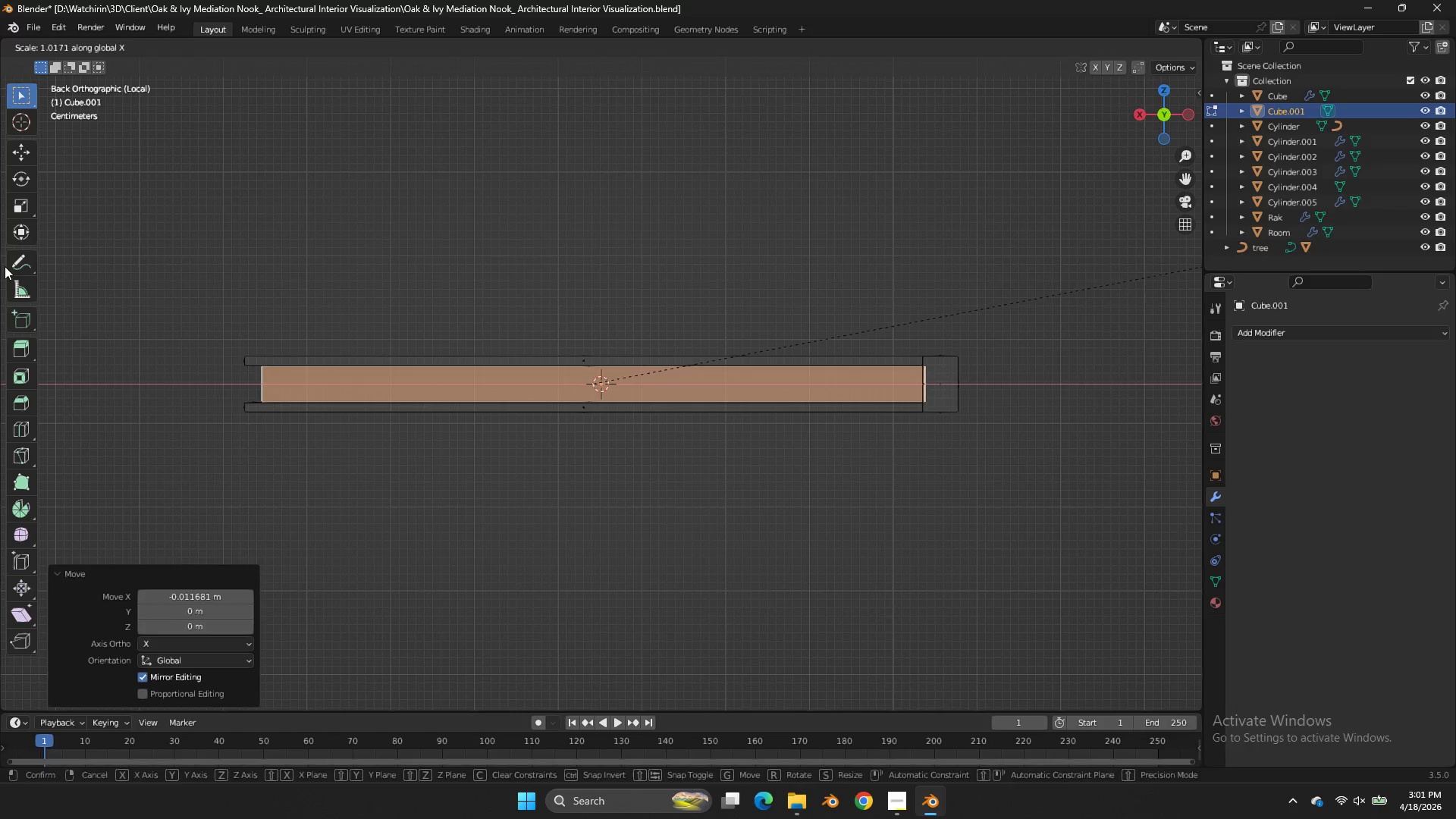 
double_click([5, 266])
 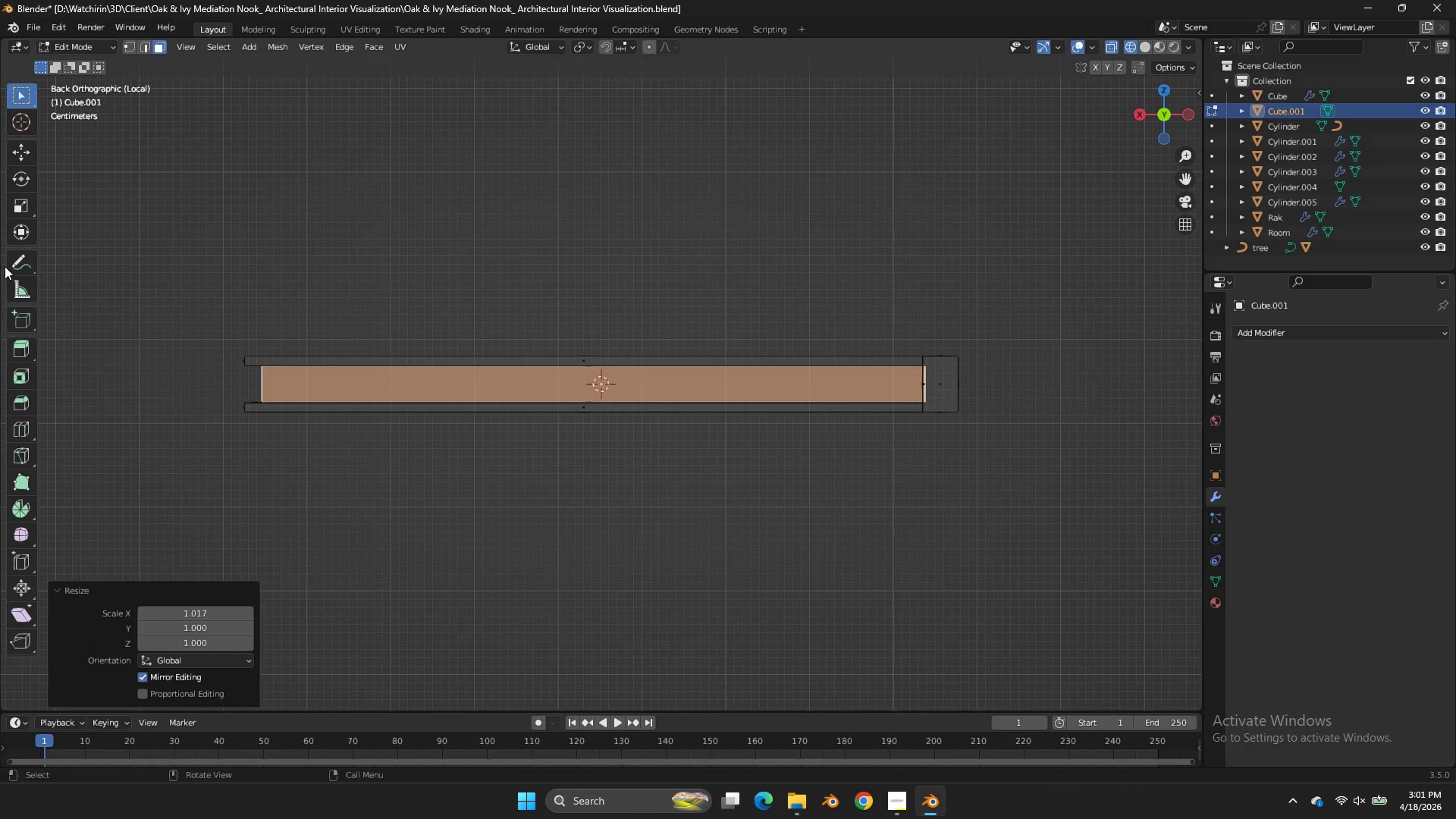 
type(gx)
 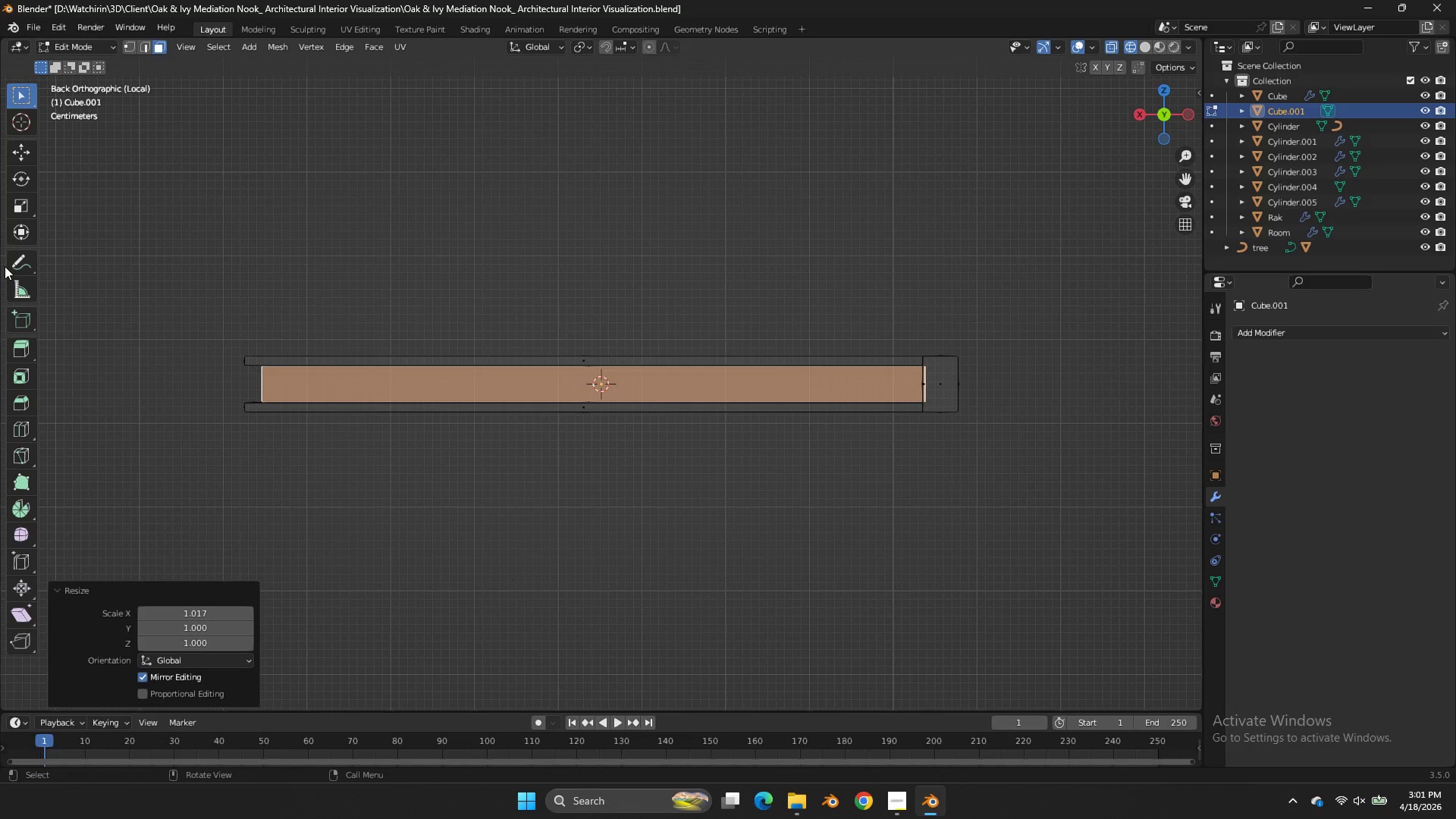 
hold_key(key=ShiftLeft, duration=0.44)
 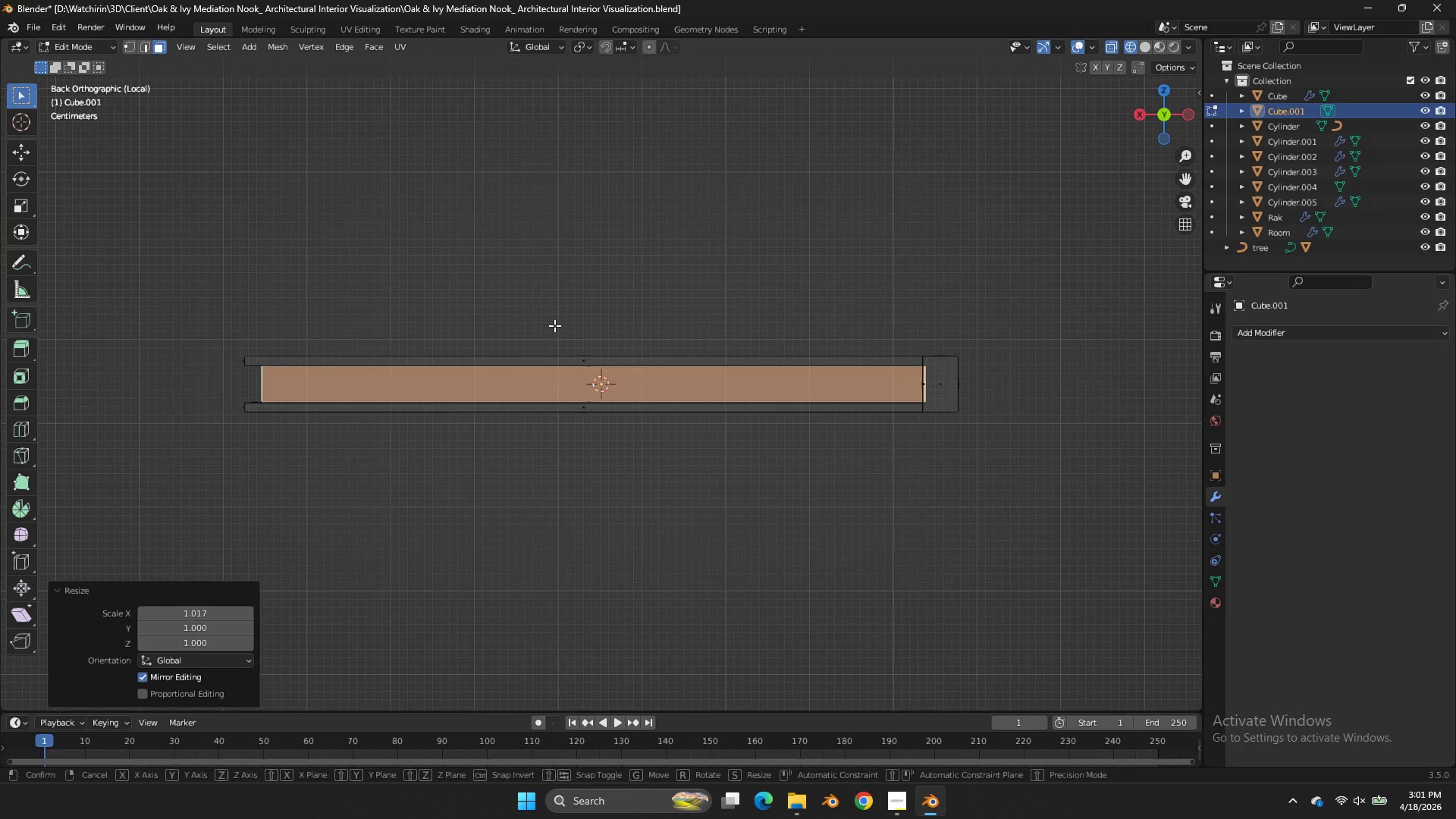 
type(gx)
 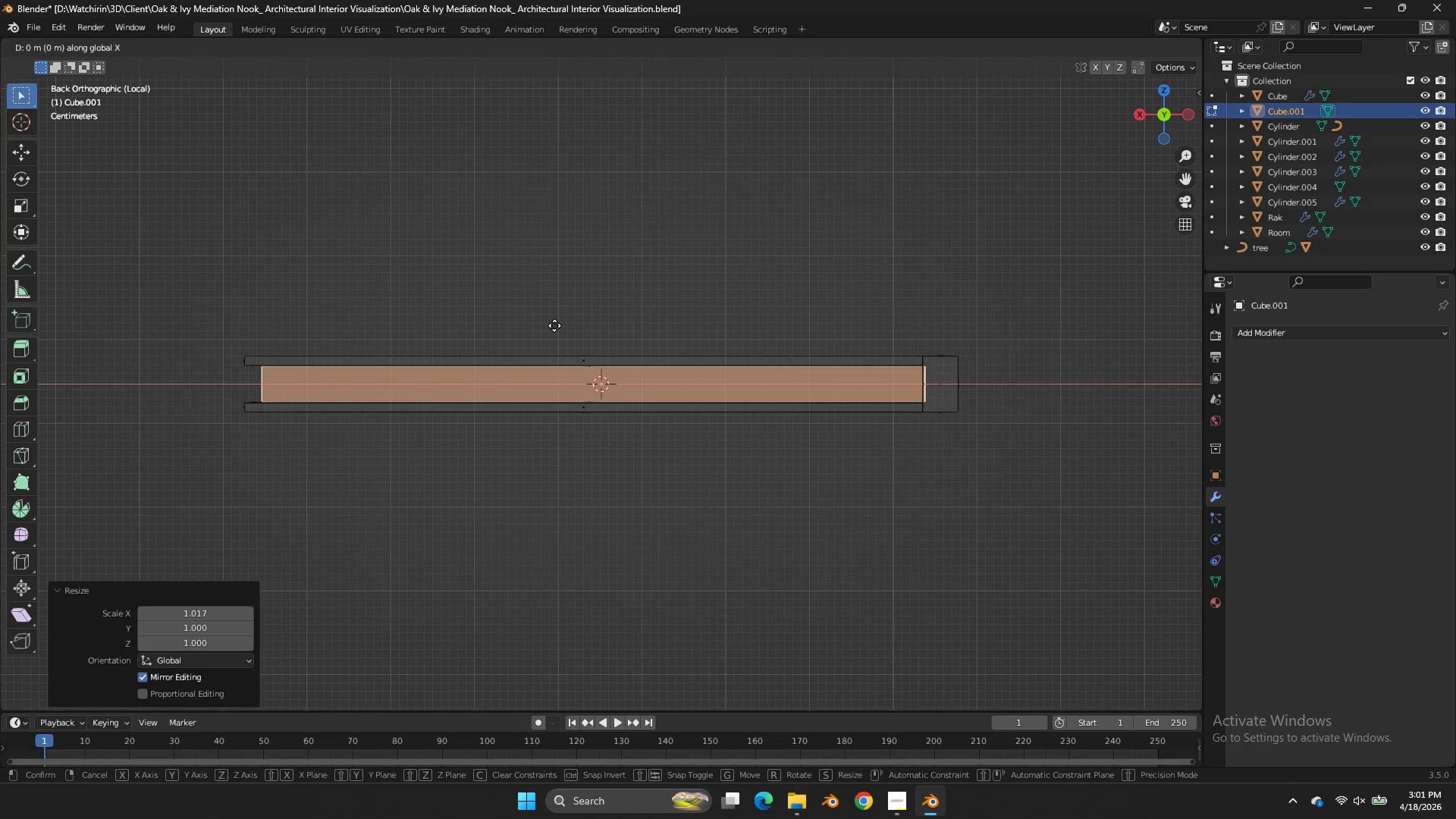 
hold_key(key=ShiftLeft, duration=0.8)
left_click([511, 325])
 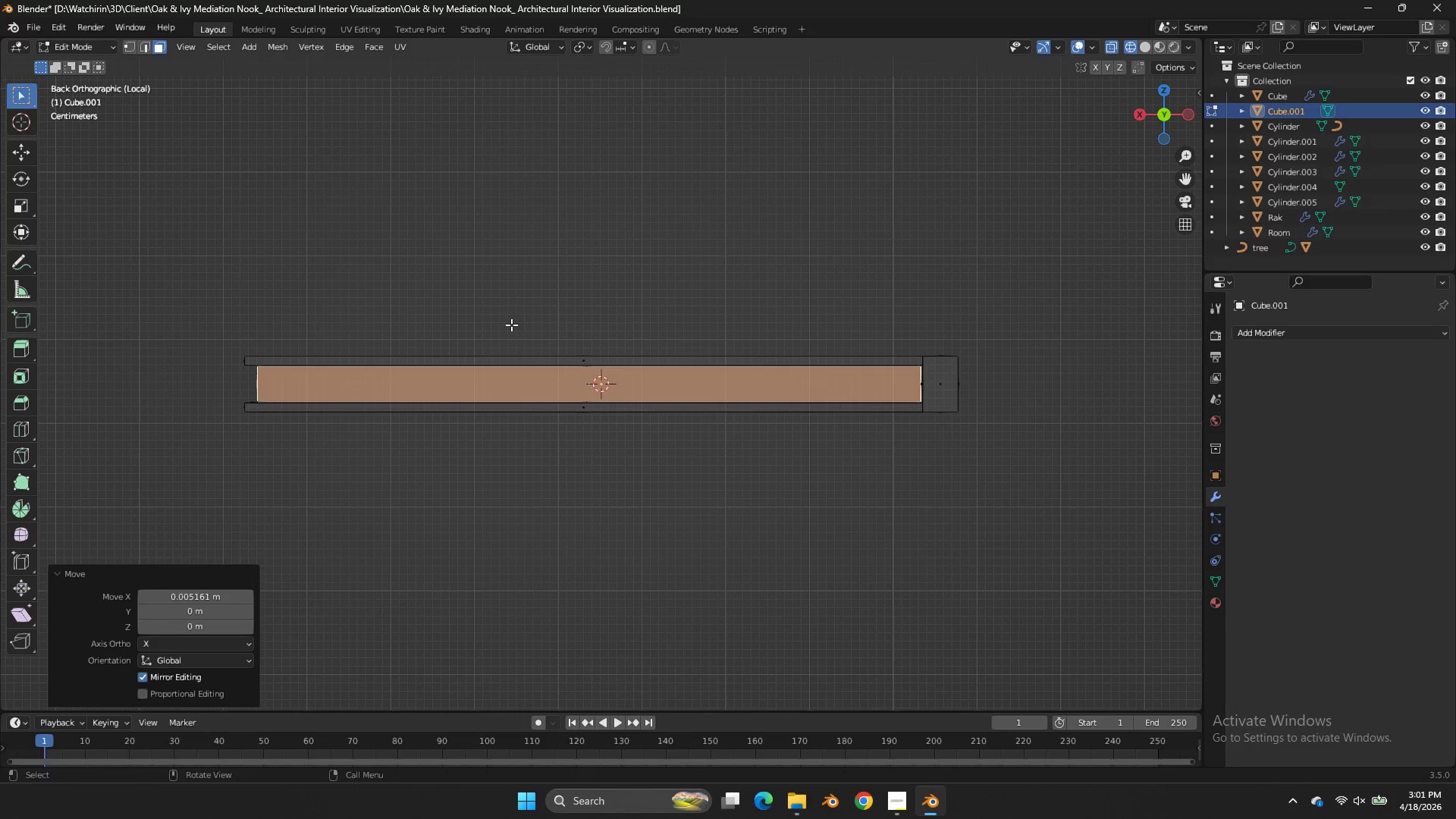 
key(Control+ControlLeft)
 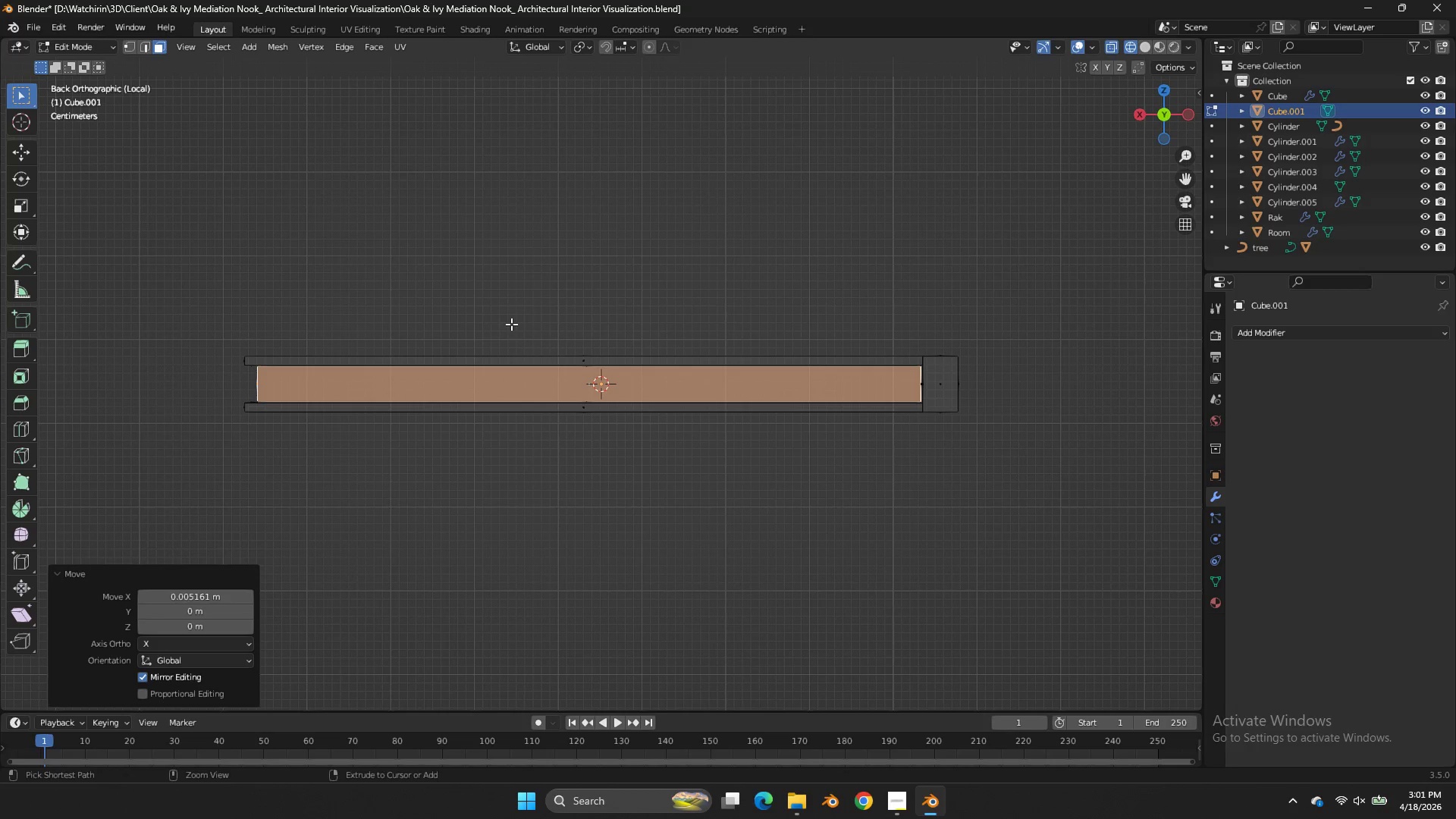 
key(Control+S)
 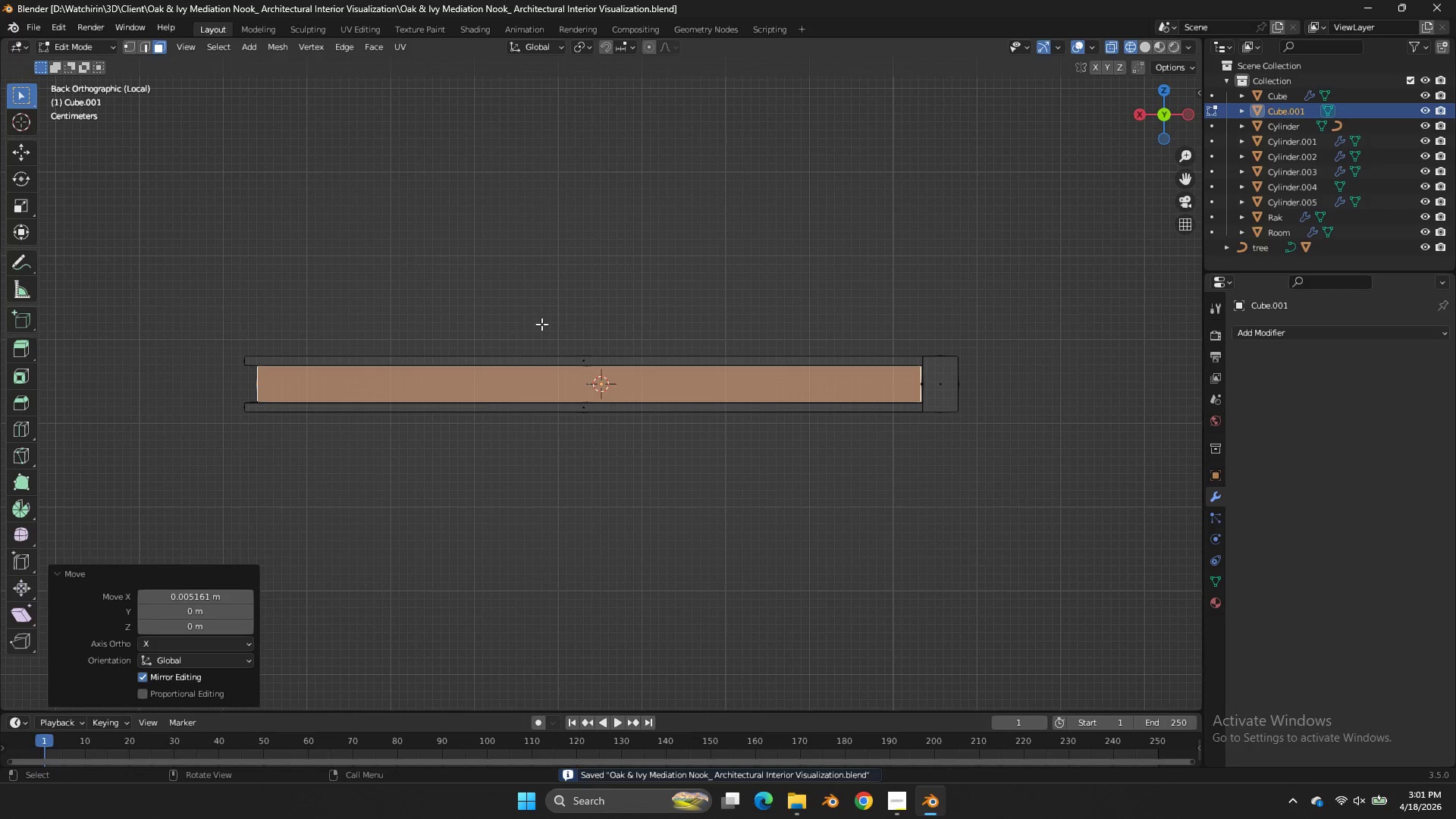 
key(Z)
 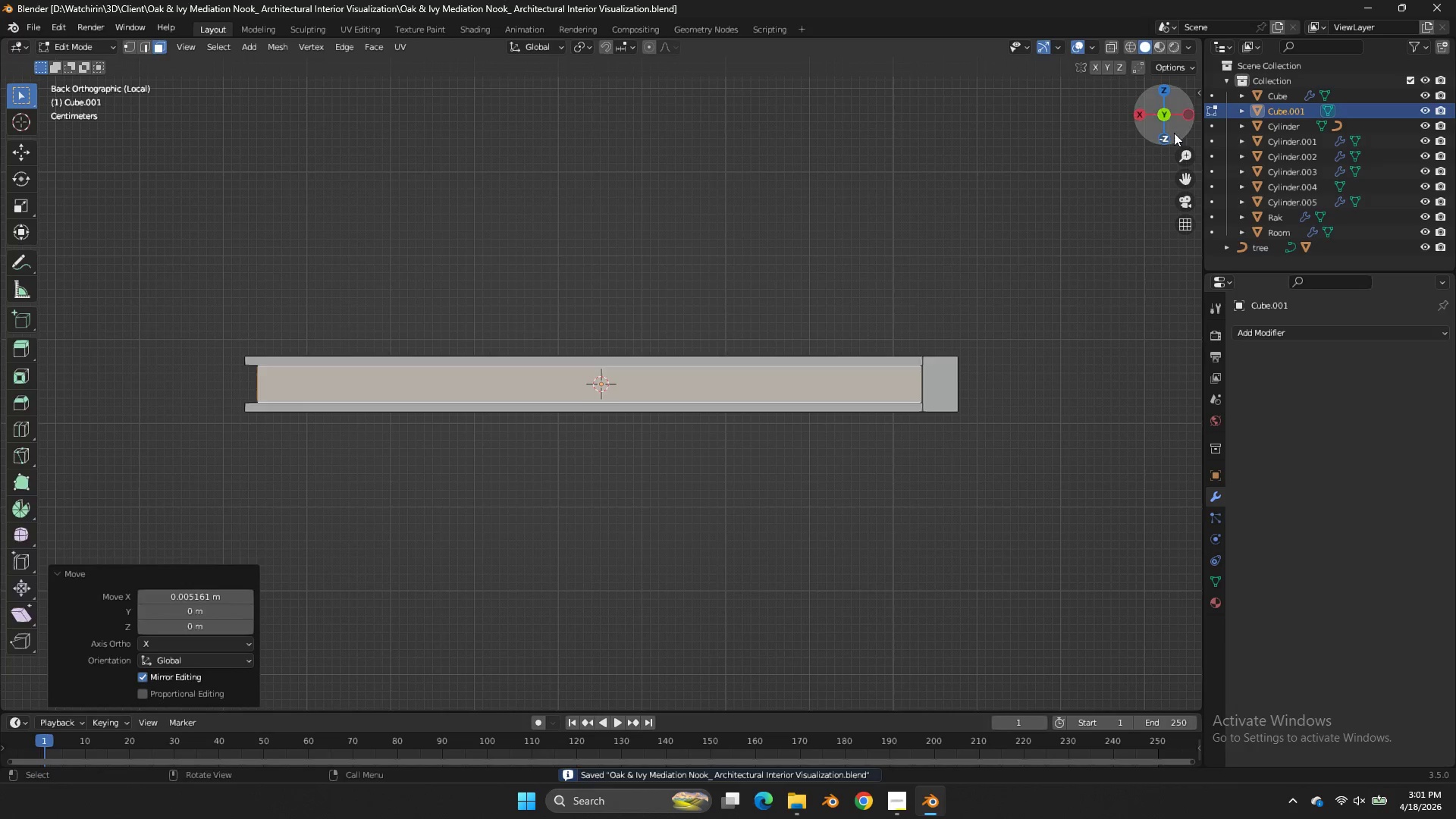 
key(Tab)
 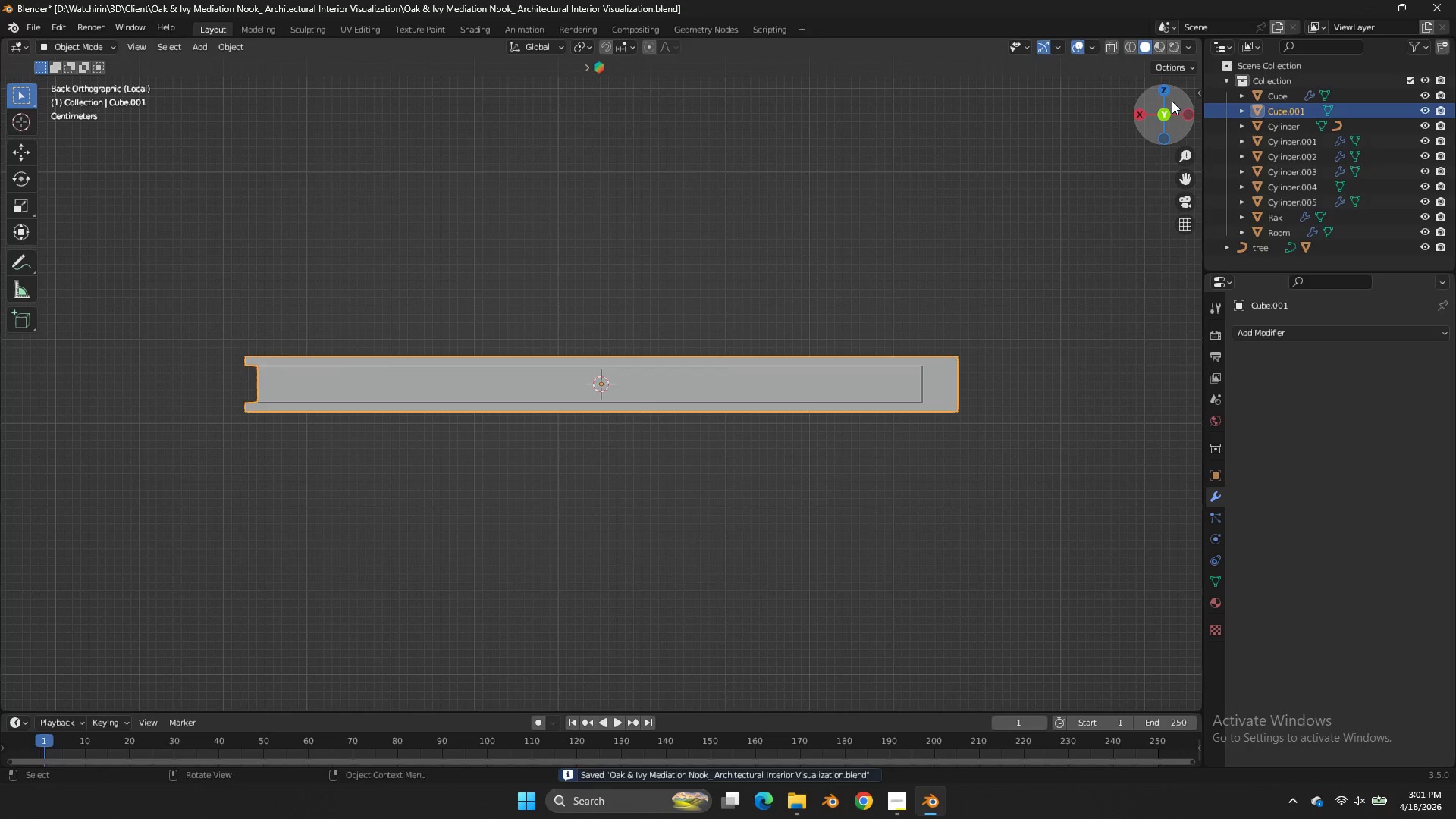 
left_click_drag(start_coordinate=[1172, 101], to_coordinate=[146, 107])
 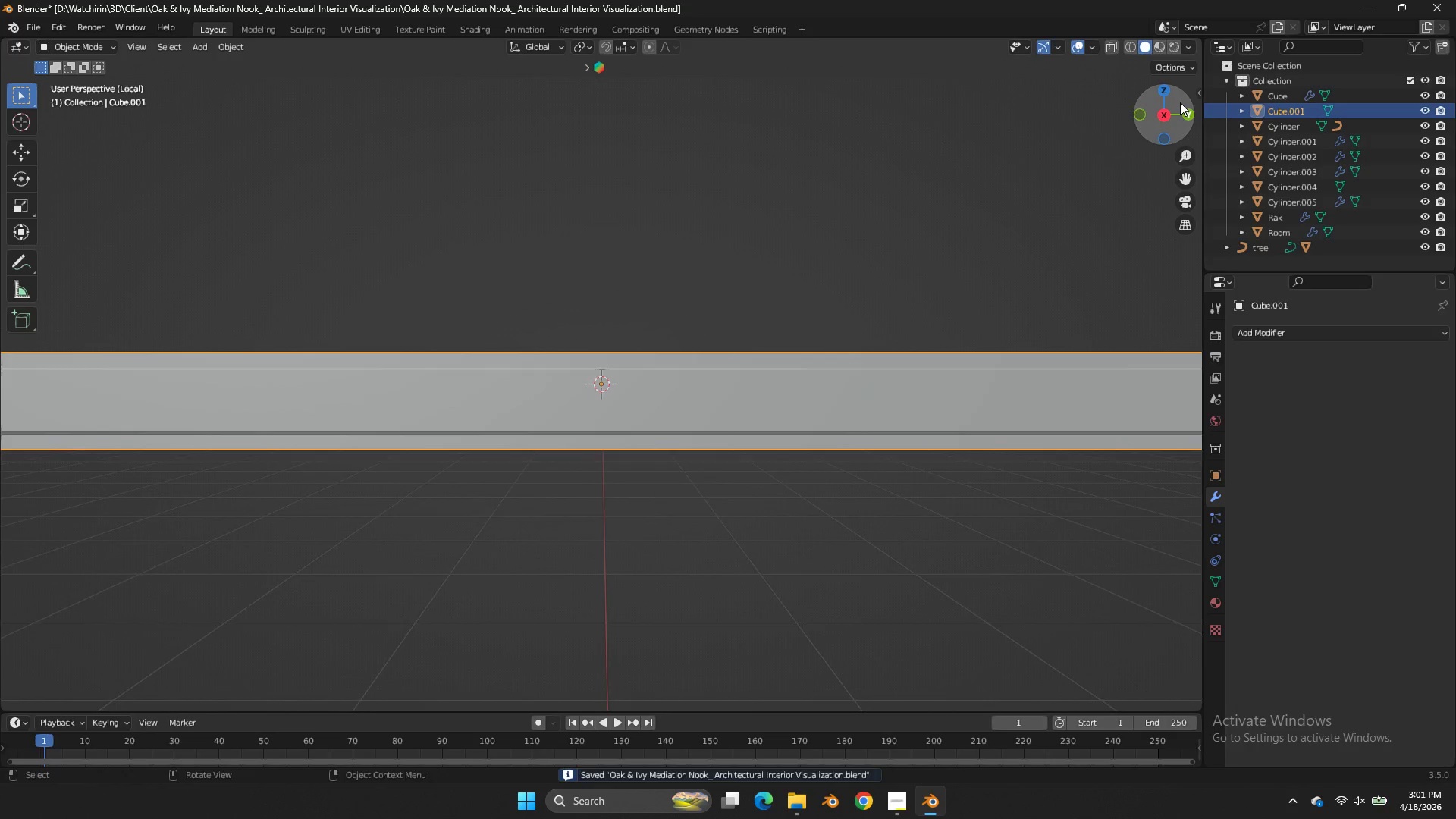 
left_click_drag(start_coordinate=[1180, 102], to_coordinate=[182, 143])
 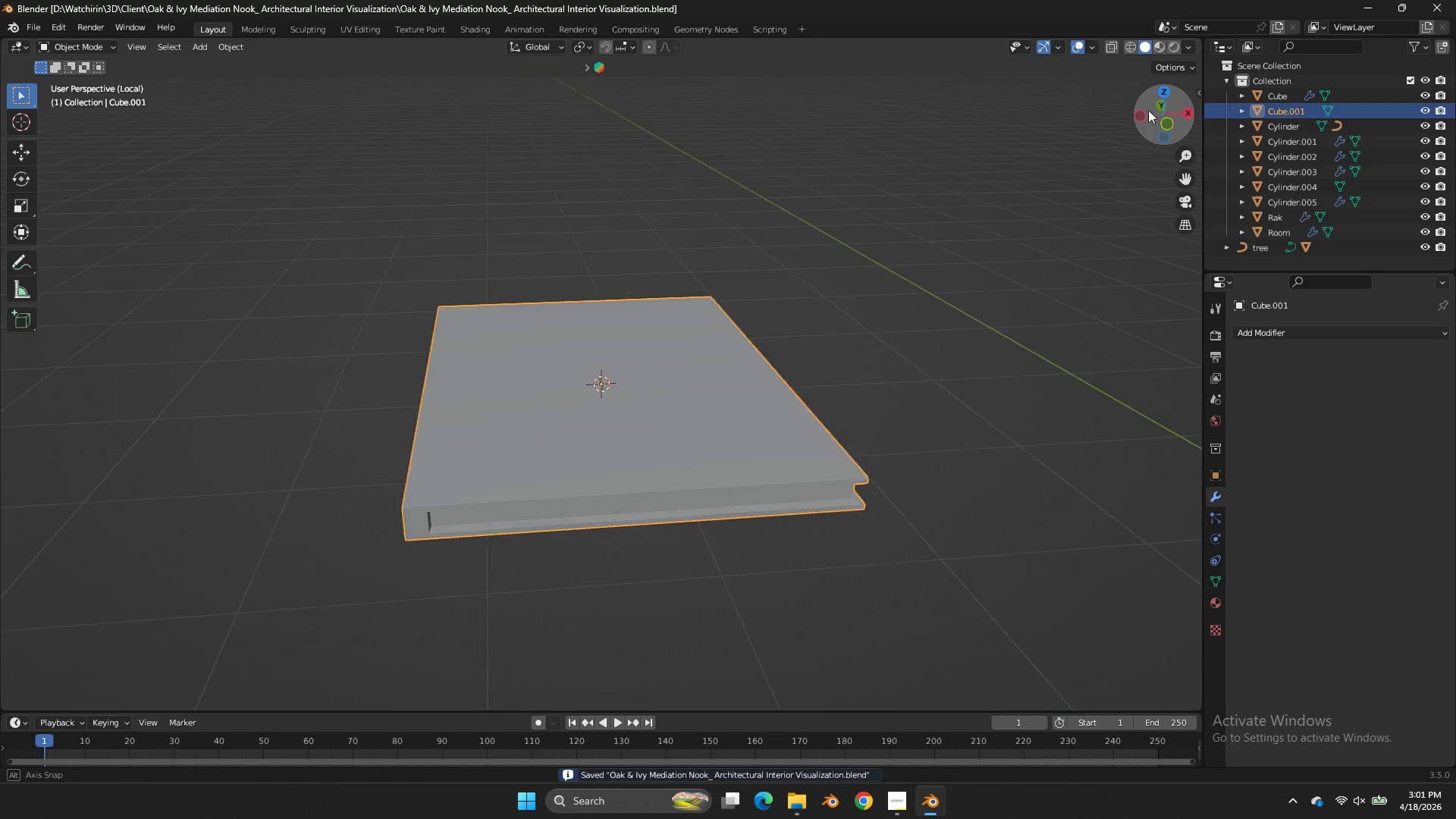 
scroll: coordinate [1180, 102], scroll_direction: down, amount: 4.0
 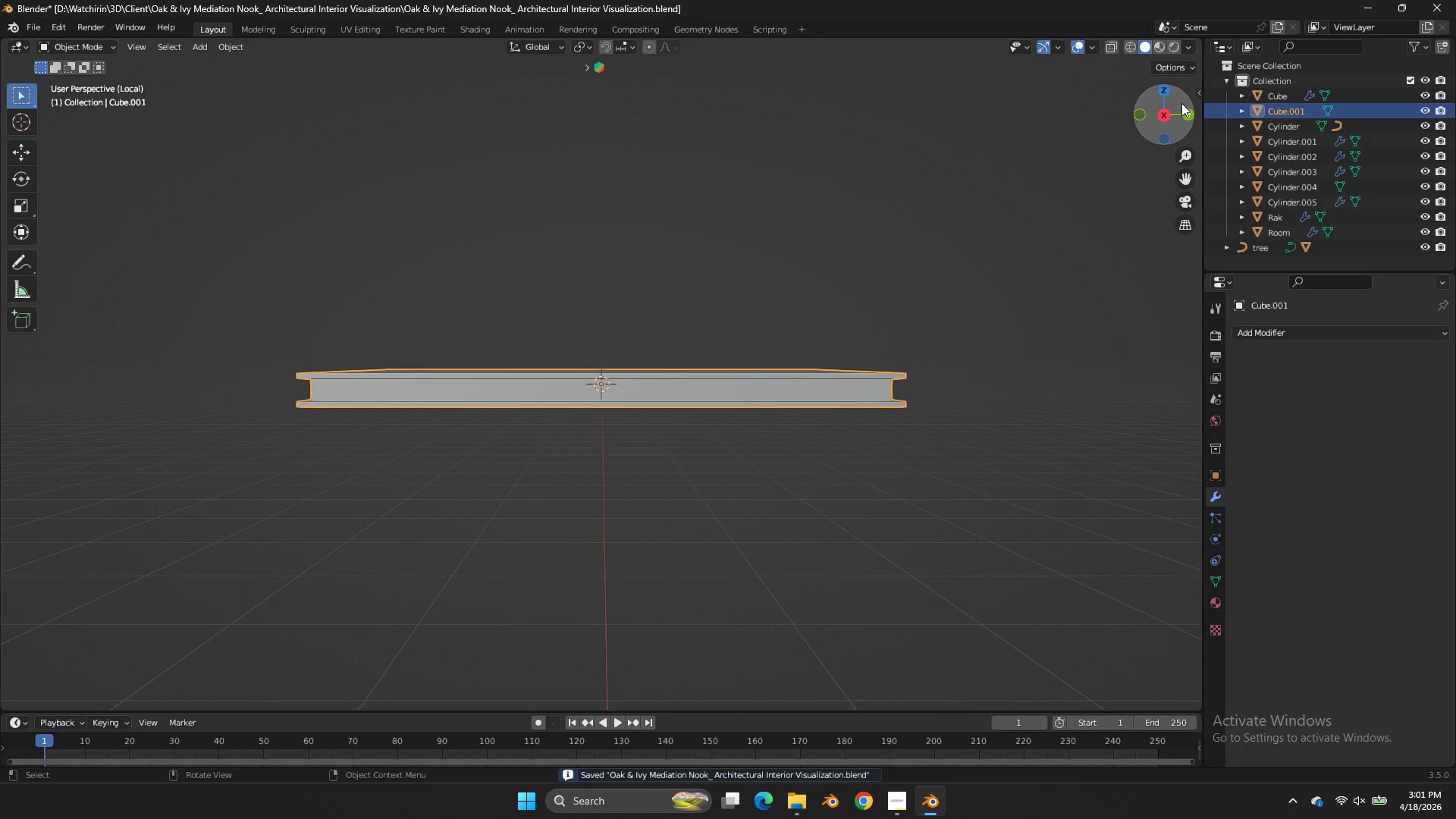 
key(Control+S)
 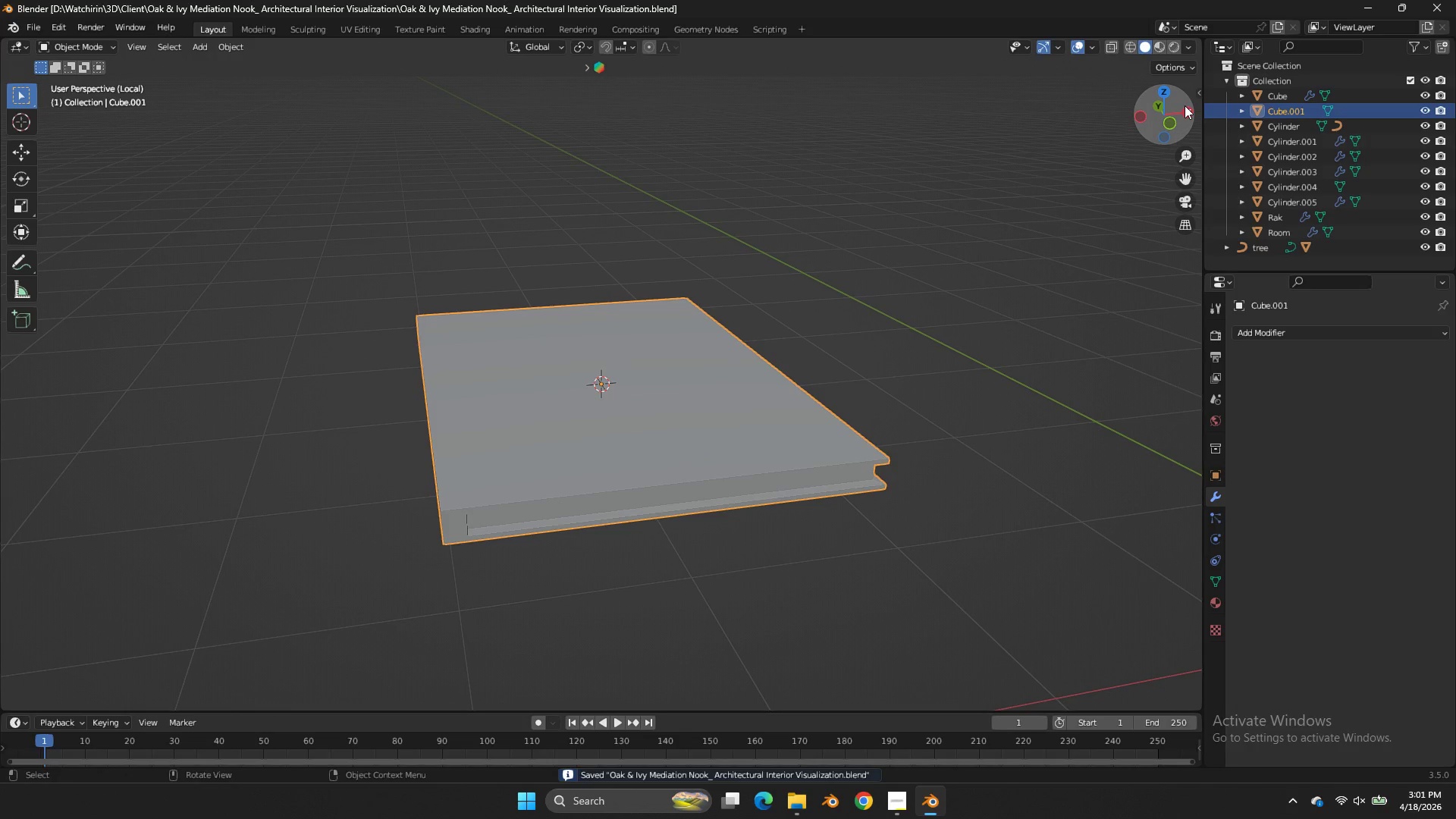 
left_click_drag(start_coordinate=[1185, 105], to_coordinate=[1115, 110])
 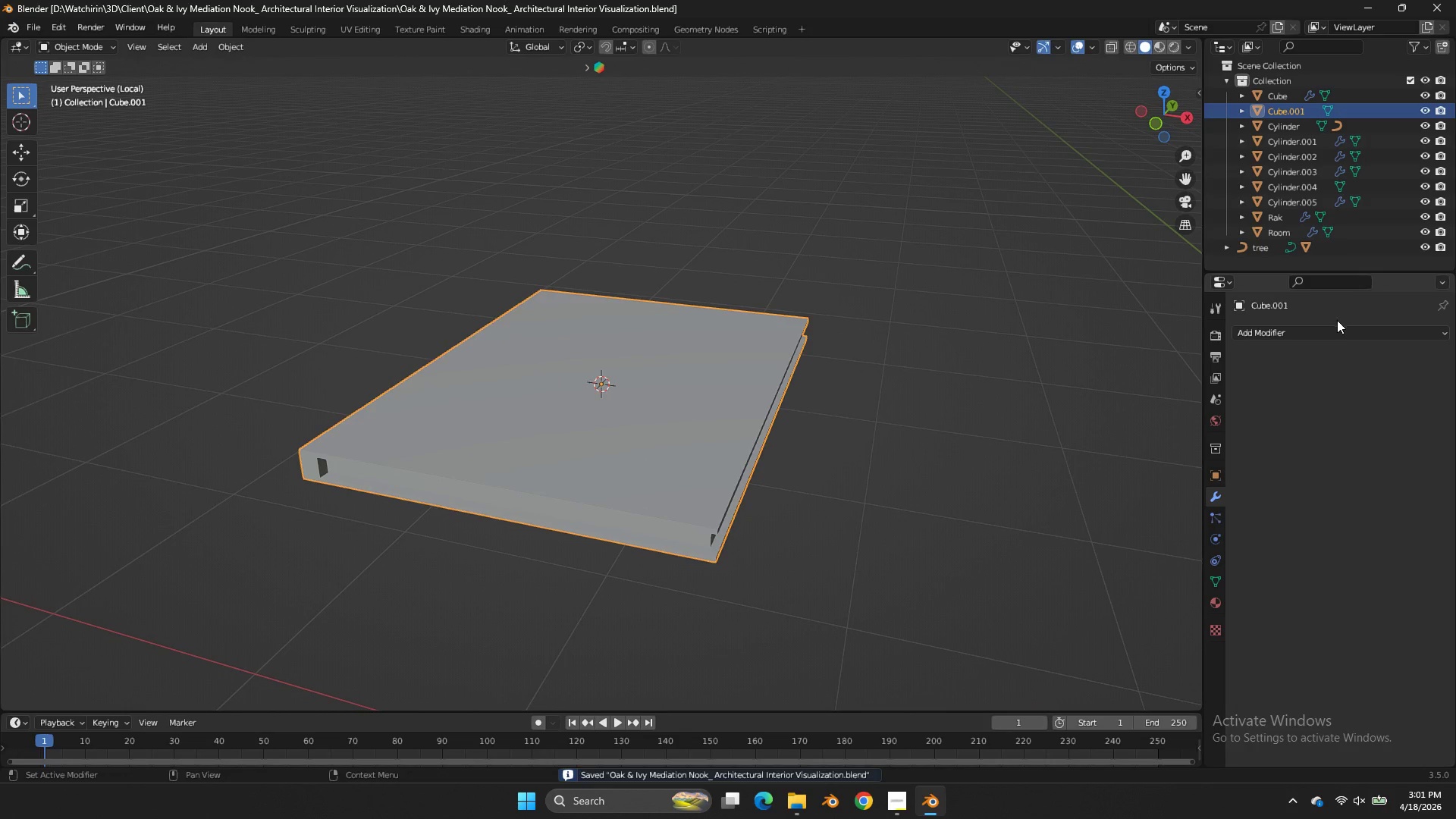 
left_click([1337, 334])
 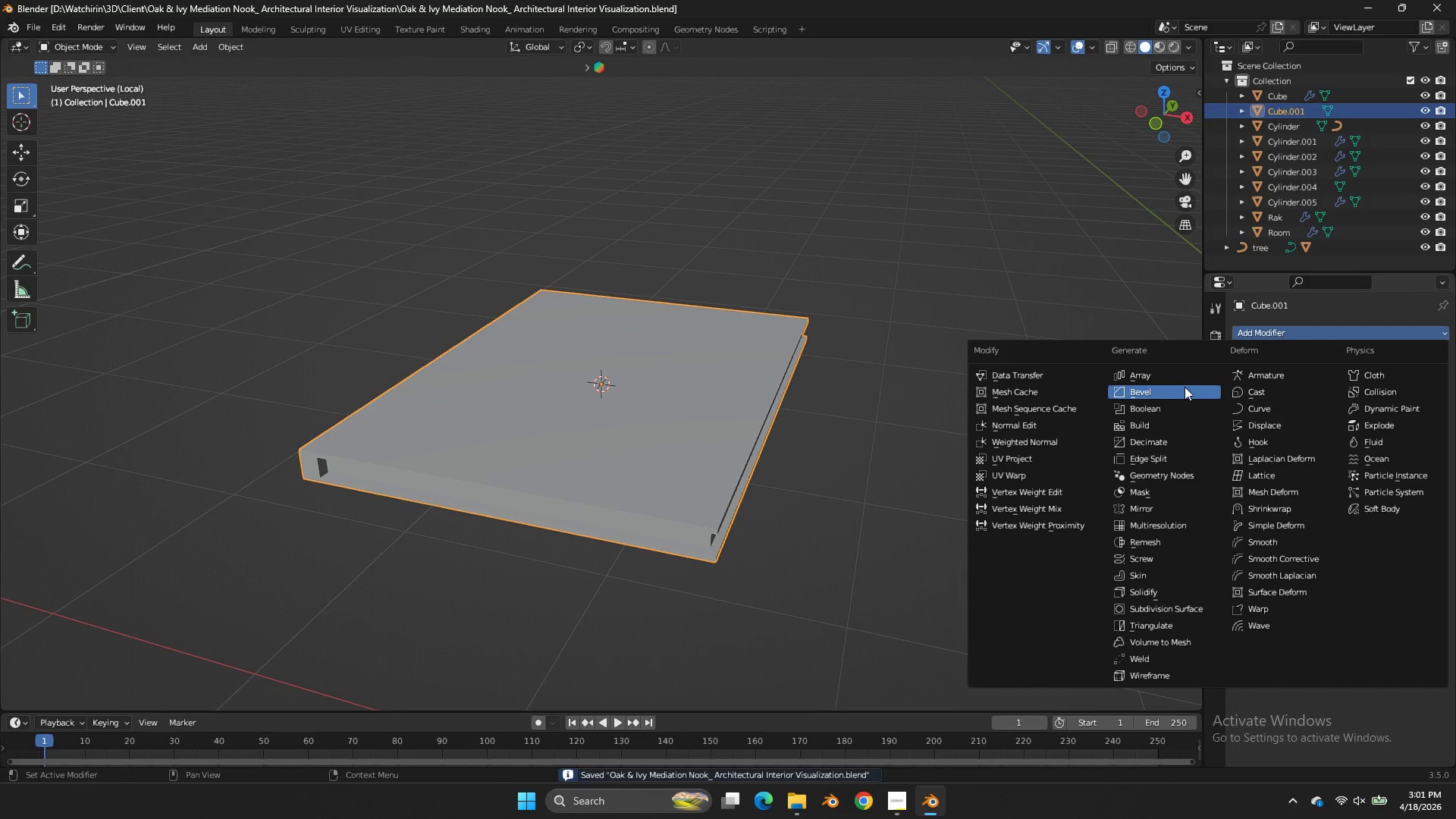 
left_click([1185, 393])
 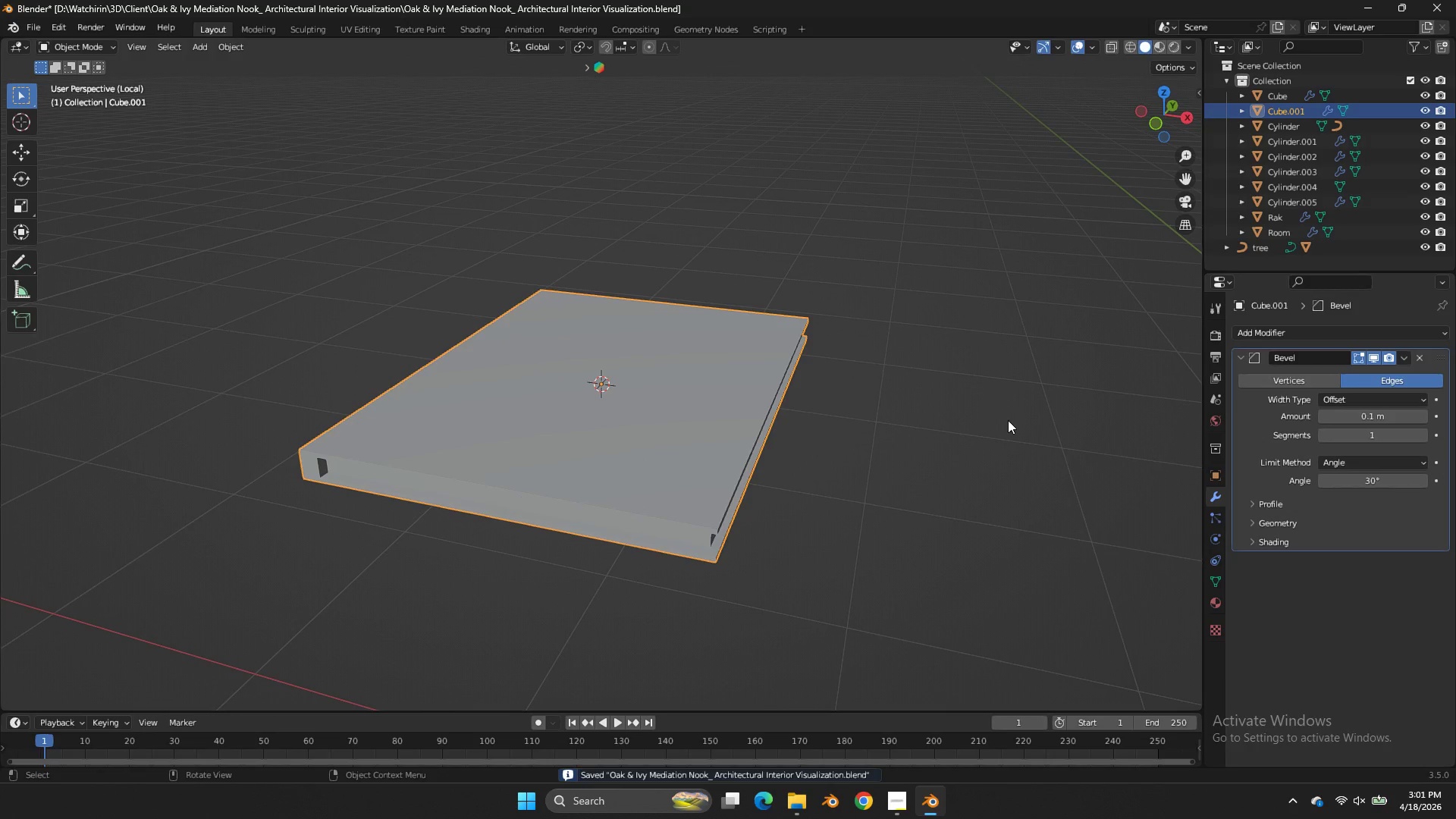 
scroll: coordinate [995, 420], scroll_direction: up, amount: 3.0
 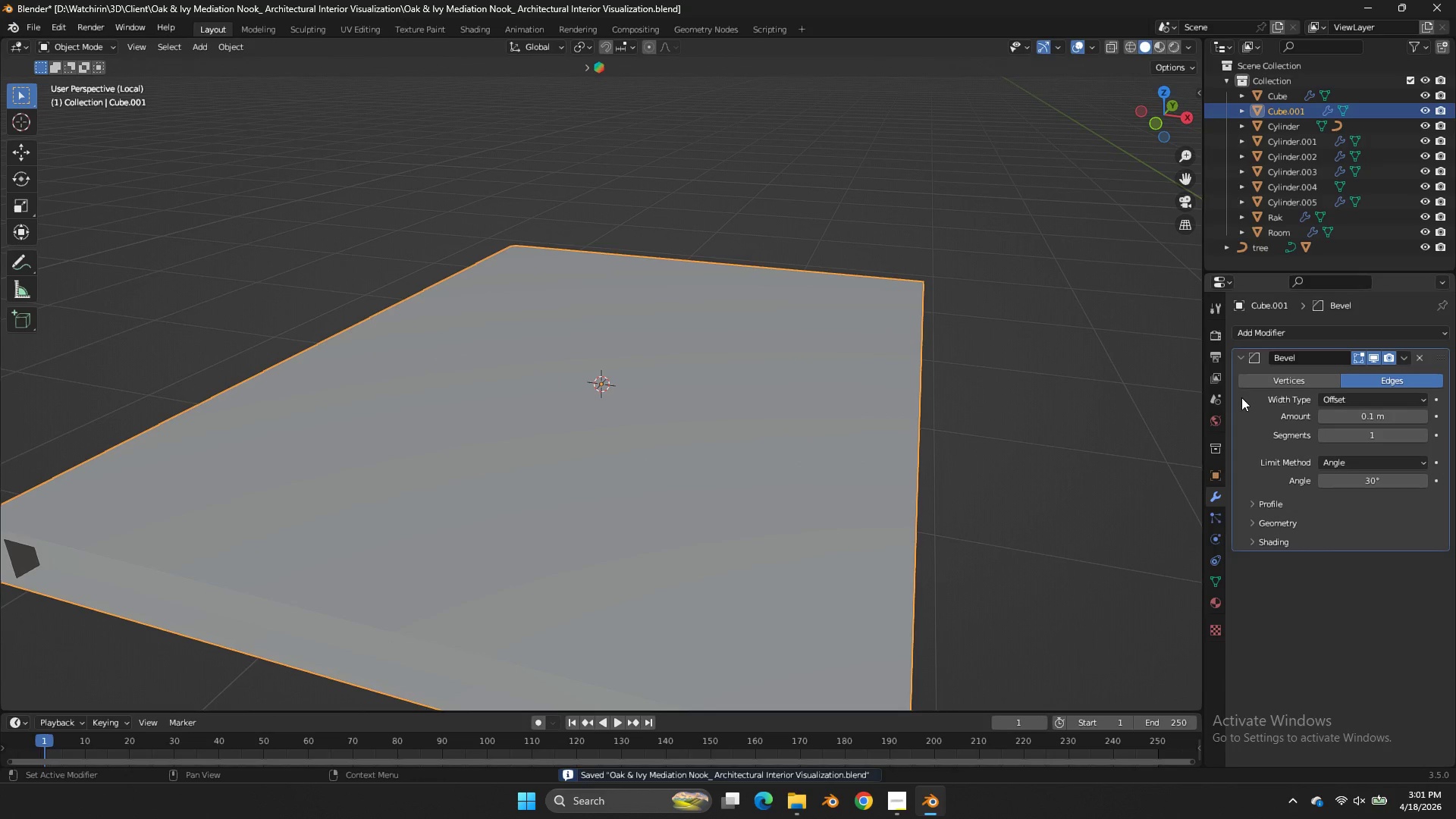 
scroll: coordinate [1273, 400], scroll_direction: down, amount: 2.0
 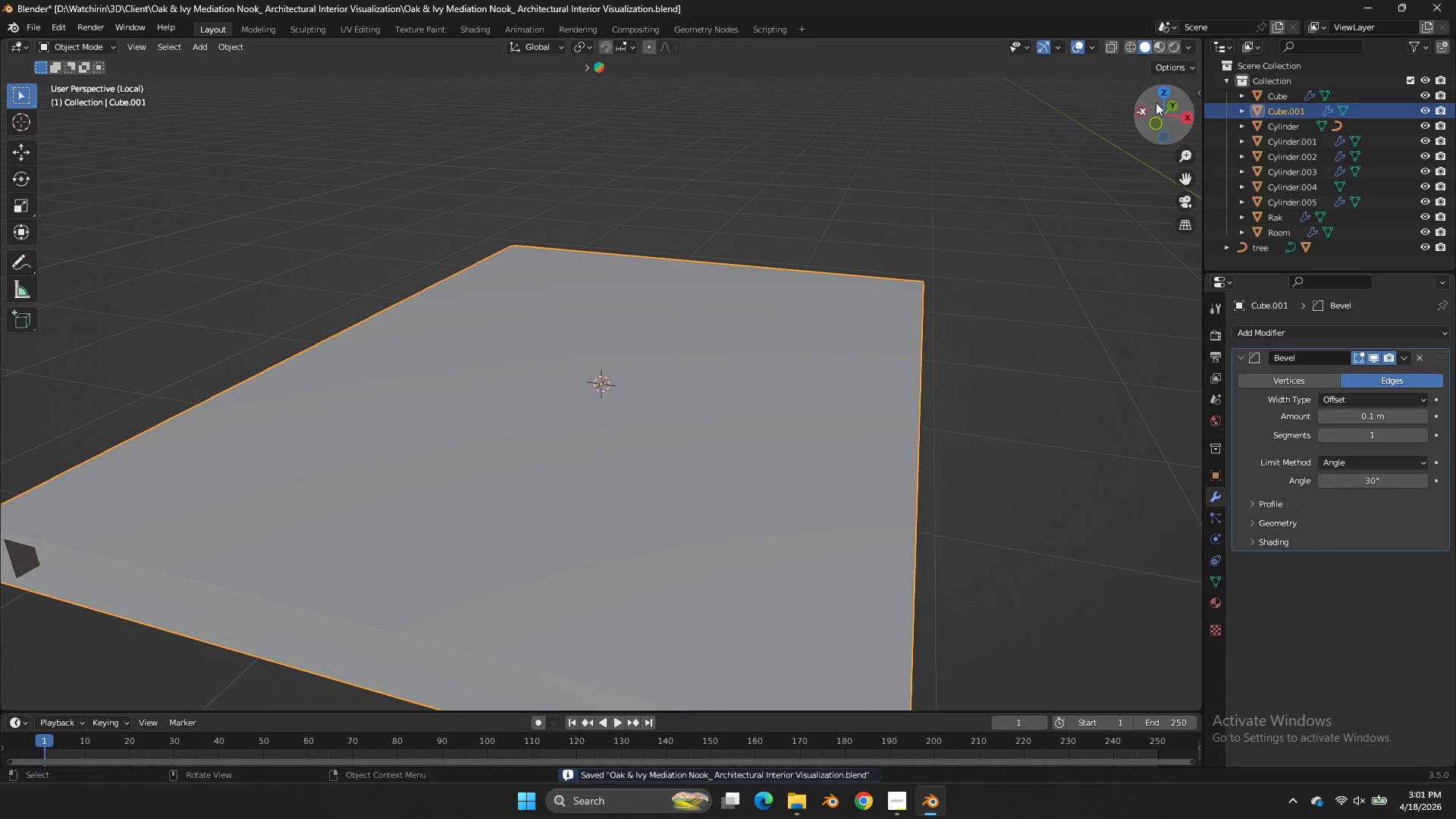 
left_click_drag(start_coordinate=[1159, 102], to_coordinate=[1135, 64])
 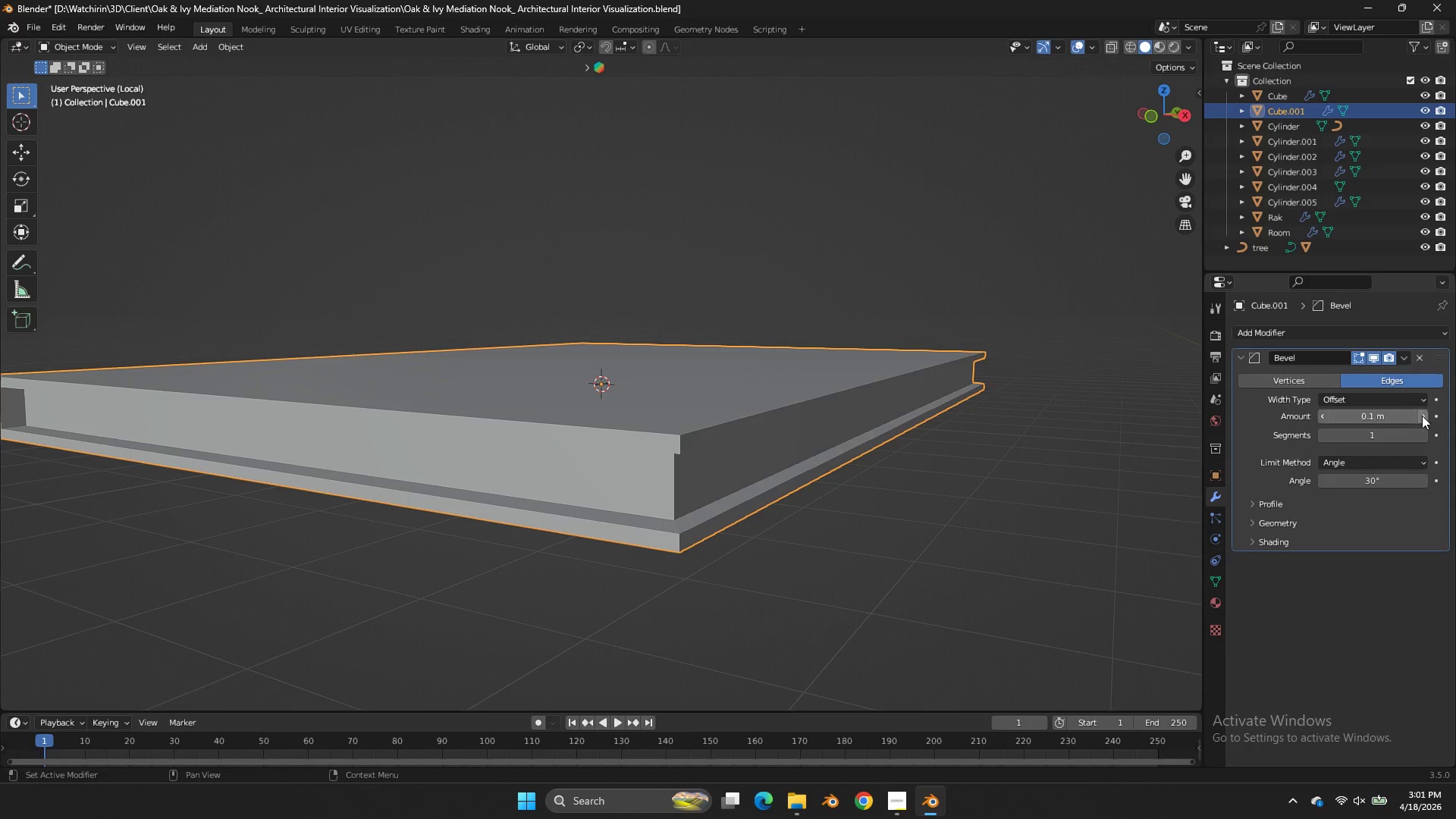 
left_click_drag(start_coordinate=[1411, 410], to_coordinate=[642, 408])
 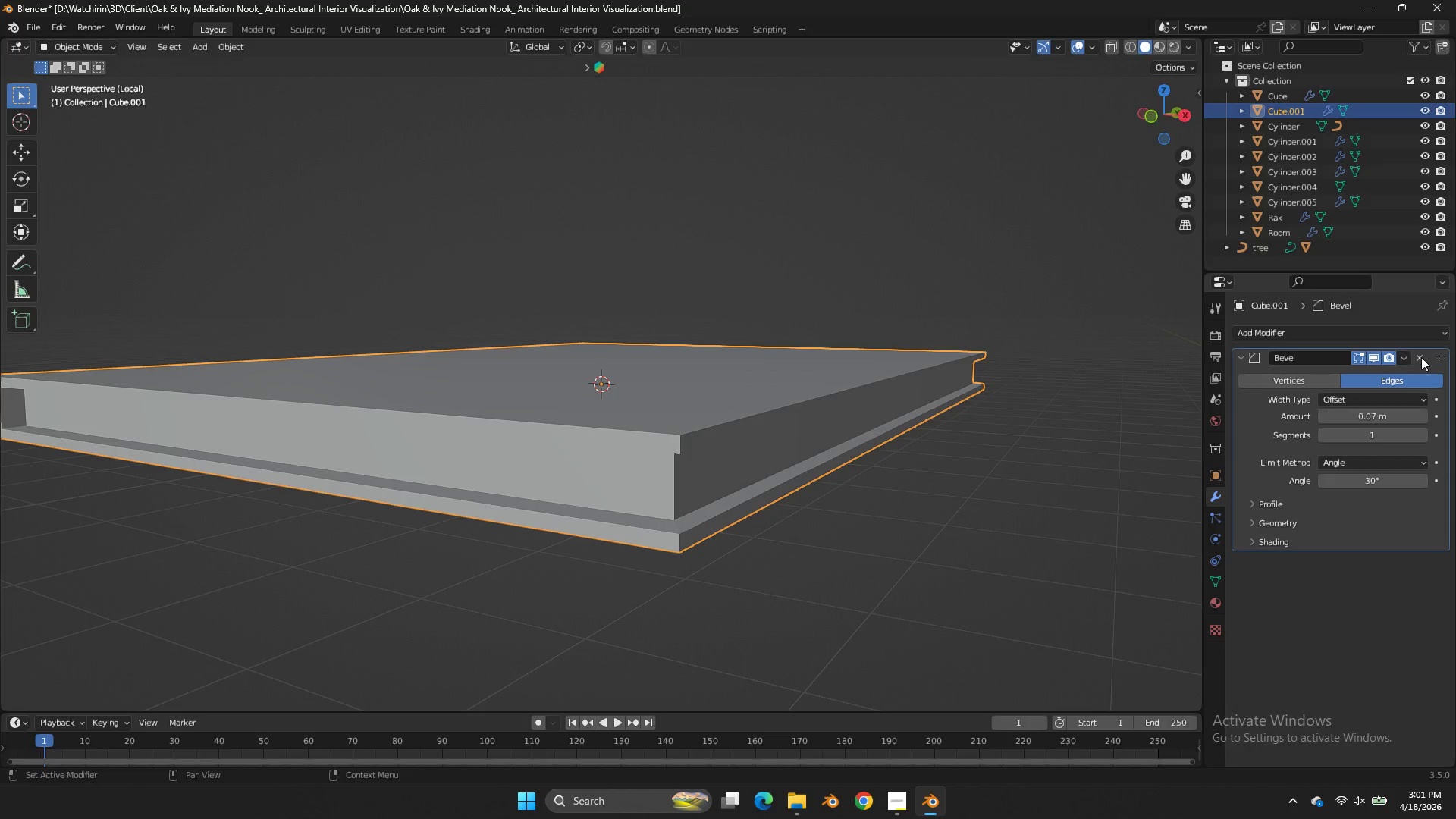 
double_click([1421, 357])
 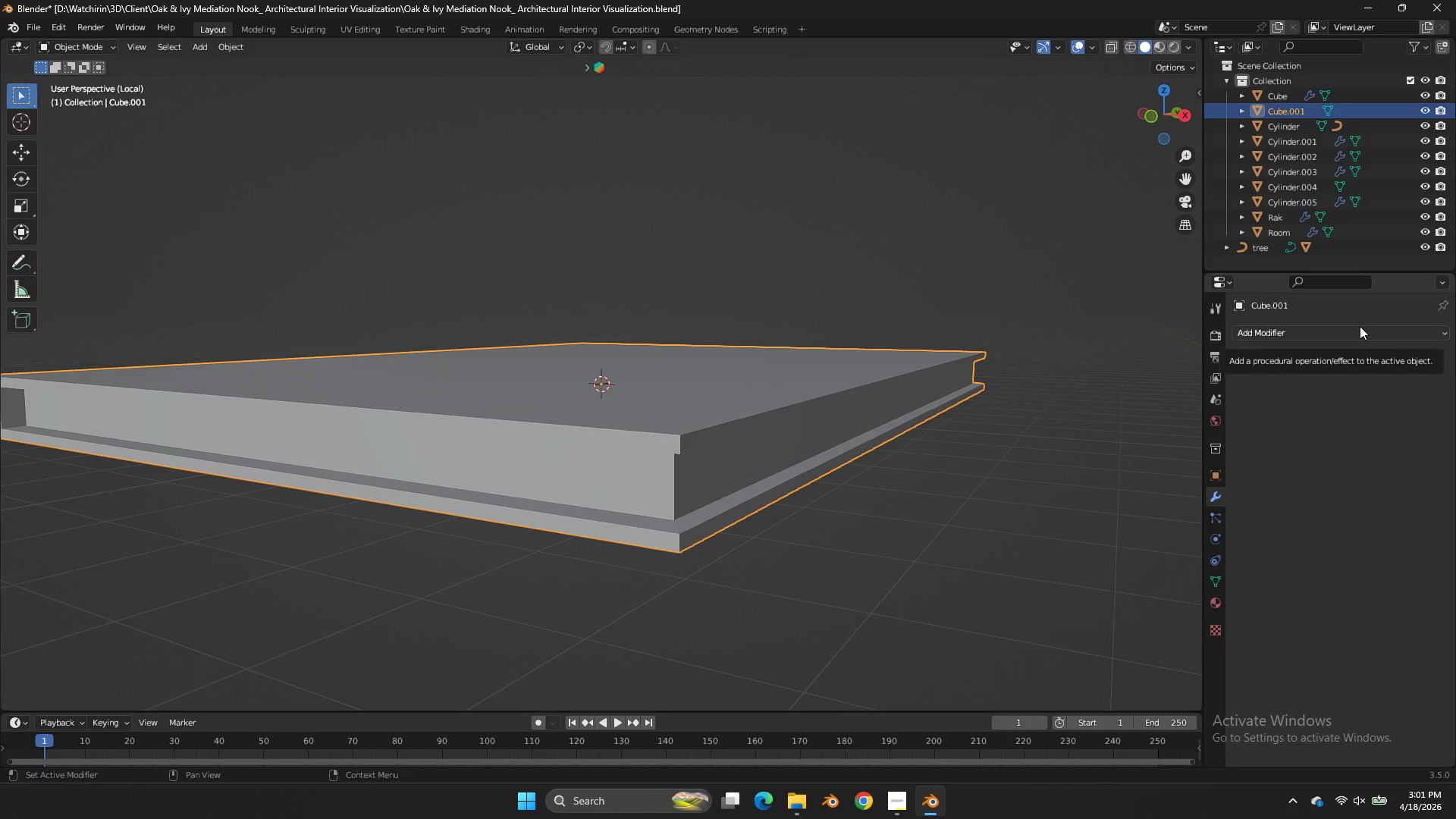 
scroll: coordinate [971, 332], scroll_direction: down, amount: 3.0
 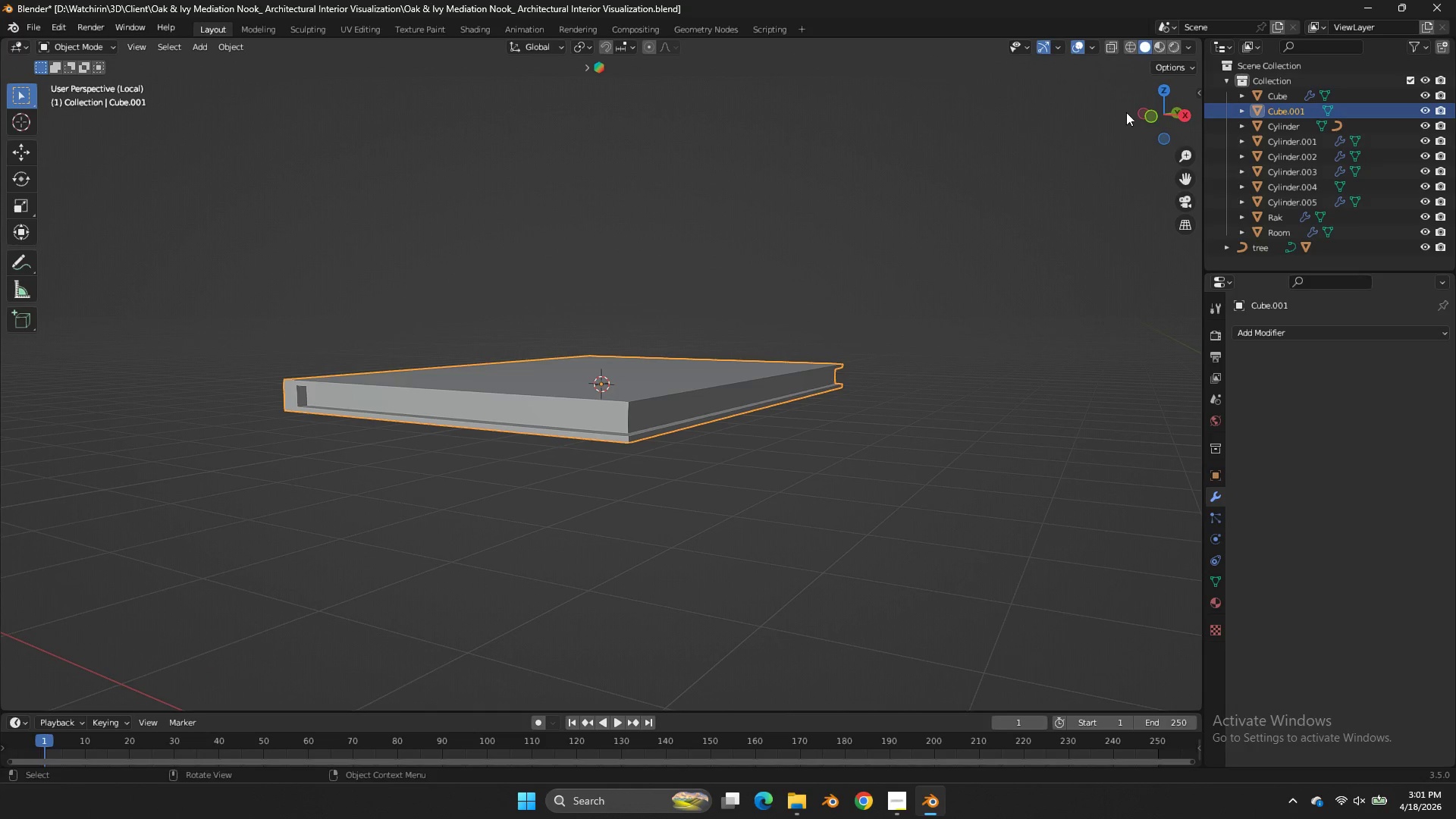 
left_click_drag(start_coordinate=[1128, 109], to_coordinate=[1078, 150])
 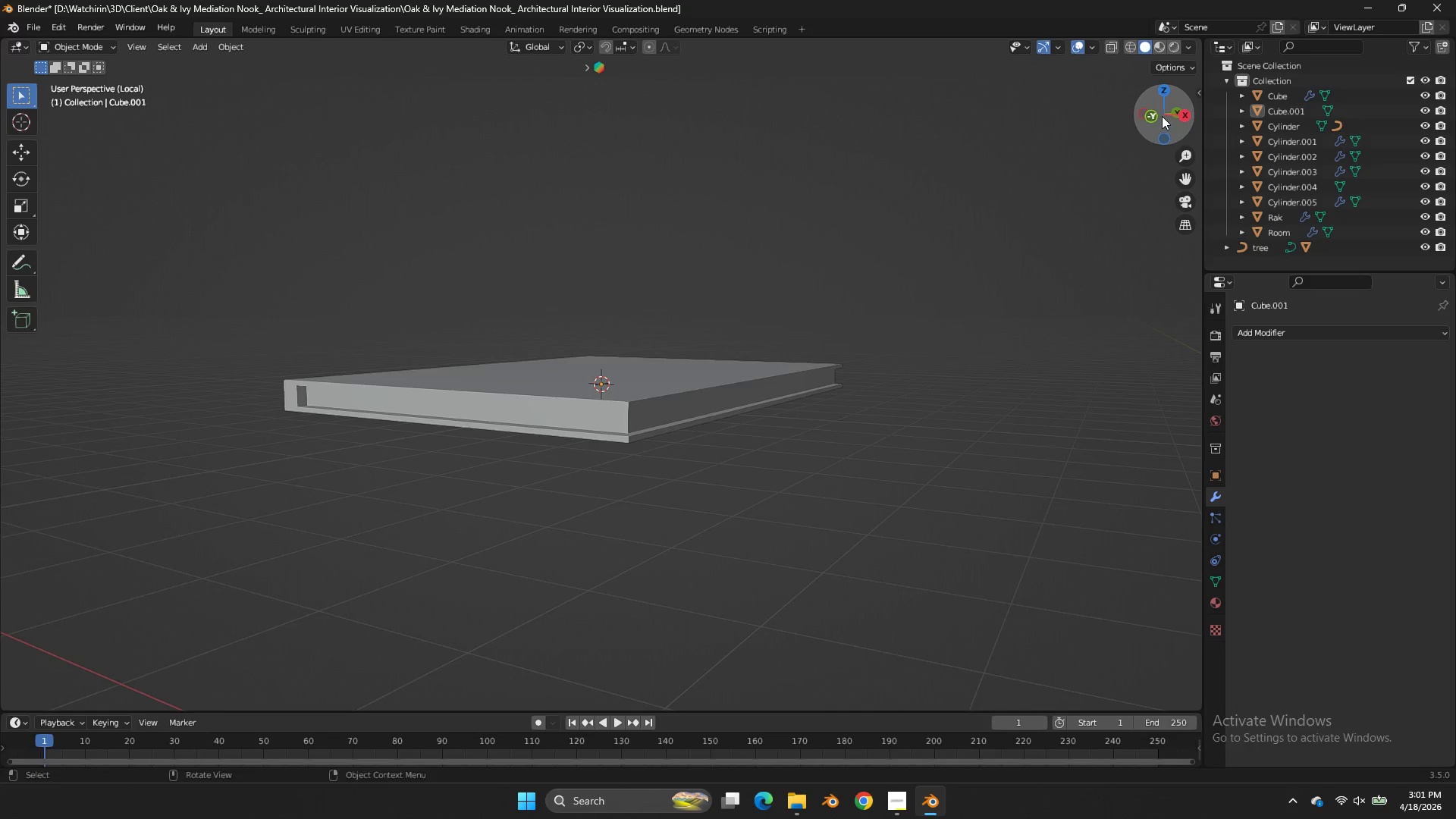 
left_click_drag(start_coordinate=[1161, 116], to_coordinate=[937, 158])
 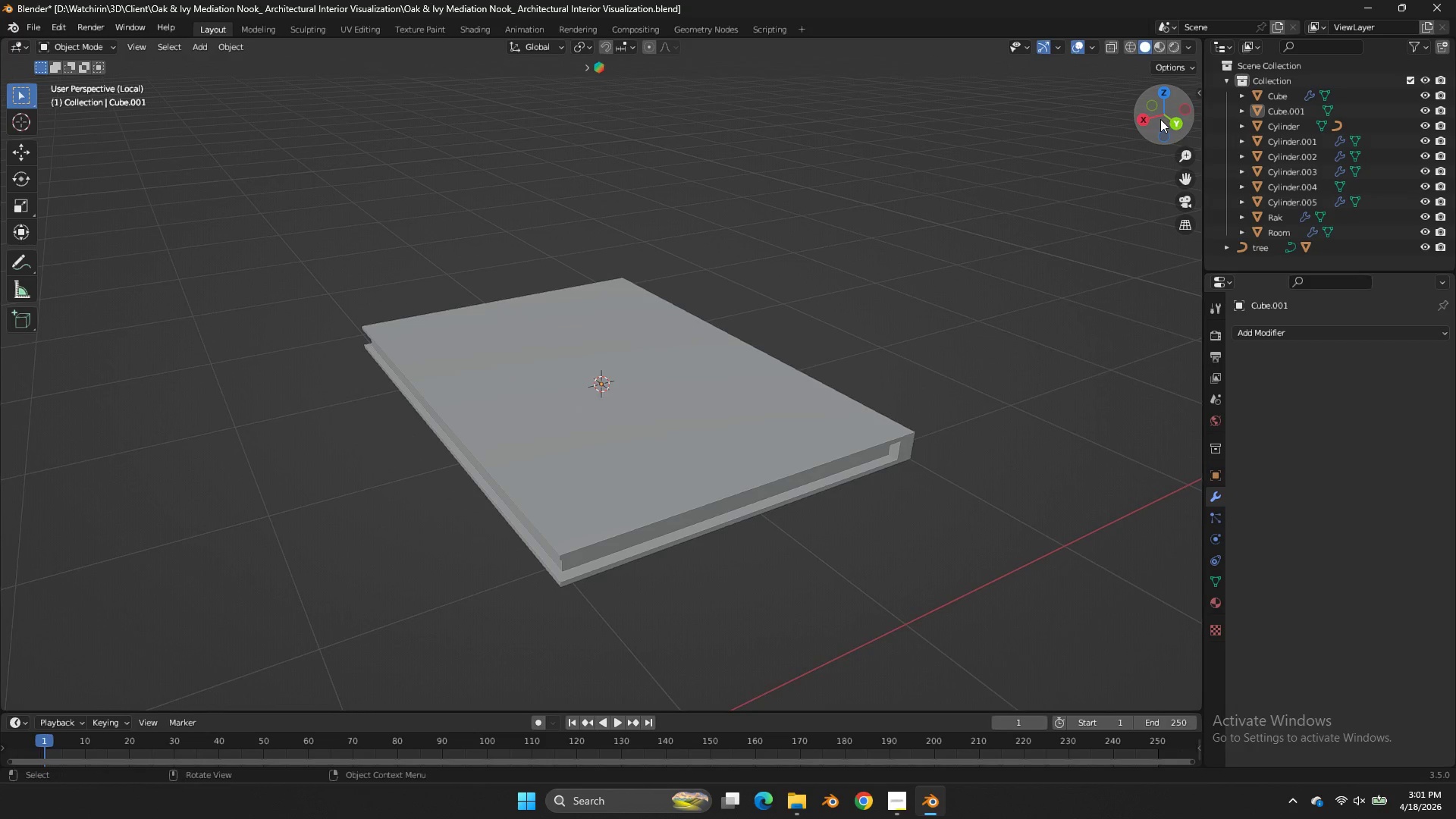 
left_click_drag(start_coordinate=[1160, 119], to_coordinate=[1084, 93])
 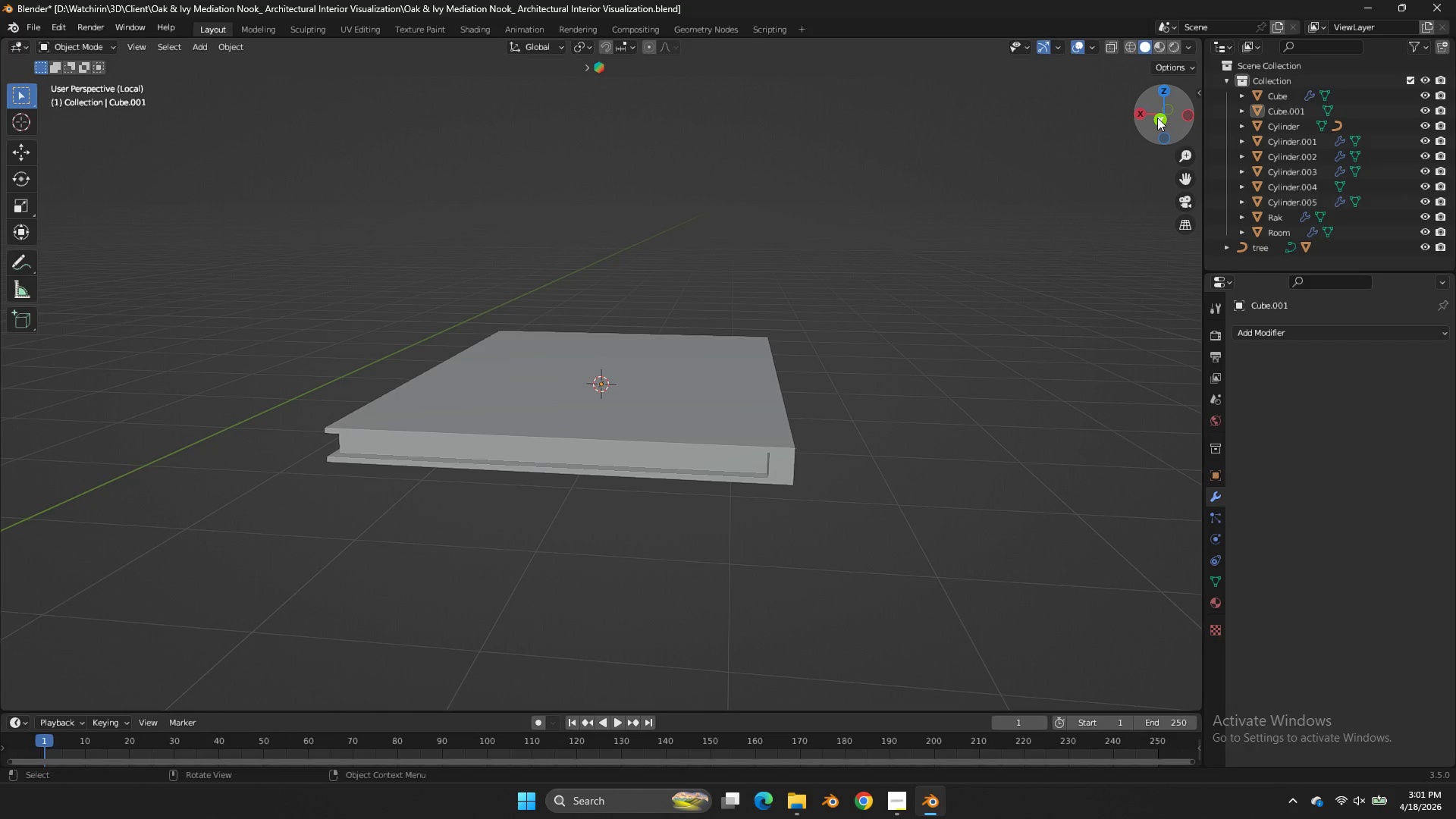 
left_click([1157, 118])
 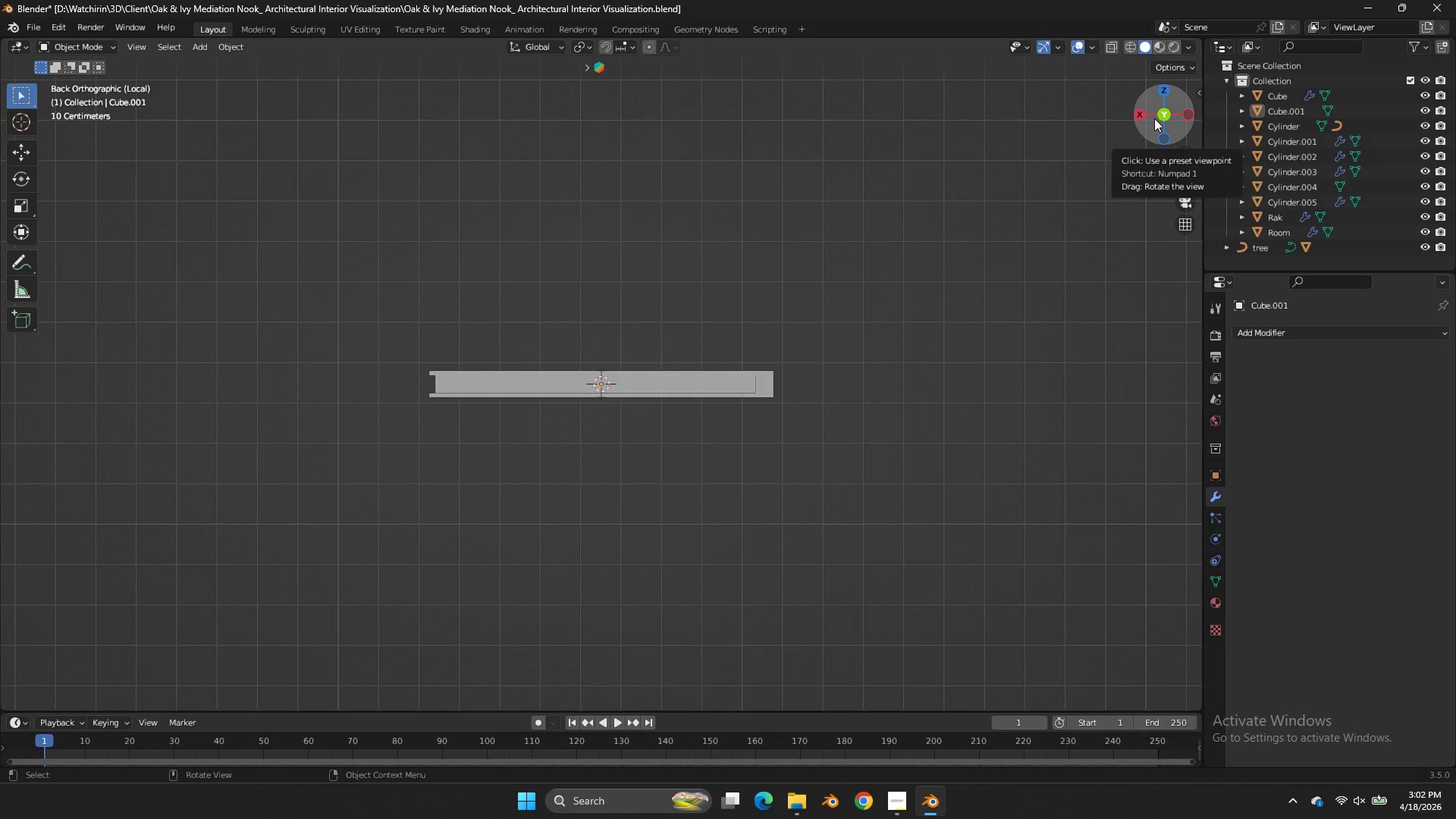 
wait(10.47)
 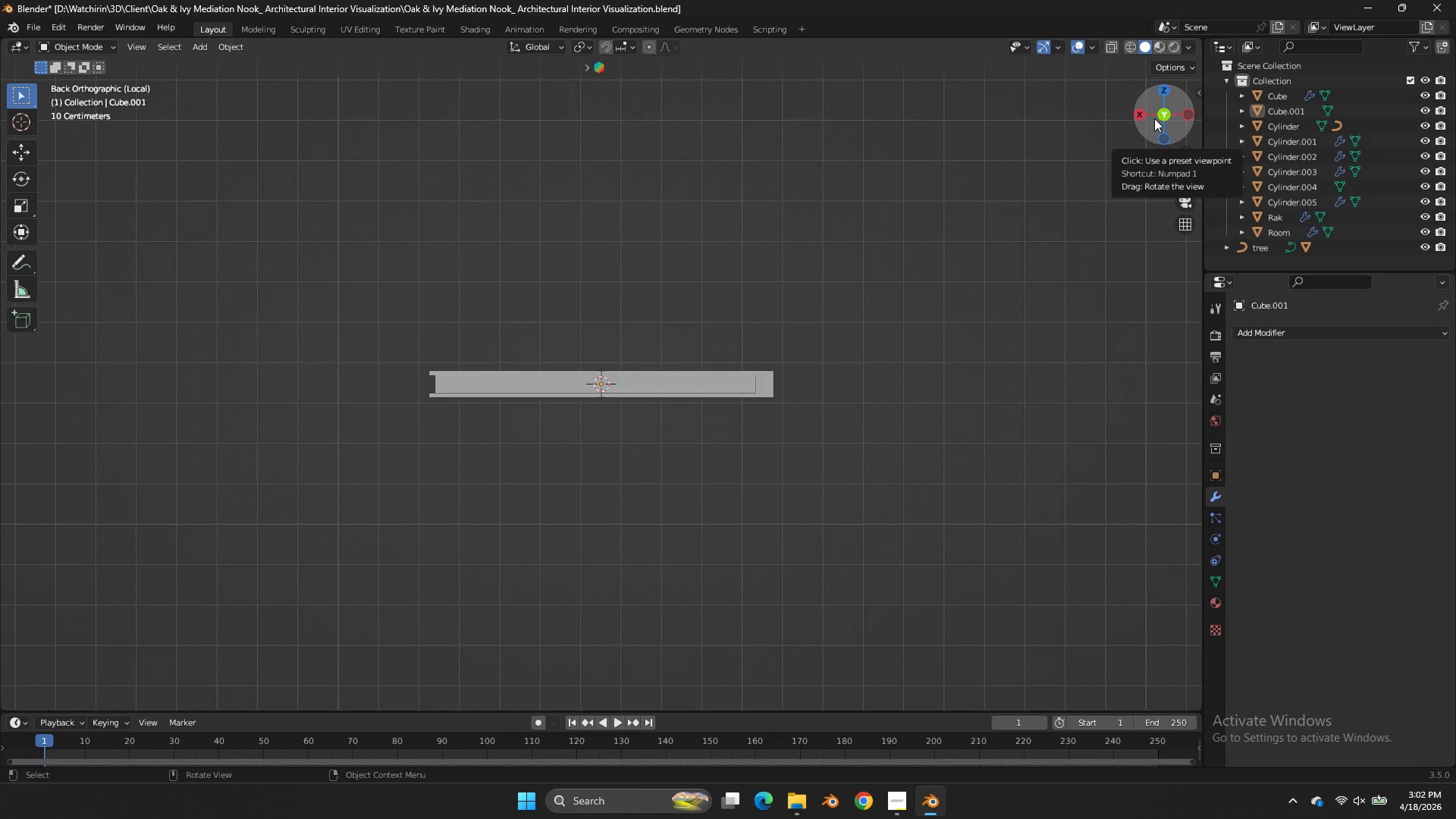 
left_click([755, 362])
 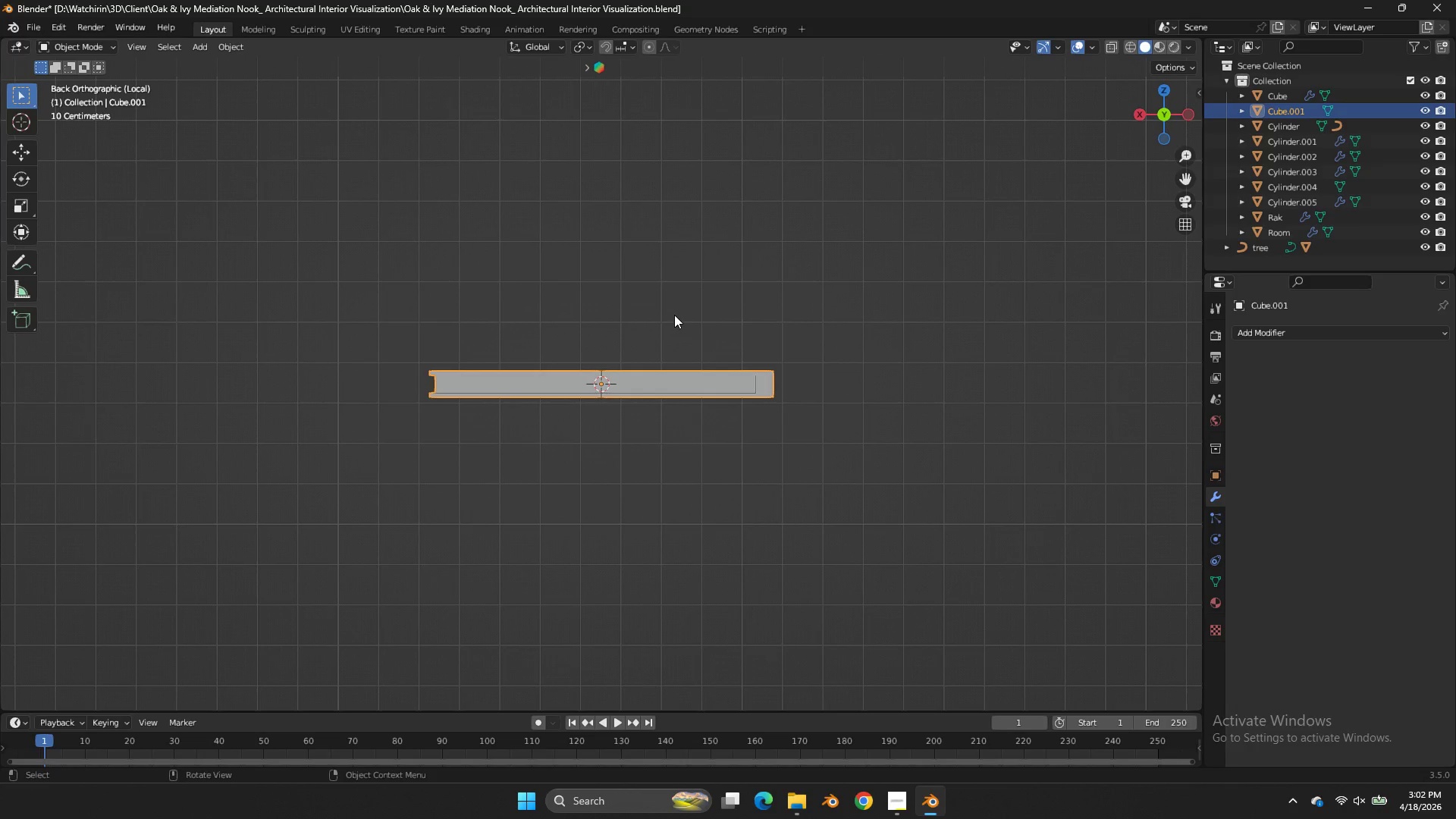 
key(Tab)
 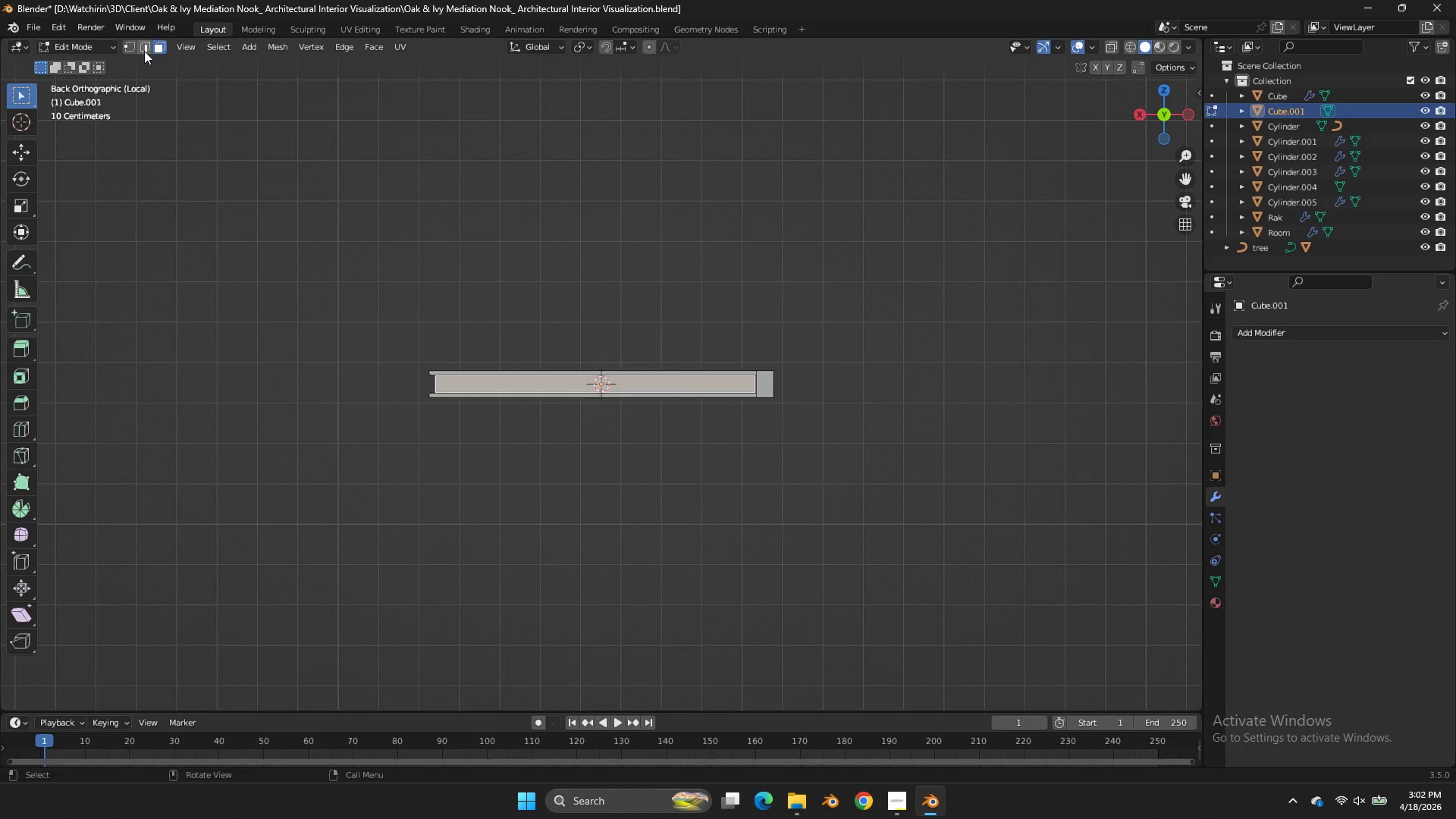 
left_click([128, 51])
 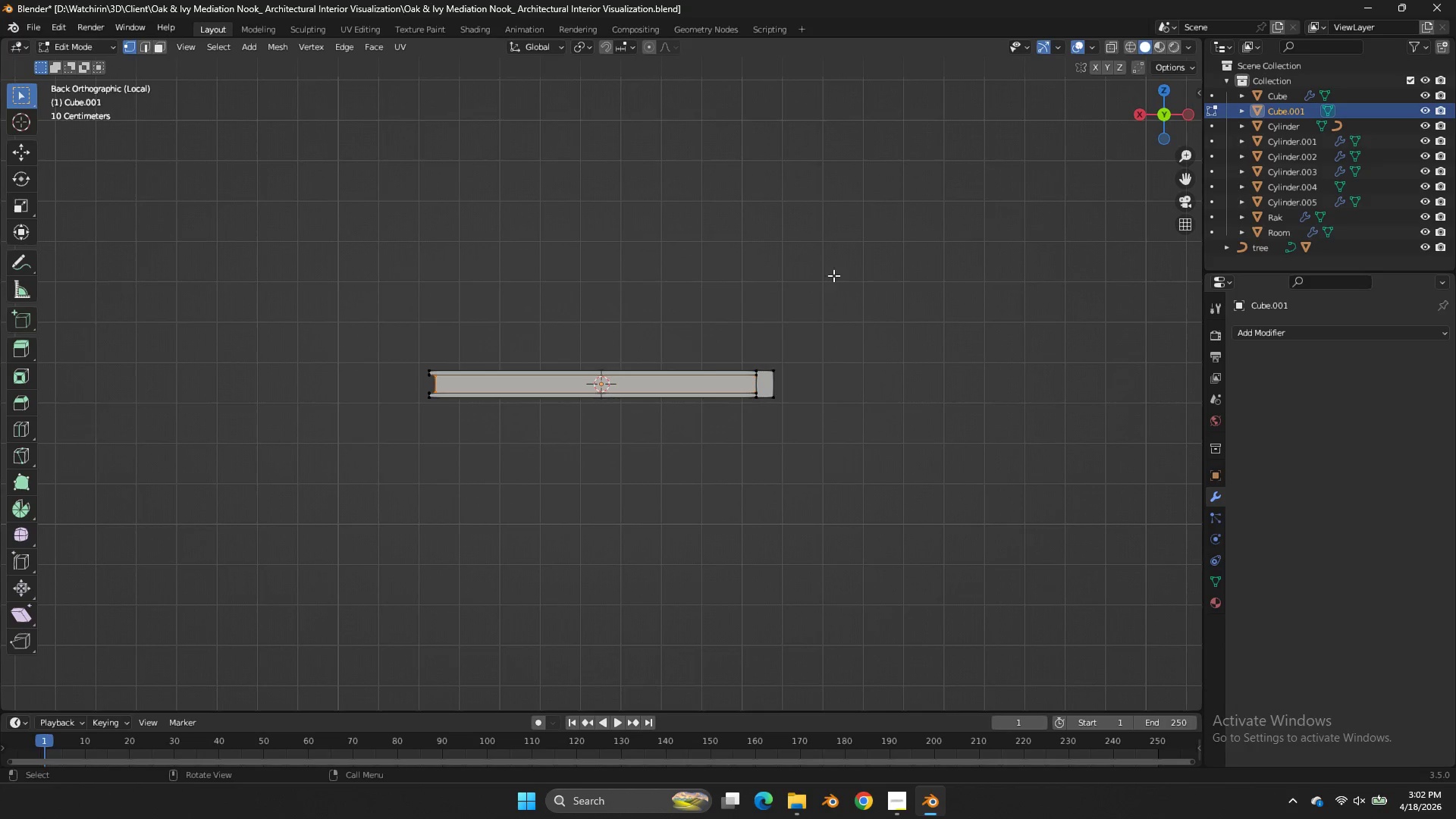 
left_click_drag(start_coordinate=[836, 278], to_coordinate=[782, 432])
 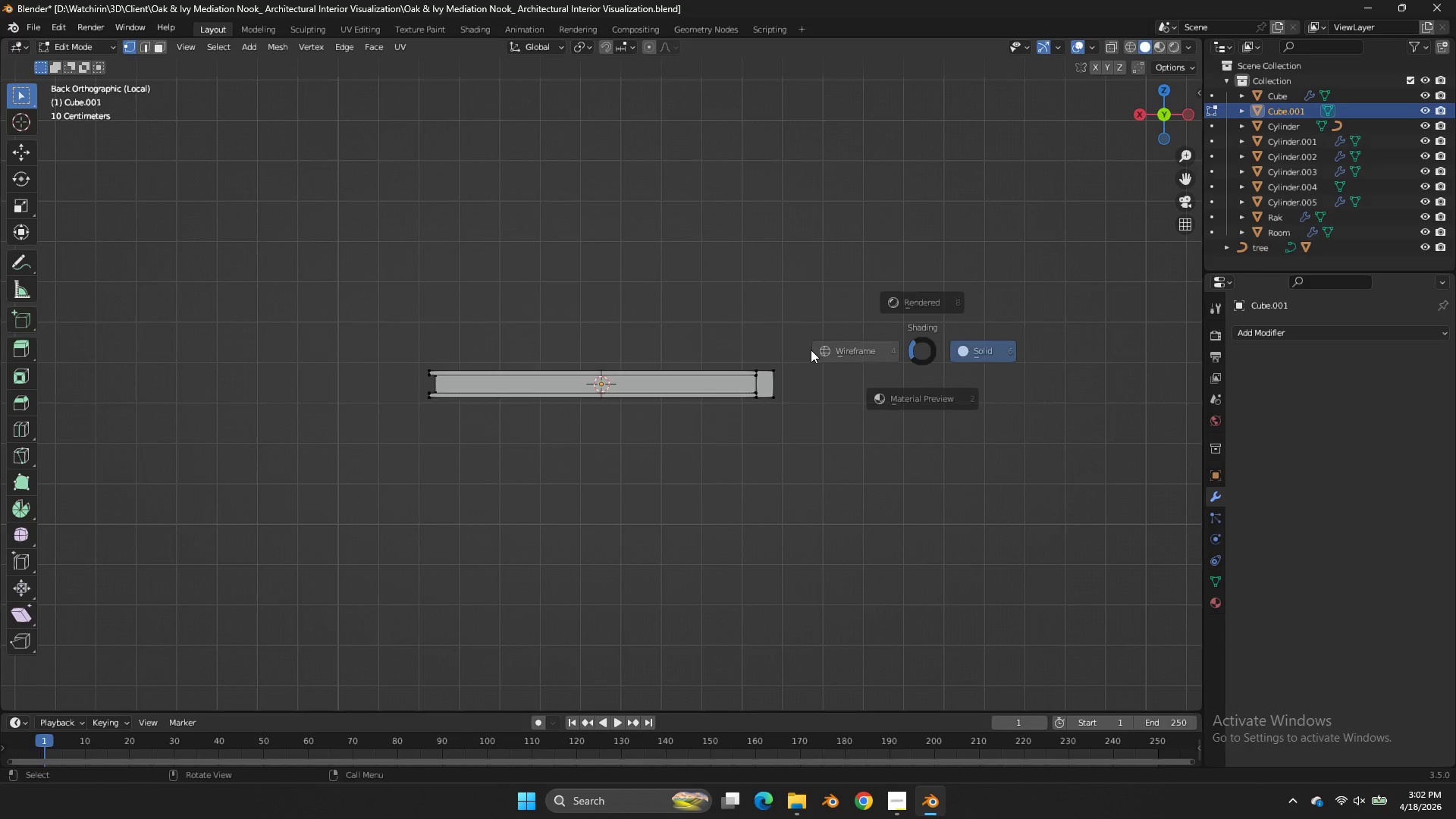 
type(zgx)
 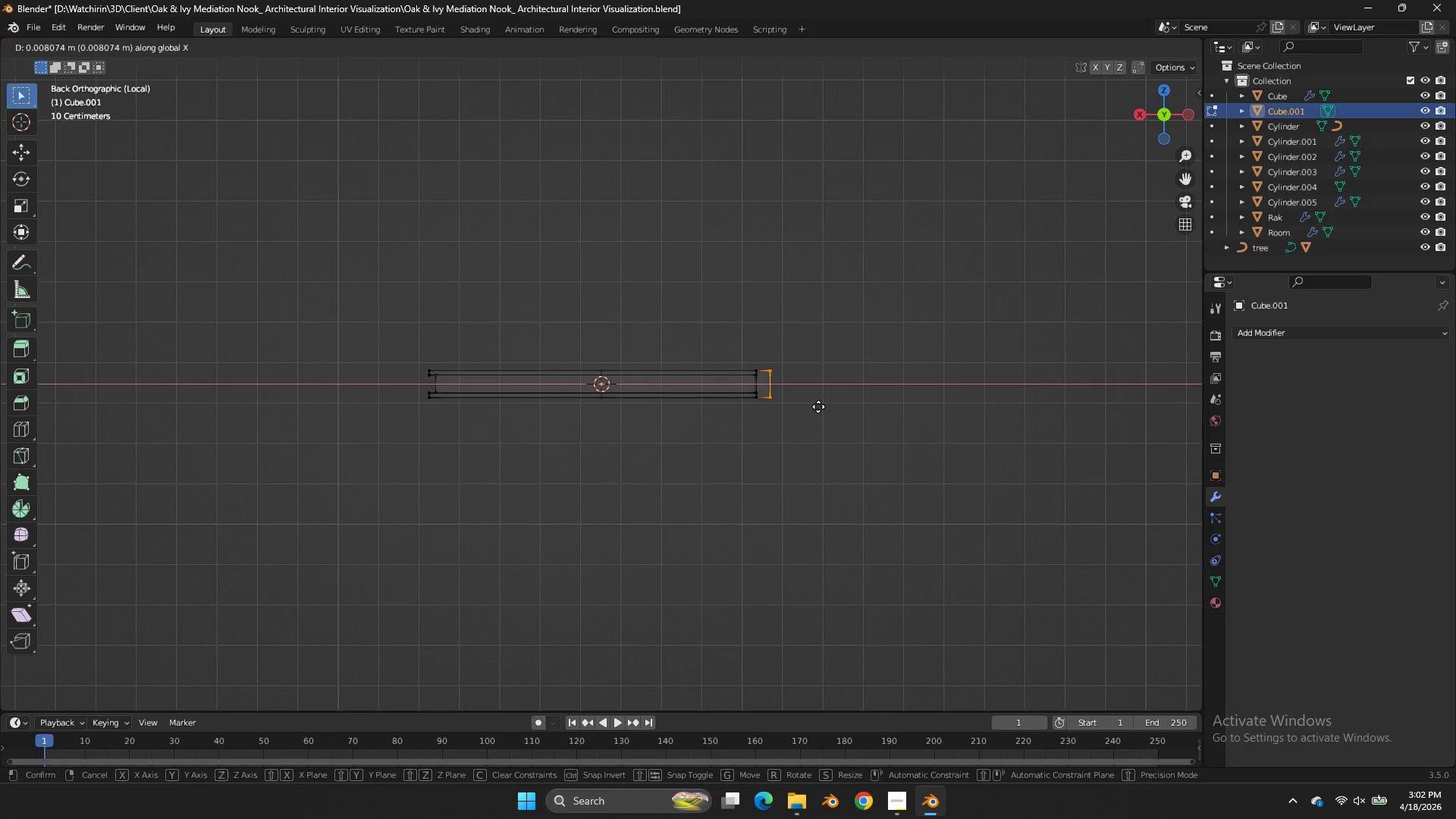 
left_click_drag(start_coordinate=[844, 306], to_coordinate=[770, 433])
 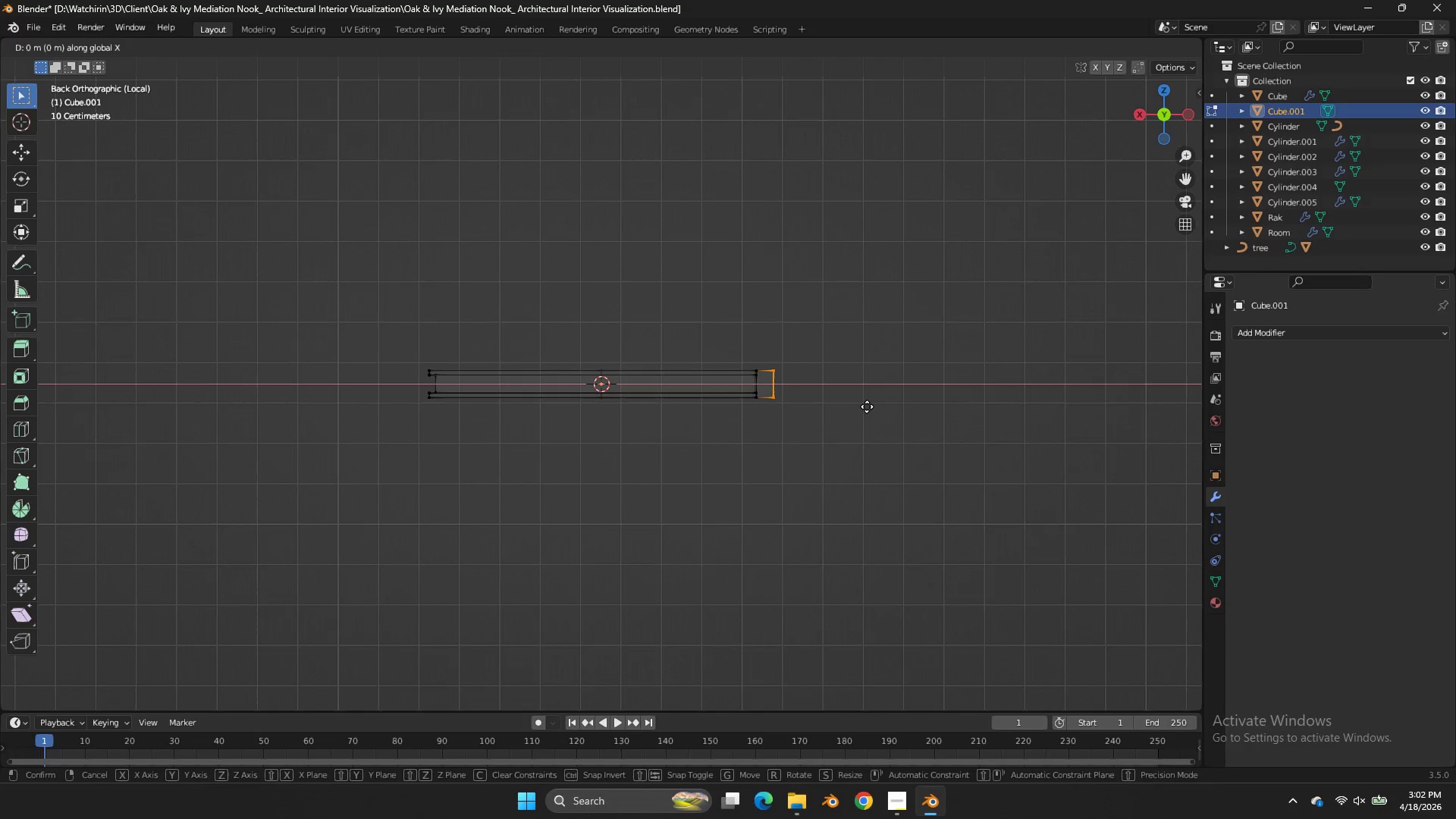 
hold_key(key=ShiftLeft, duration=0.81)
left_click([780, 403])
 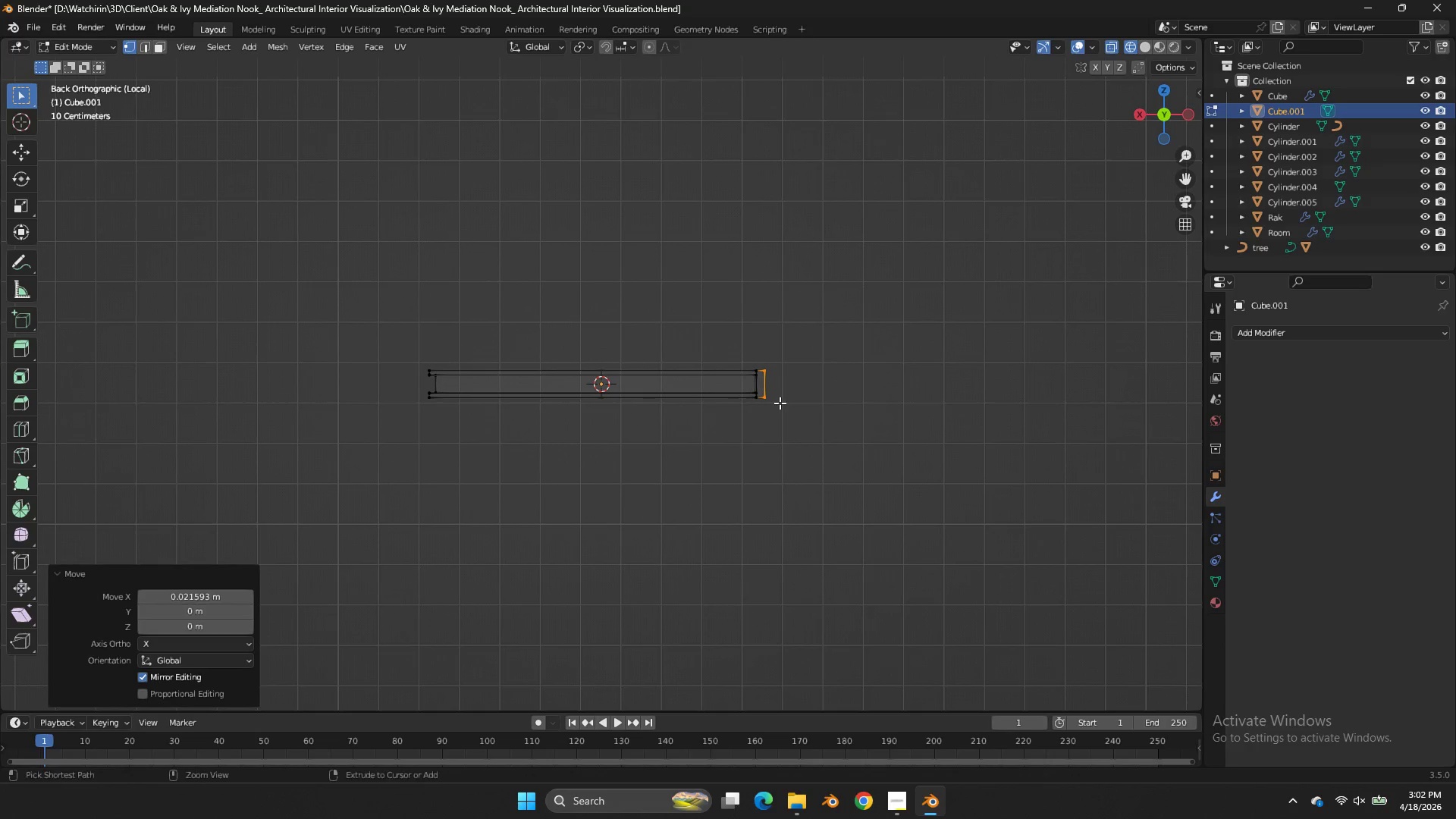 
key(Control+ControlLeft)
 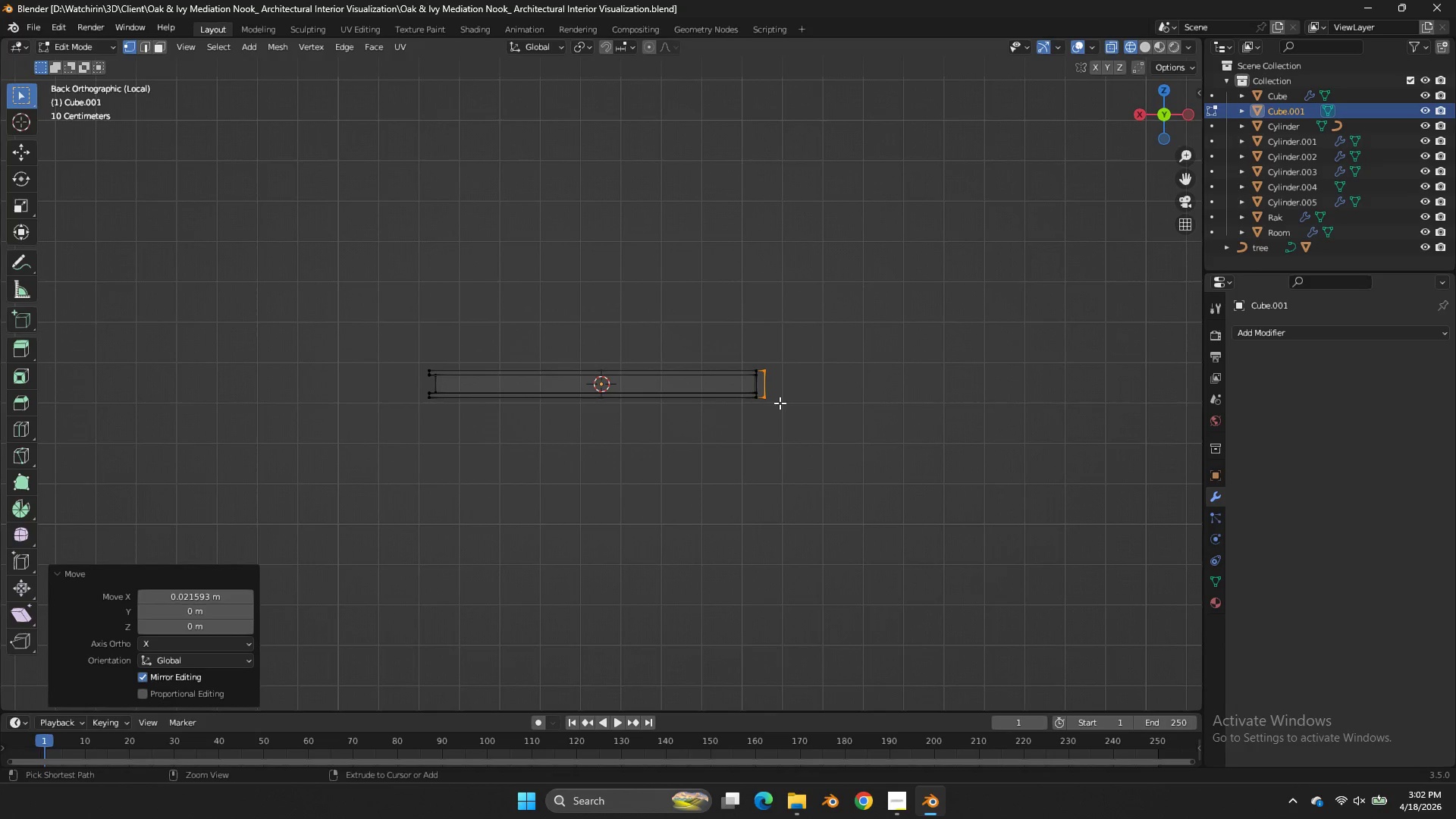 
key(Control+S)
 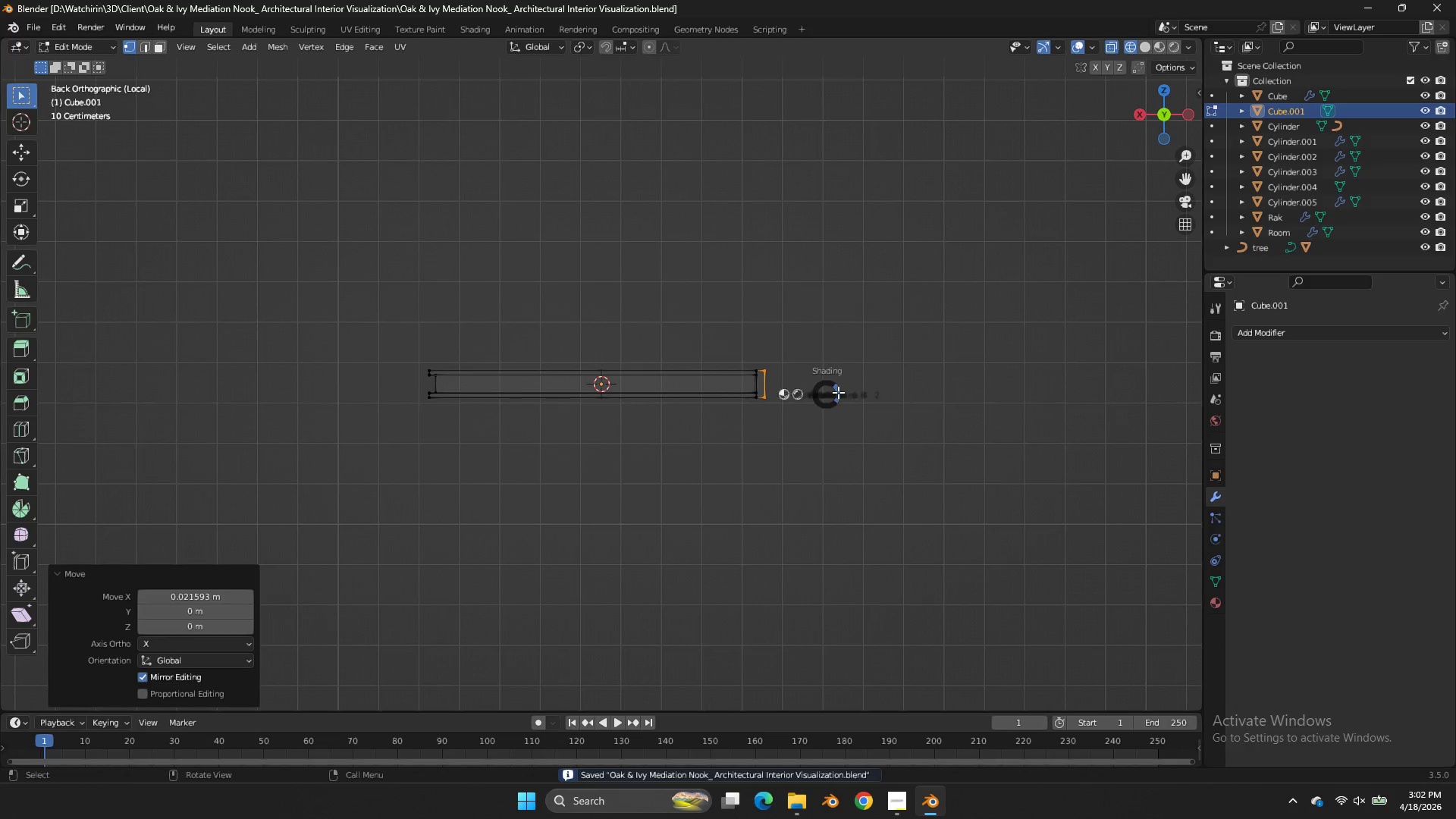 
key(Z)
 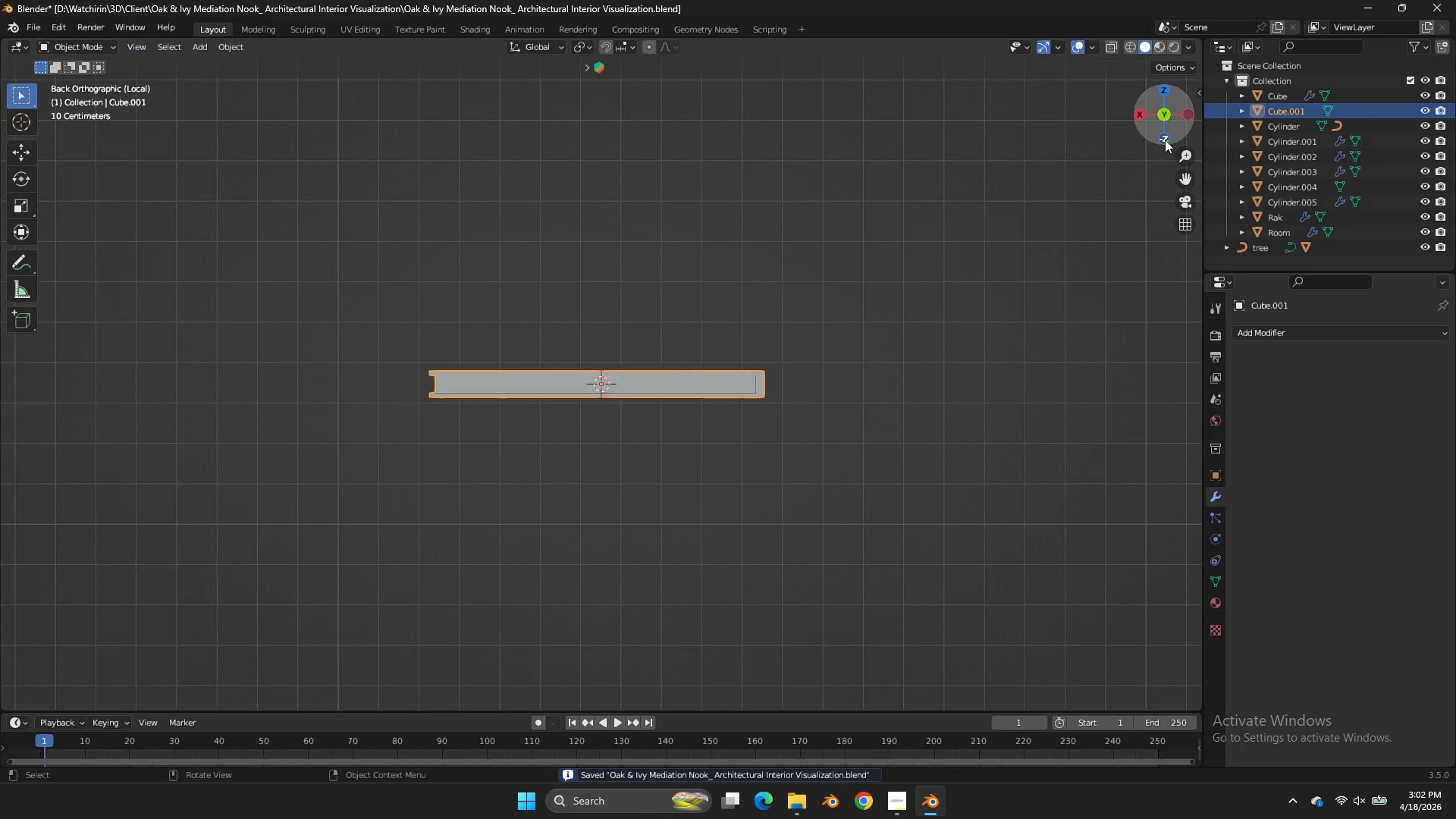 
key(Tab)
 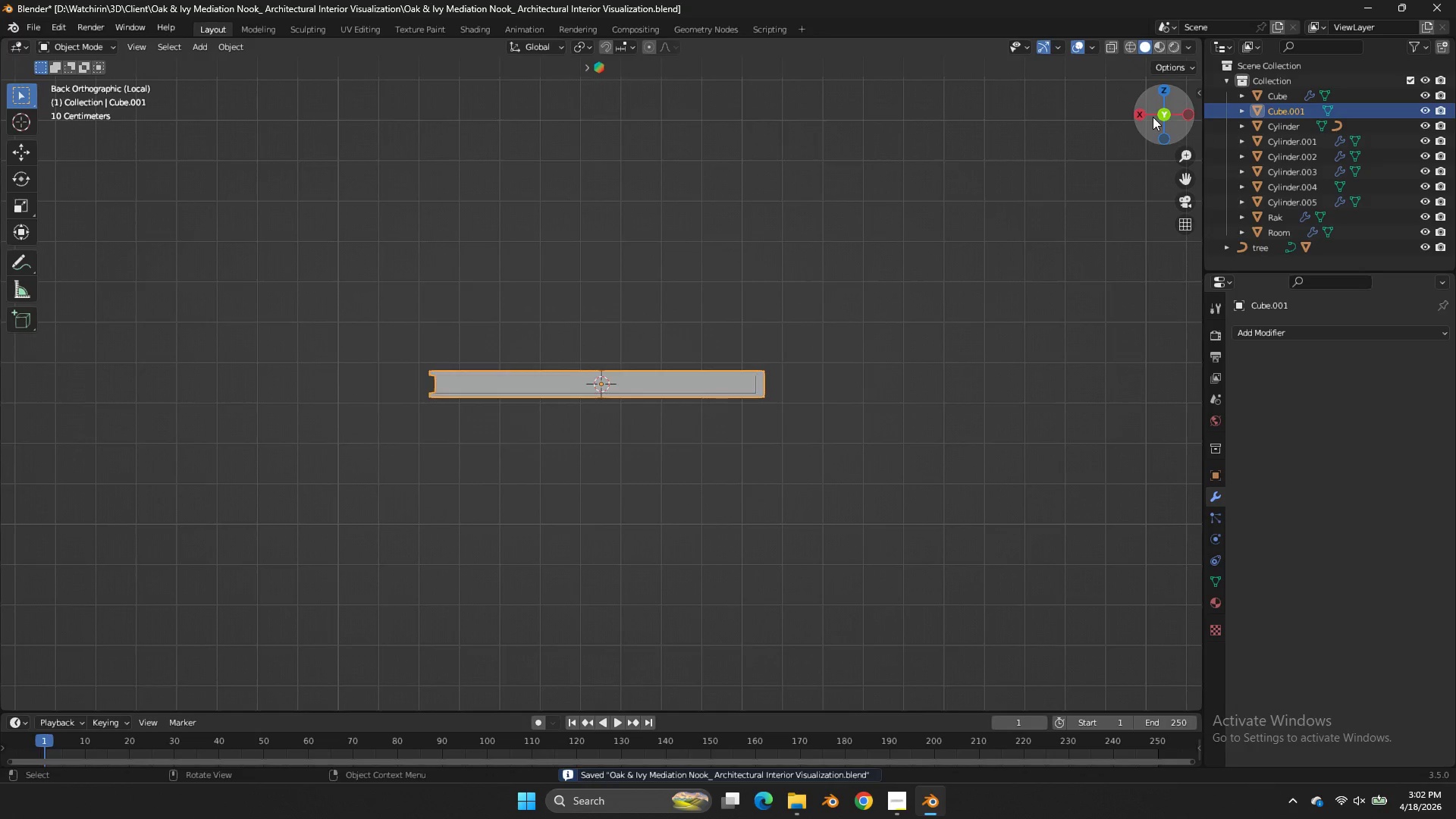 
left_click_drag(start_coordinate=[1153, 117], to_coordinate=[959, 190])
 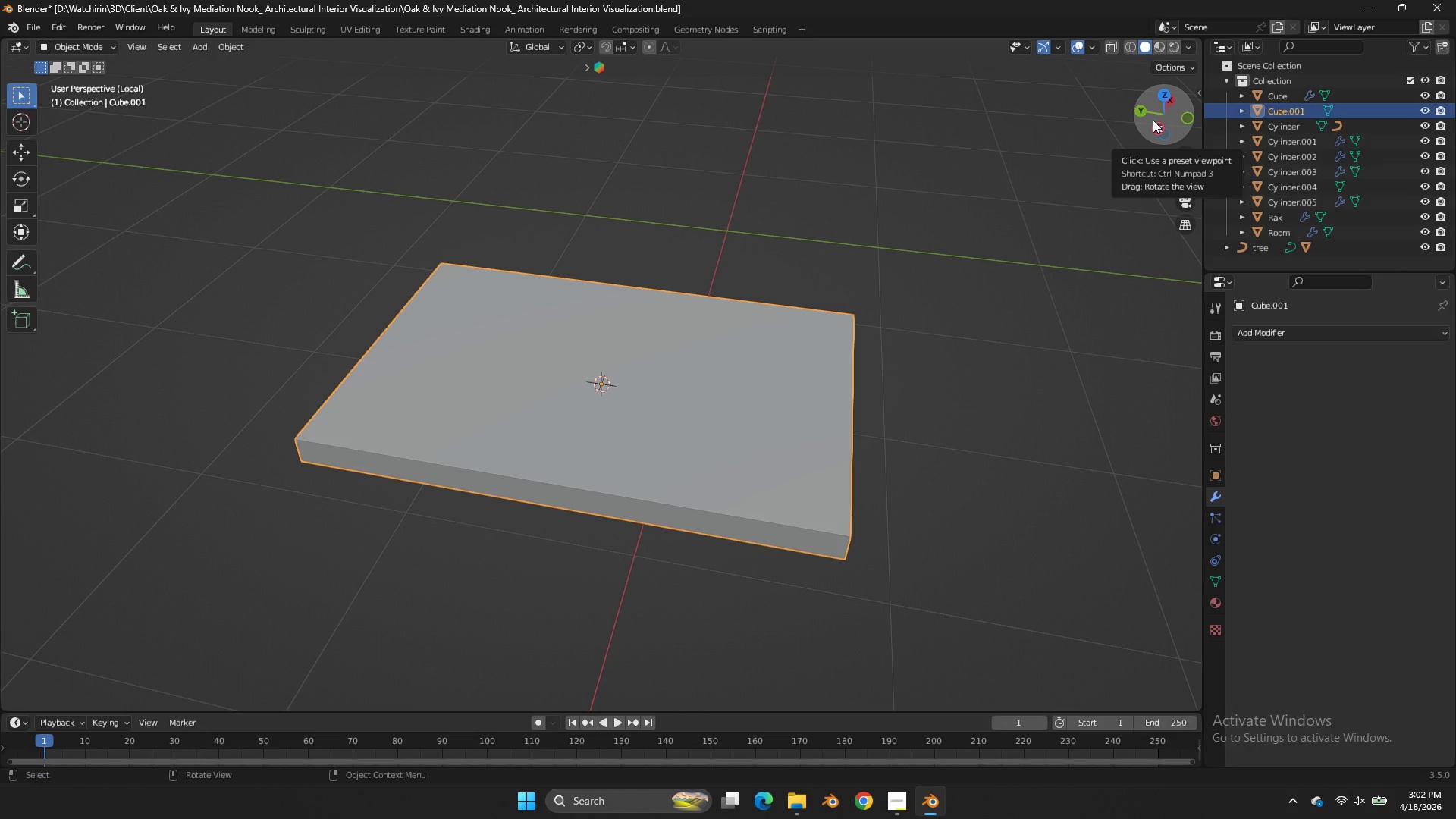 
left_click_drag(start_coordinate=[1148, 120], to_coordinate=[993, 82])
 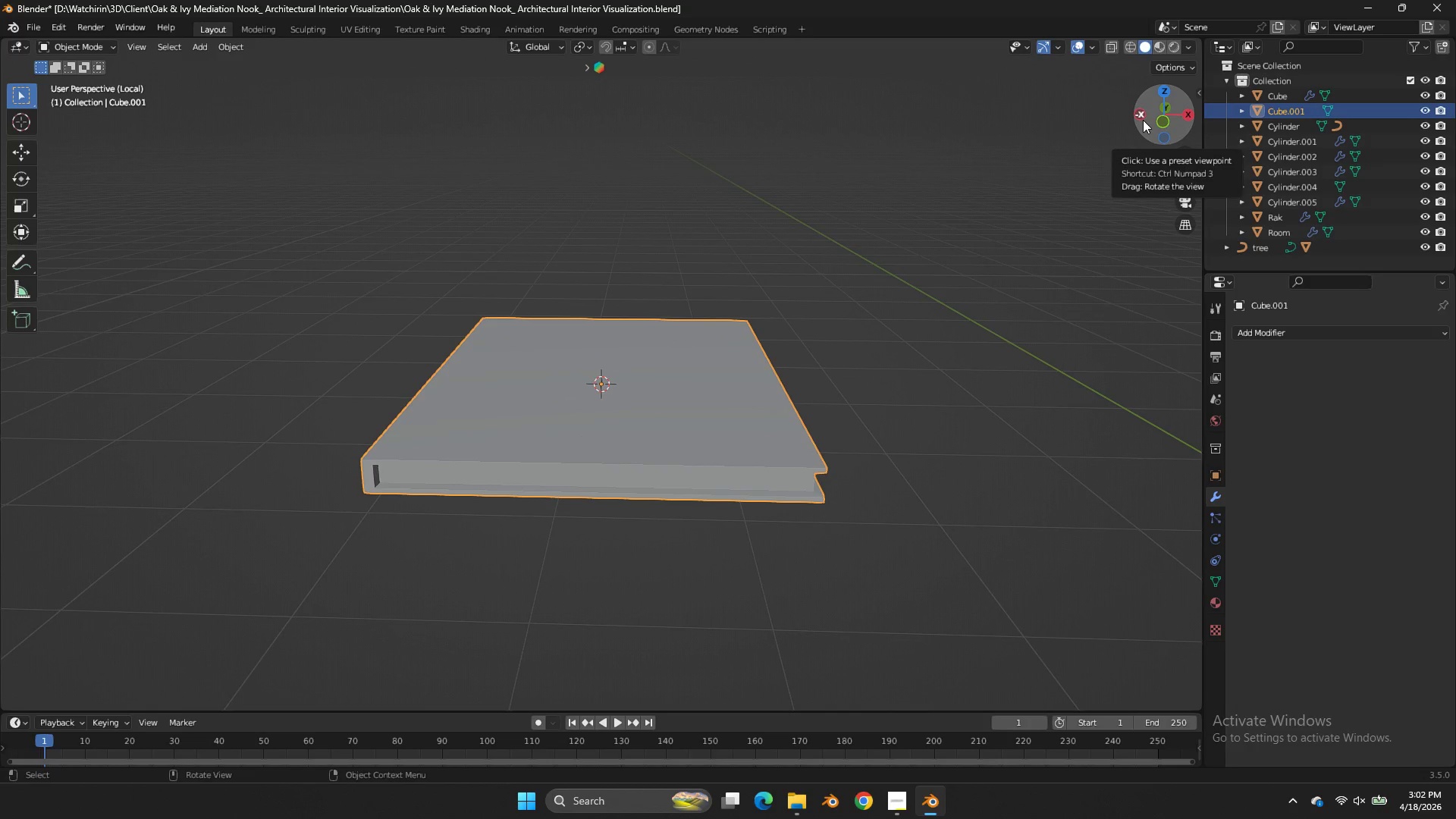 
key(NumpadDivide)
 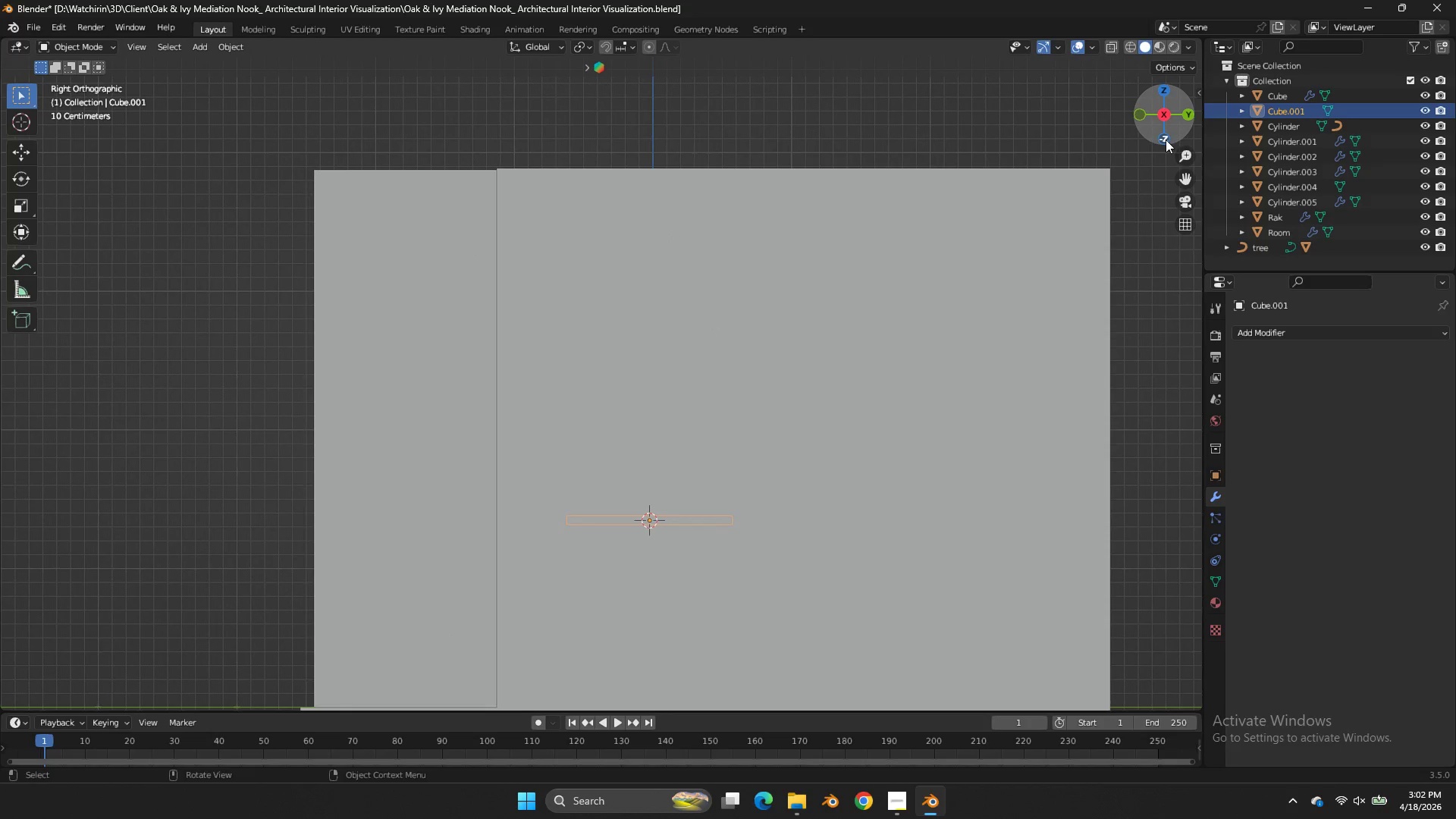 
left_click_drag(start_coordinate=[1168, 121], to_coordinate=[1150, 162])
 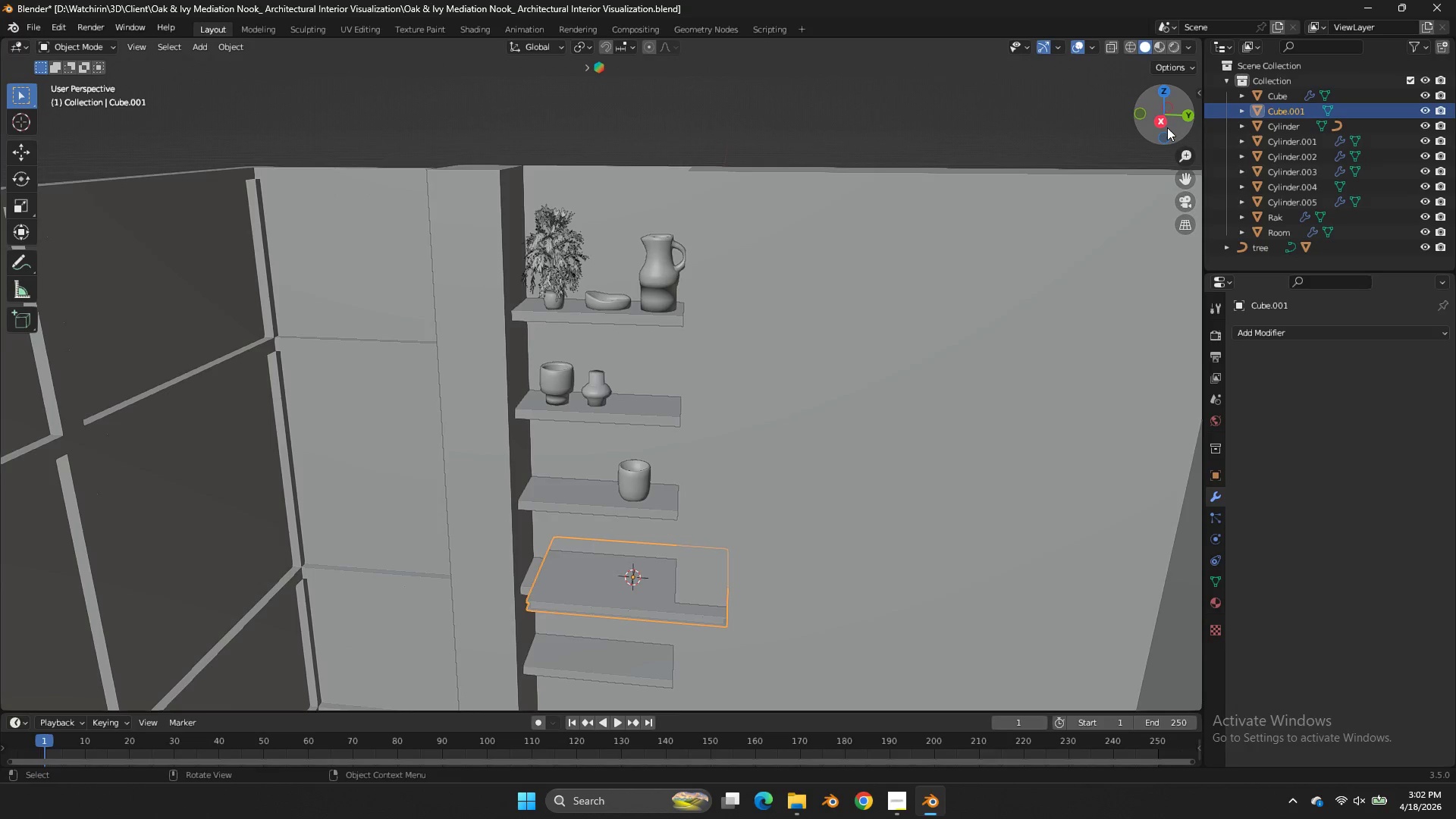 
left_click([1167, 127])
 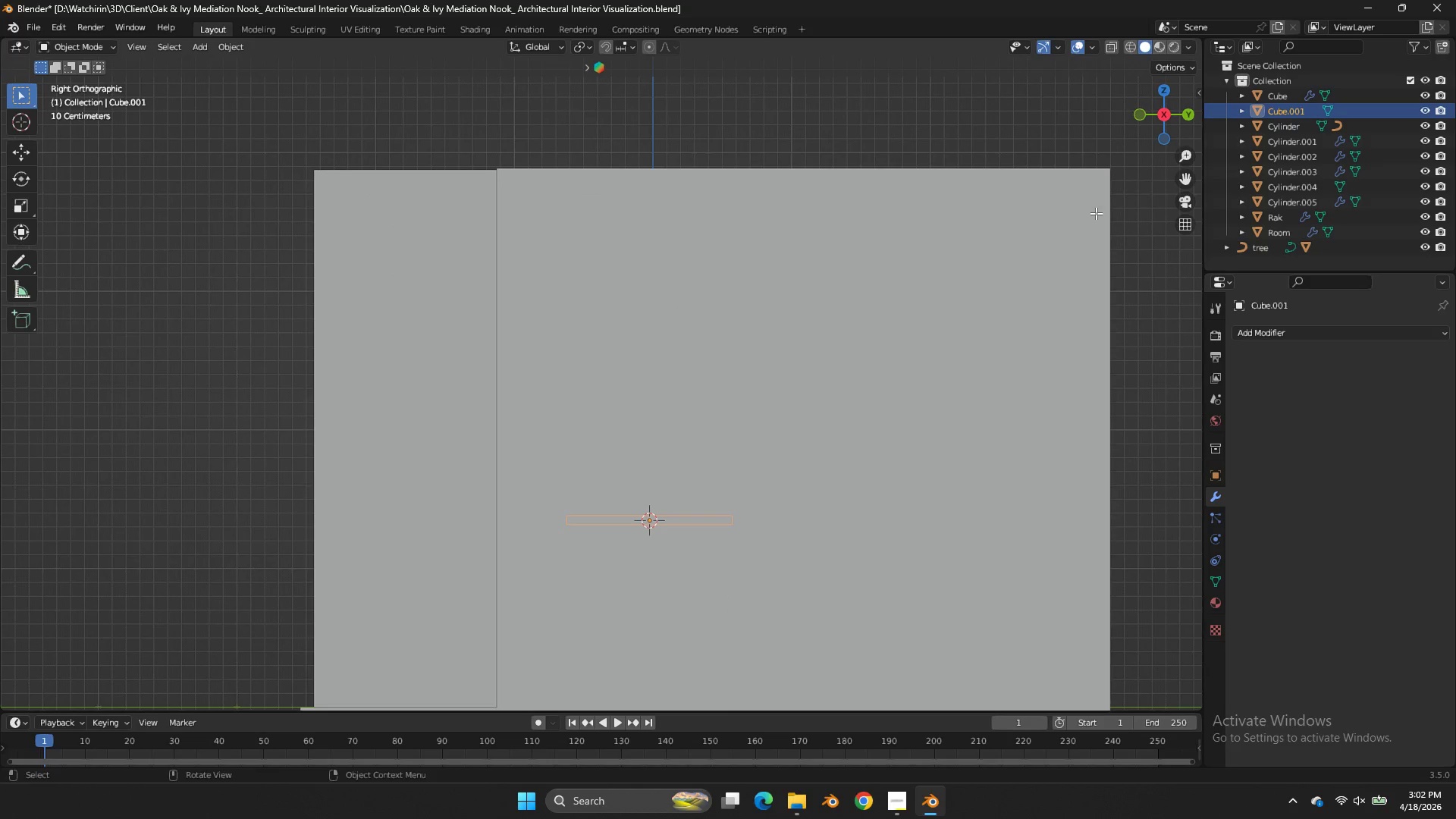 
type(zs)
 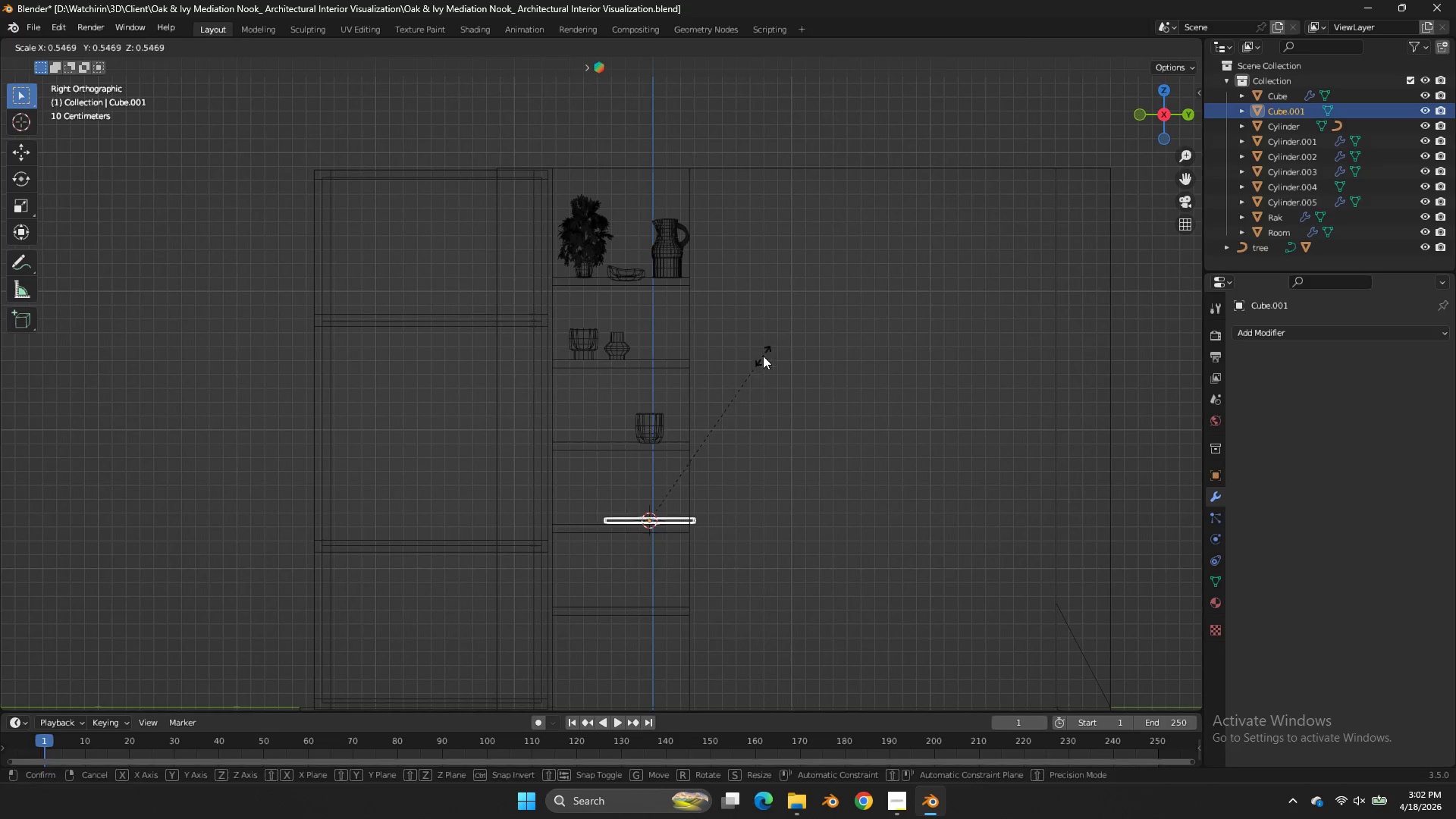 
left_click([763, 356])
 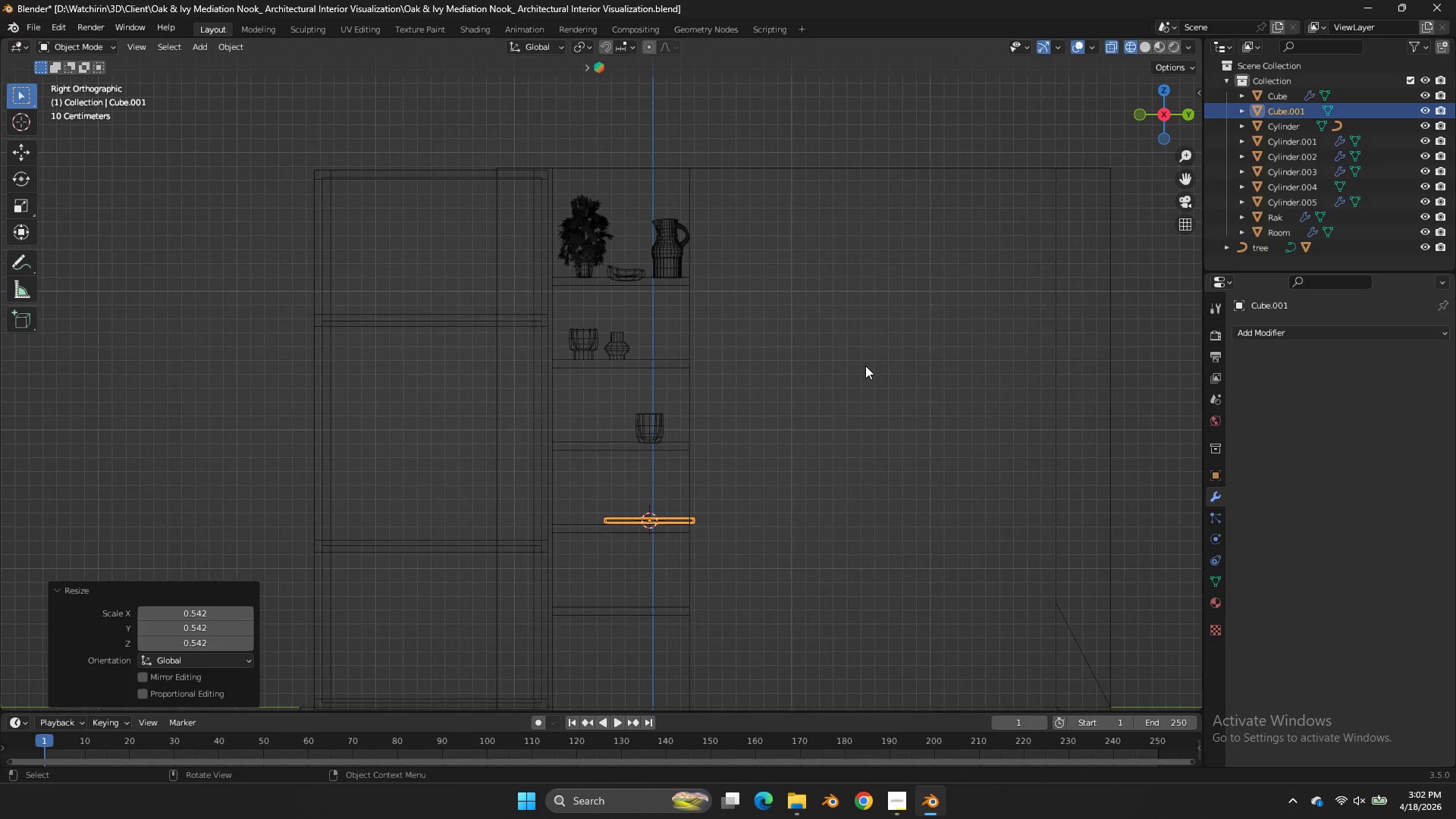 
type(szr)
 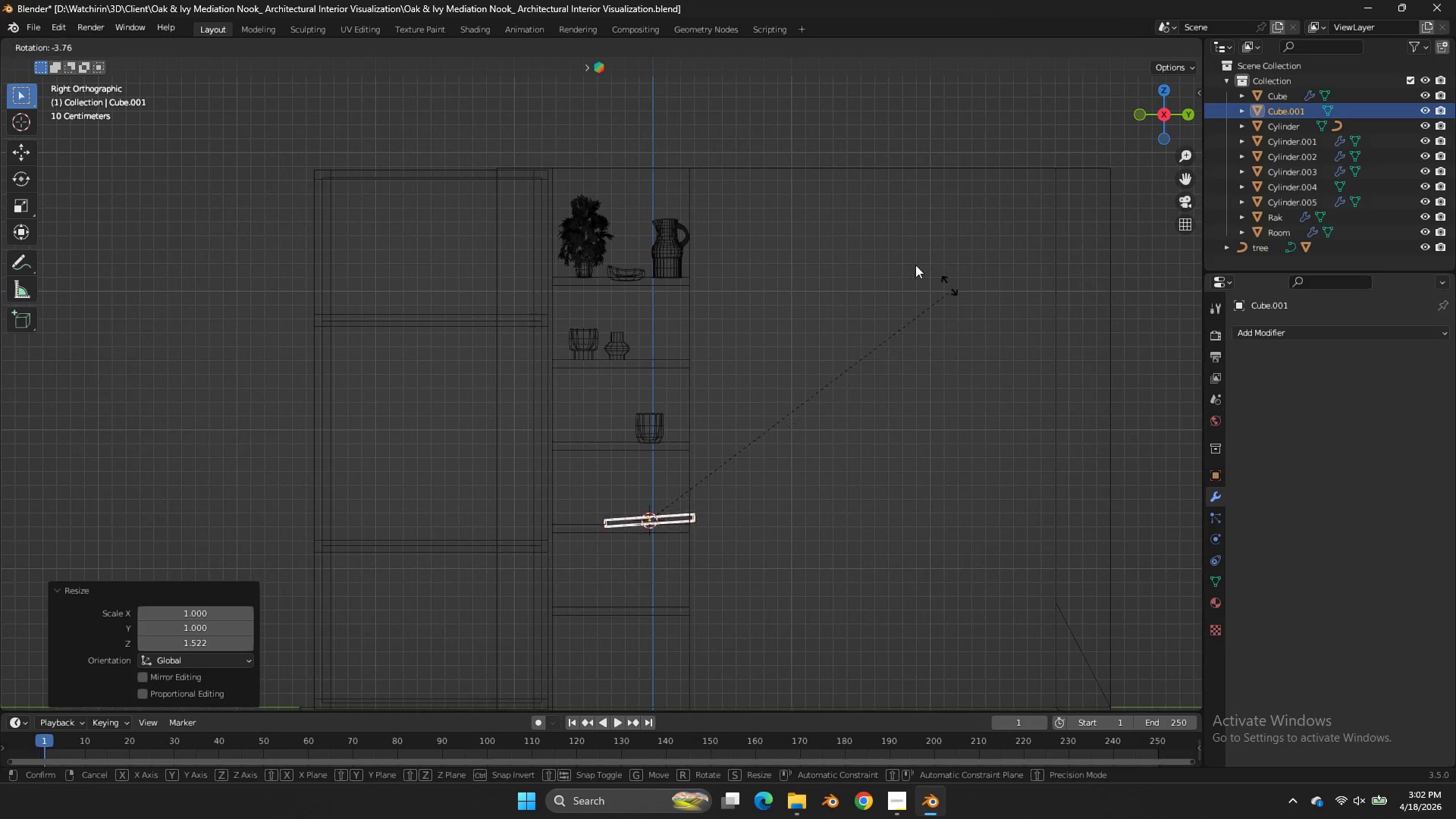 
hold_key(key=ControlLeft, duration=2.48)
left_click([547, 268])
 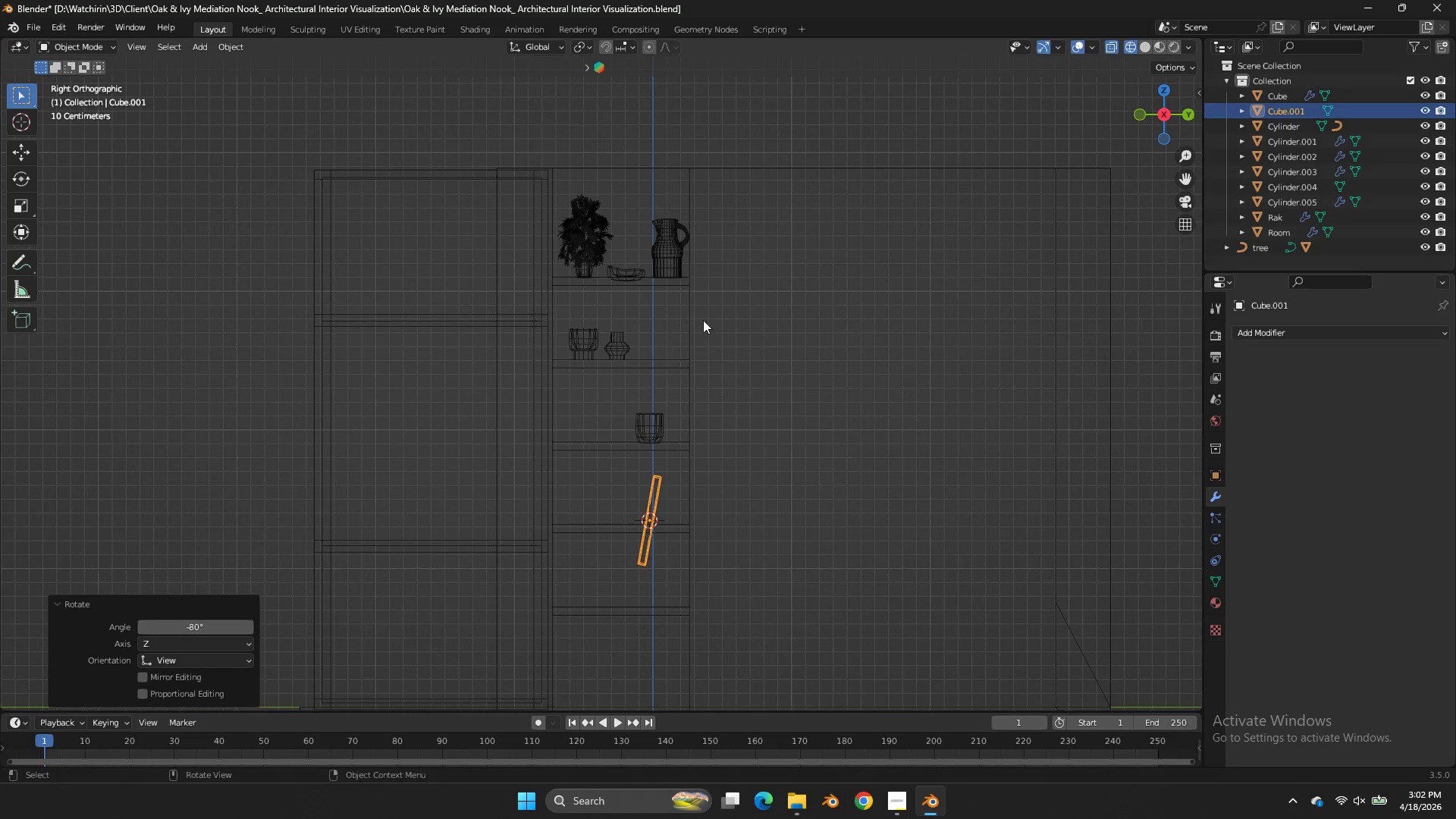 
key(G)
 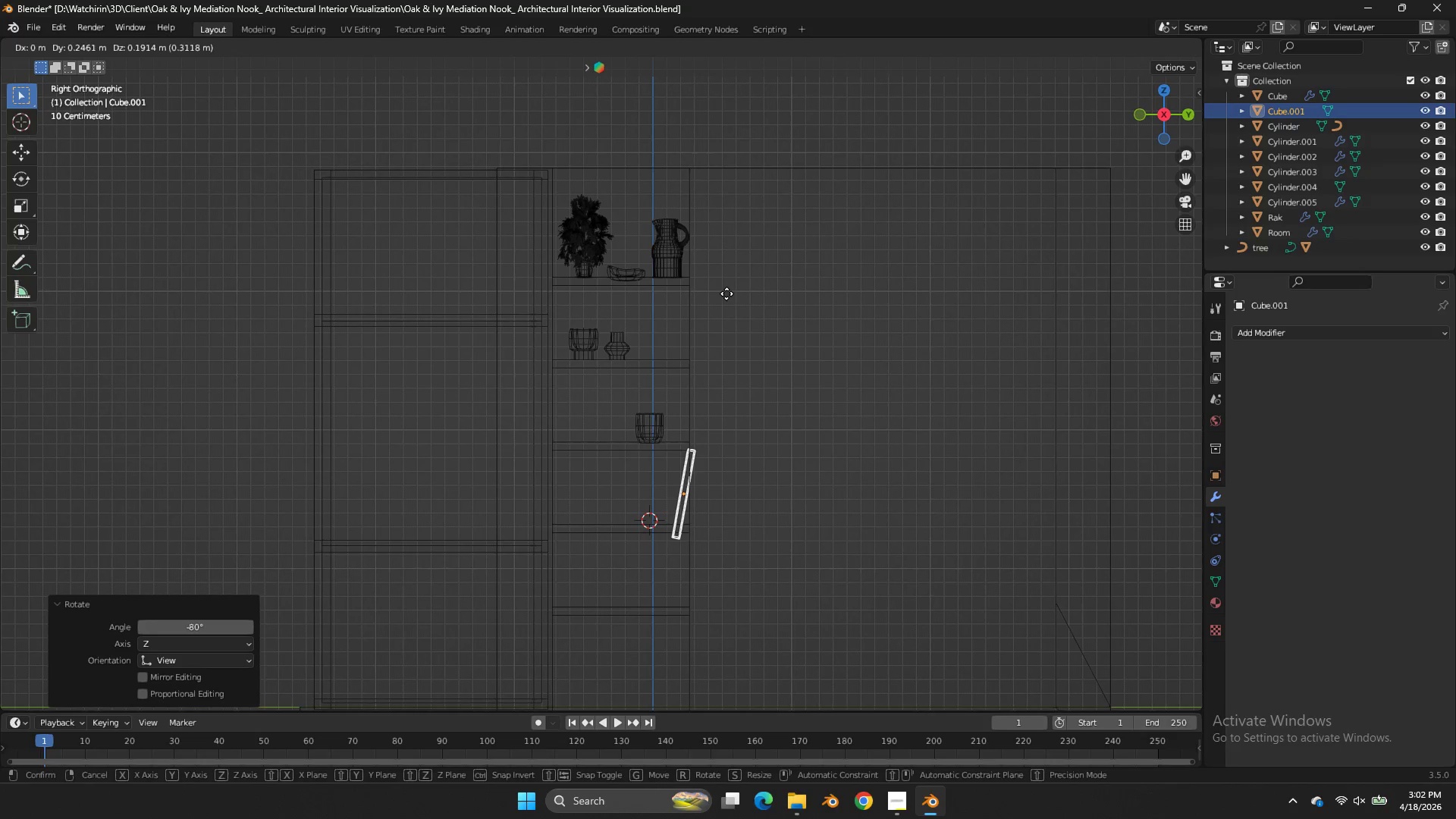 
left_click([726, 293])
 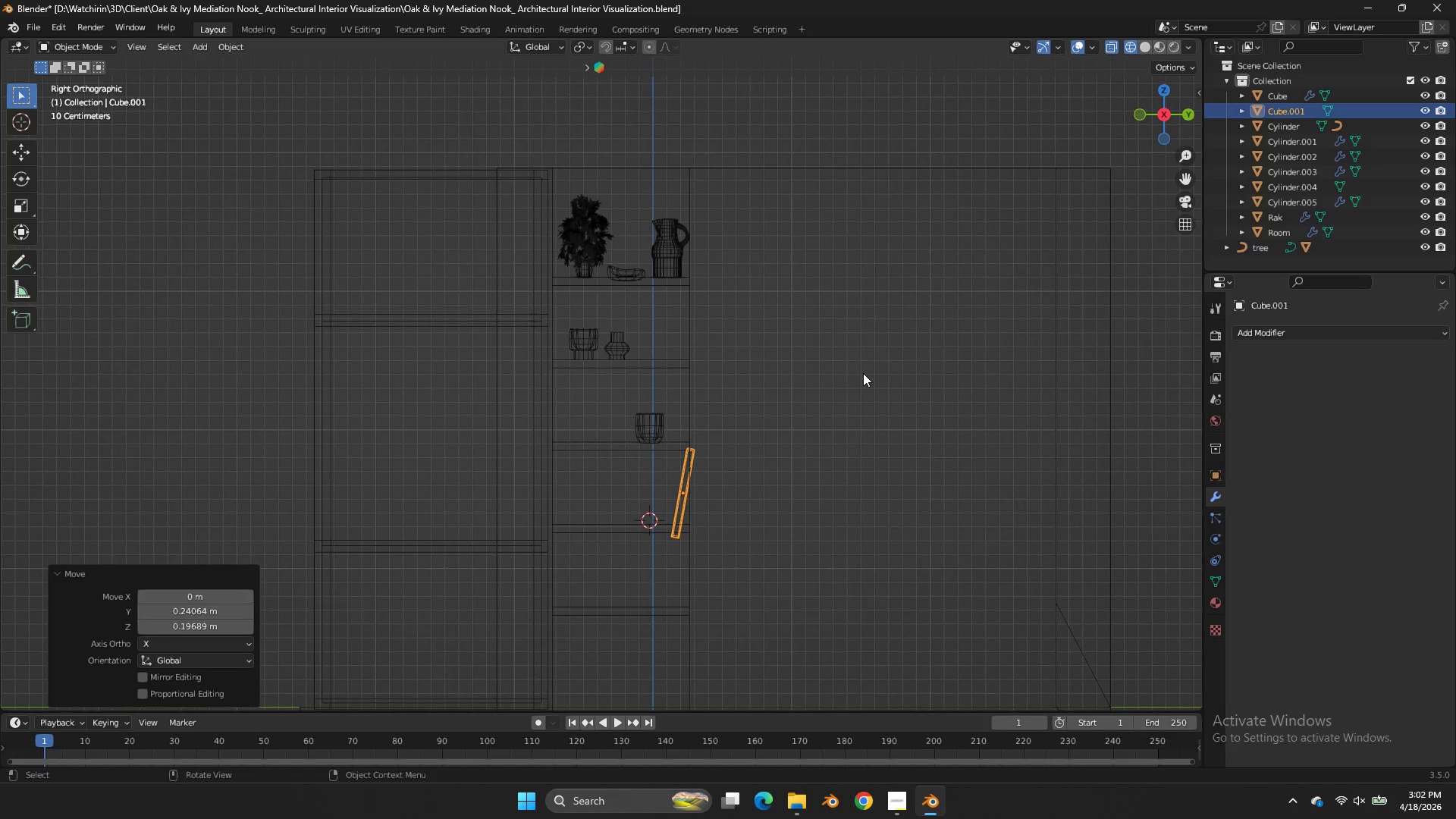 
type(szz)
 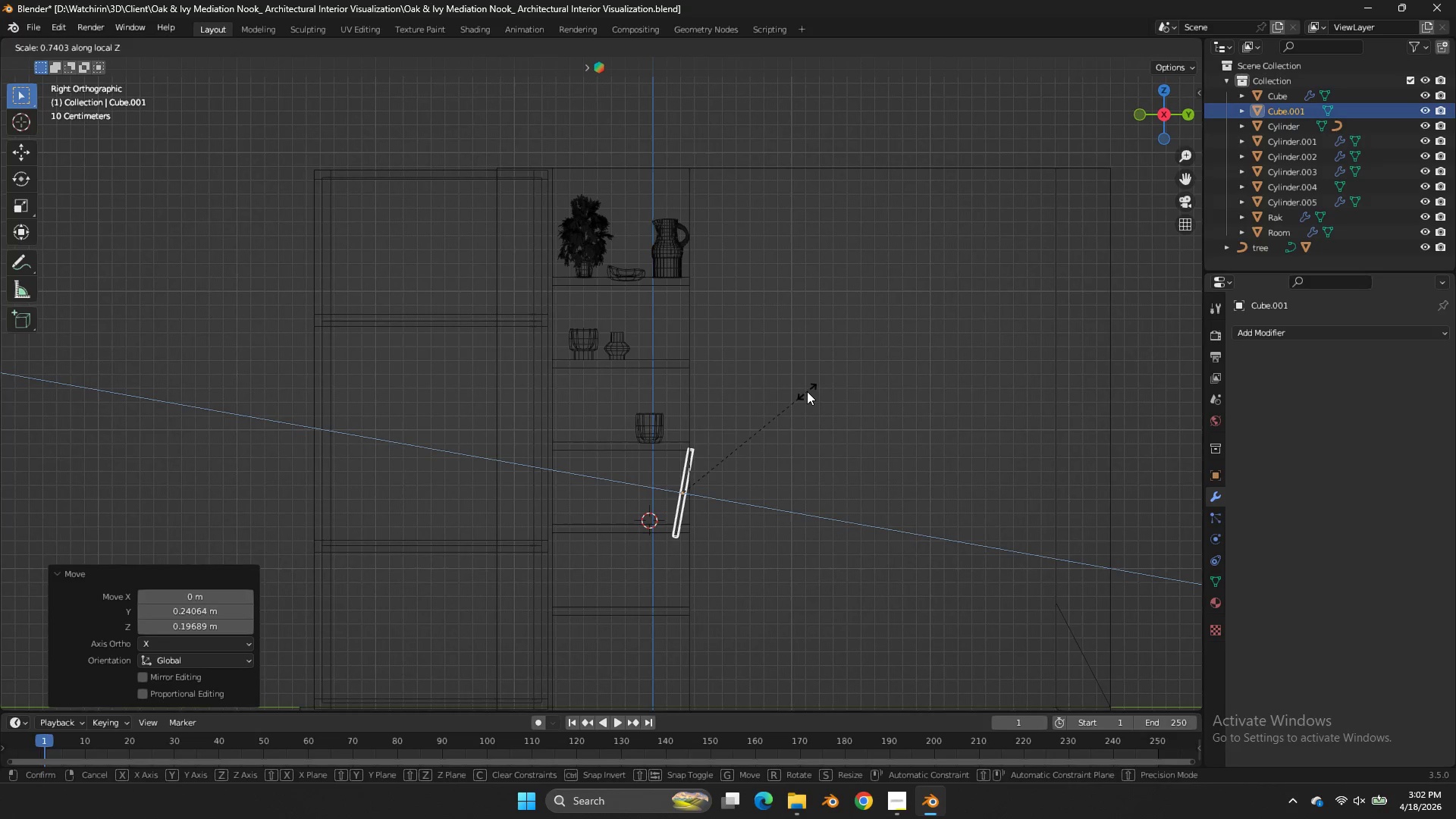 
right_click([807, 391])
 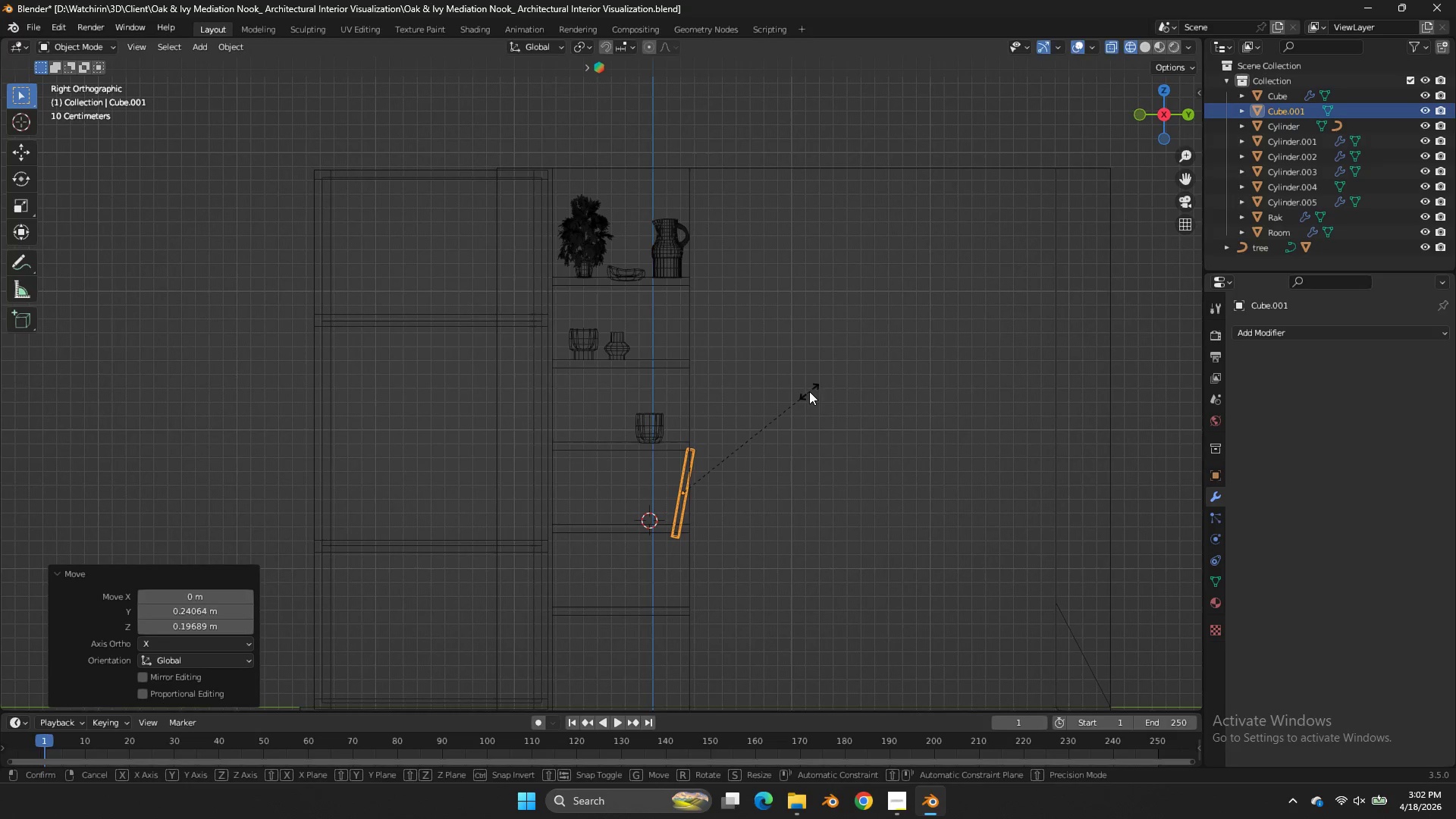 
type(sxxyy)
 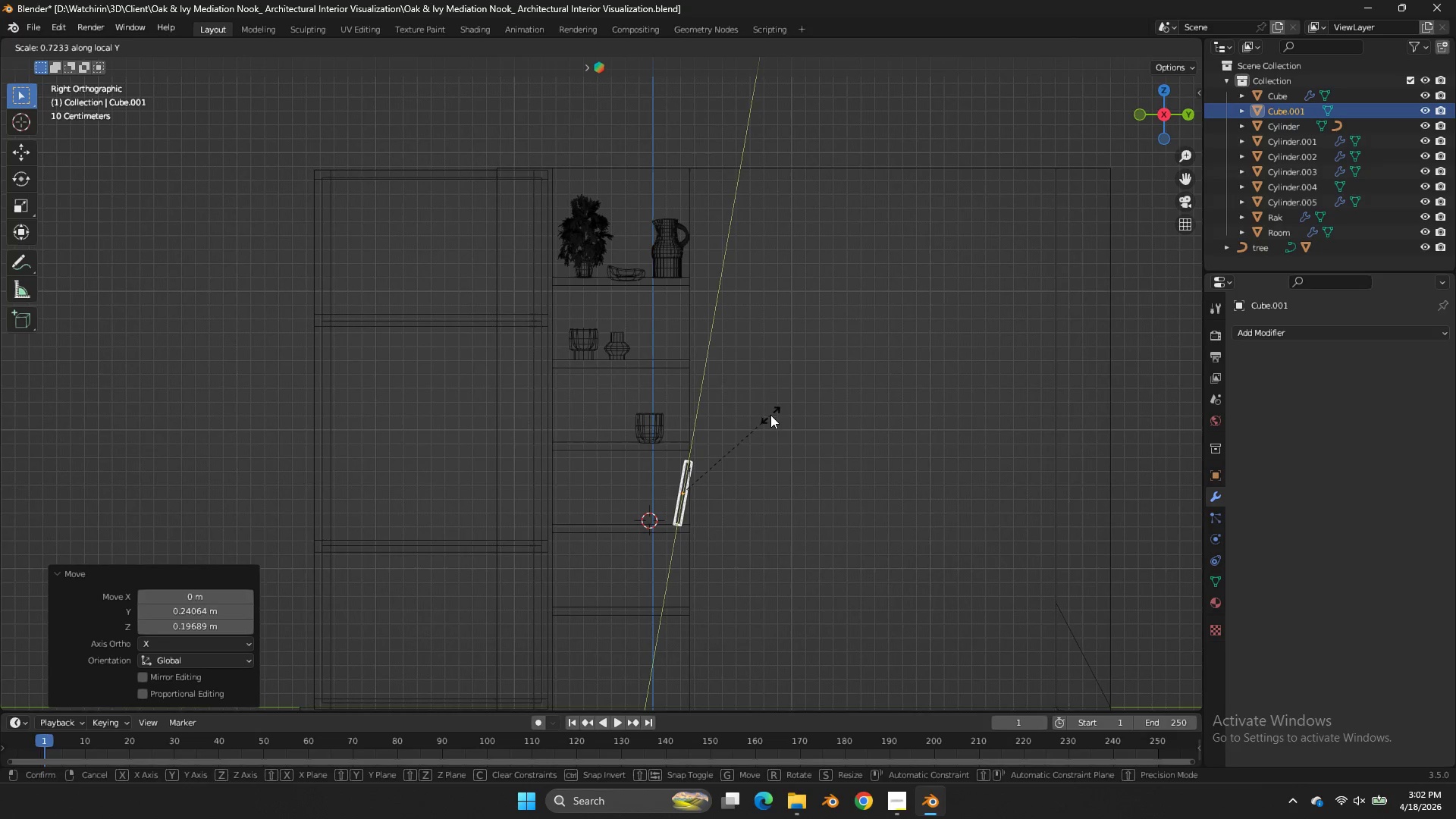 
left_click([769, 417])
 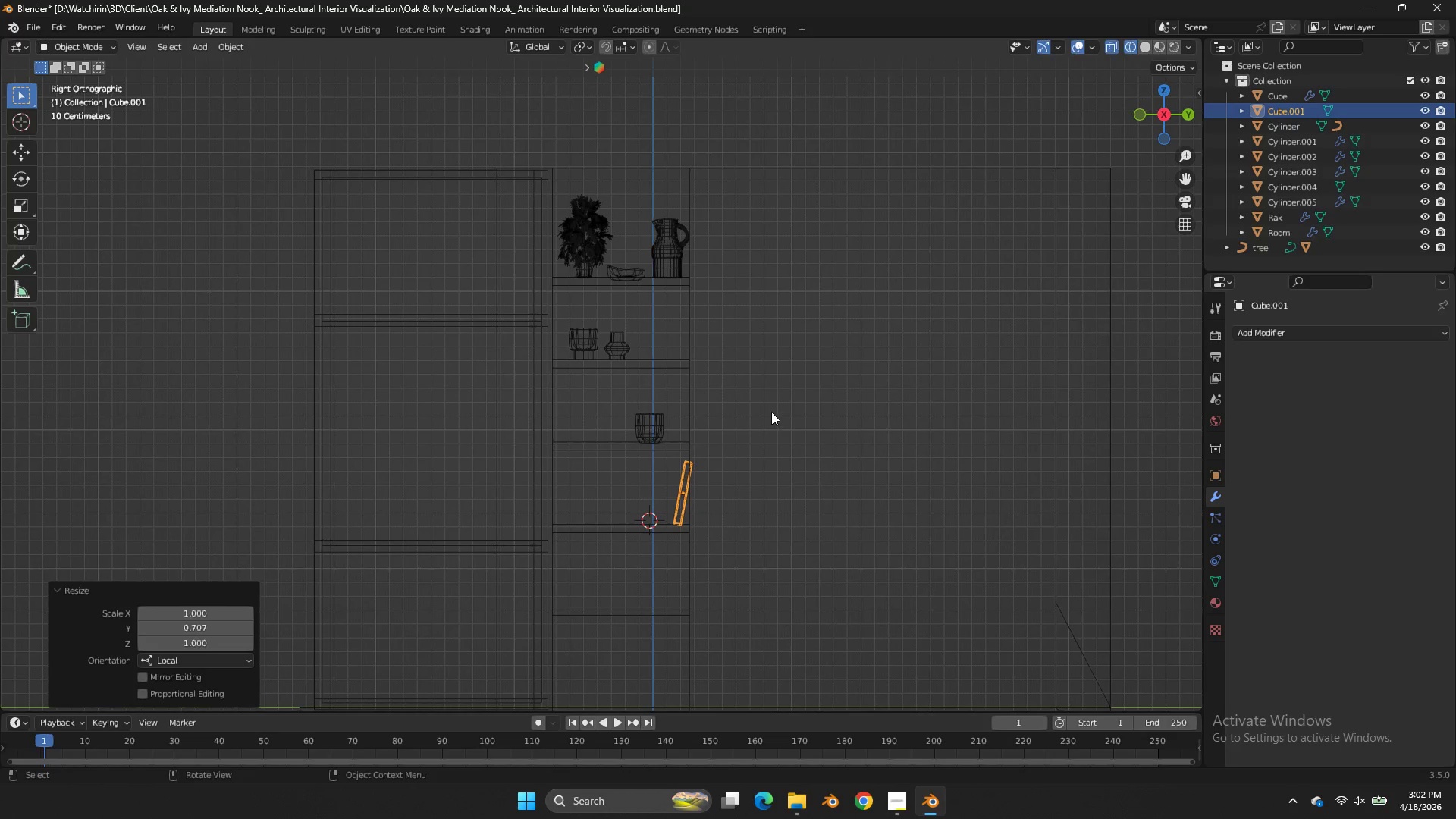 
key(R)
 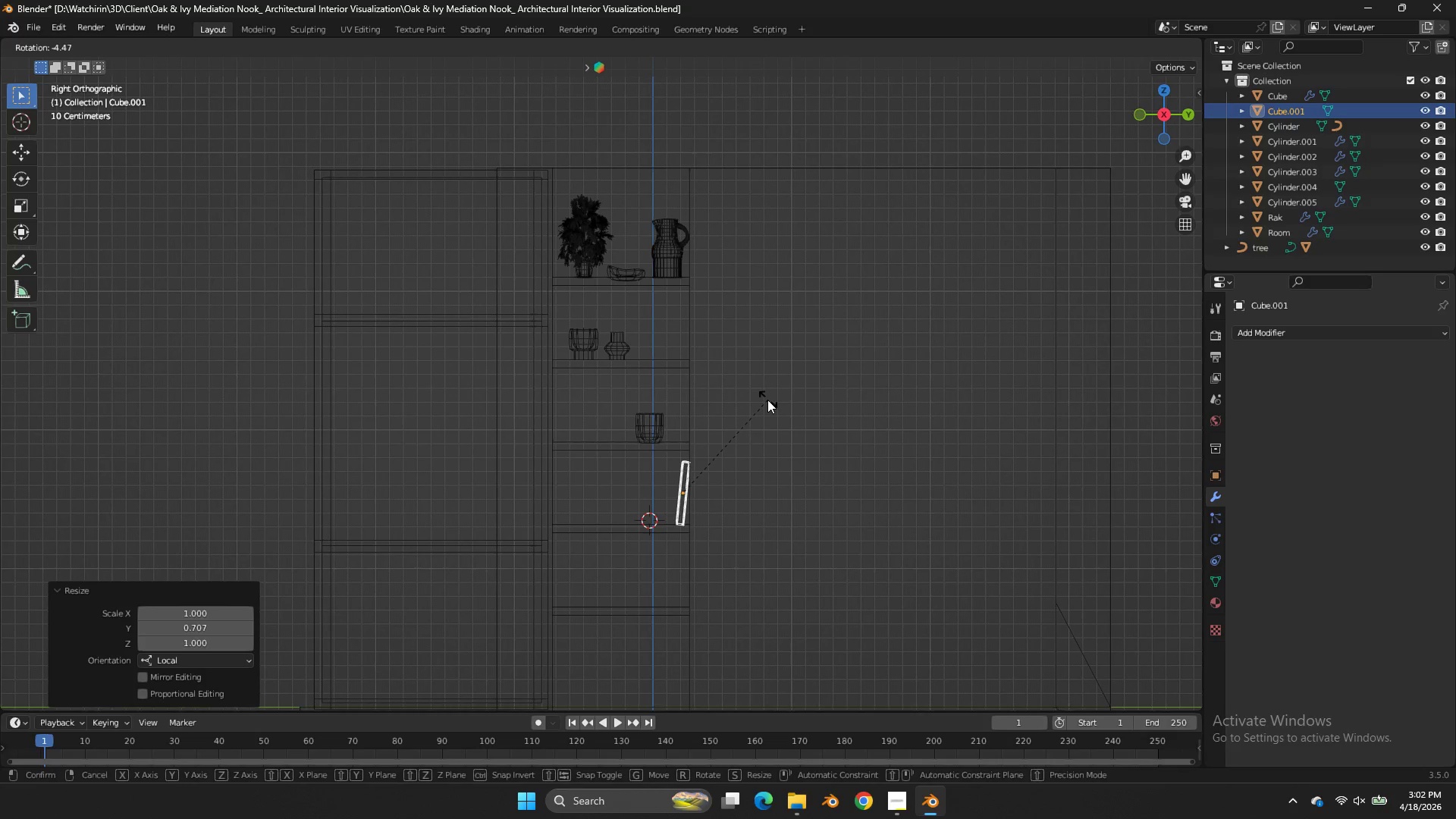 
left_click([767, 400])
 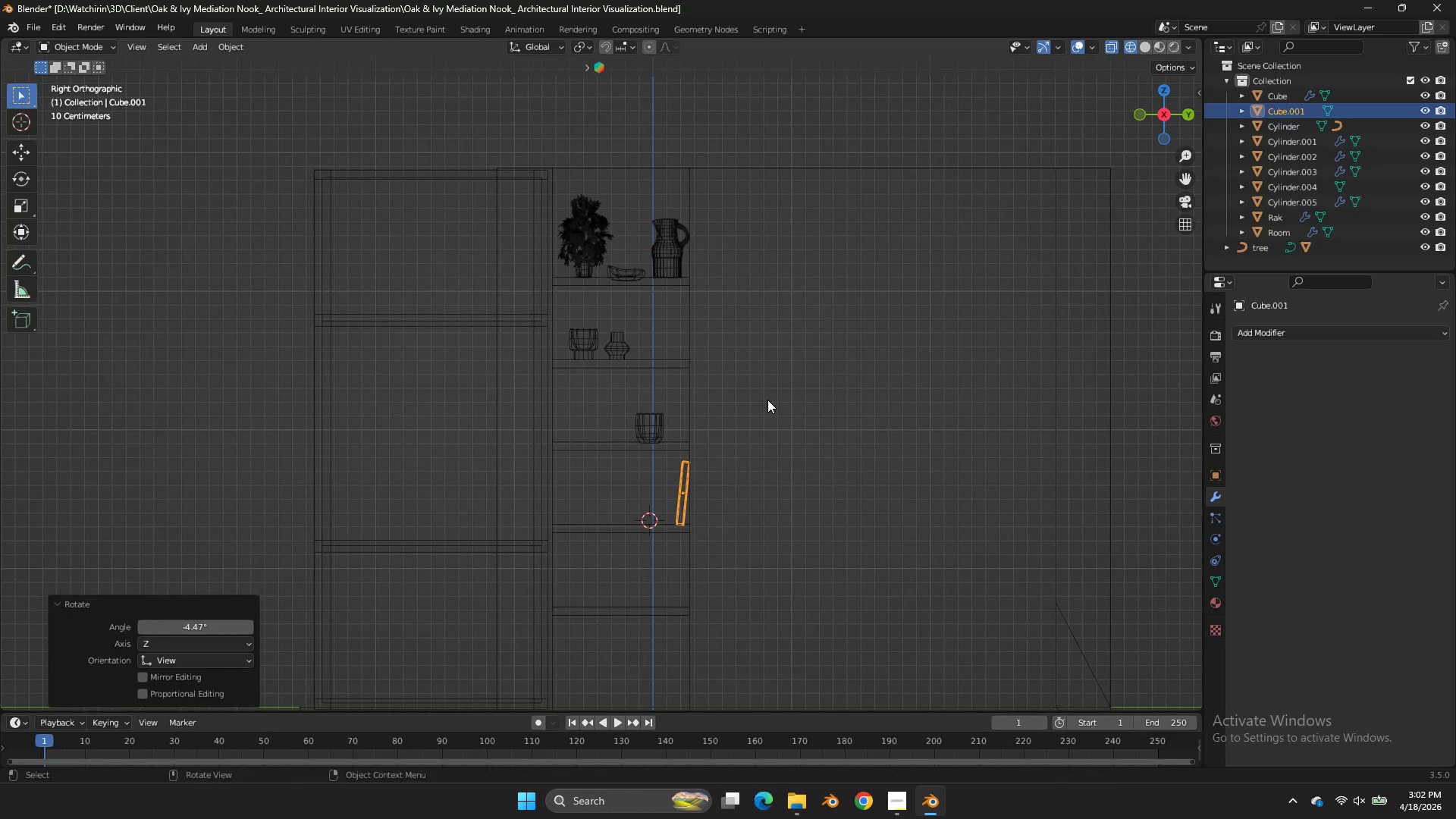 
key(G)
 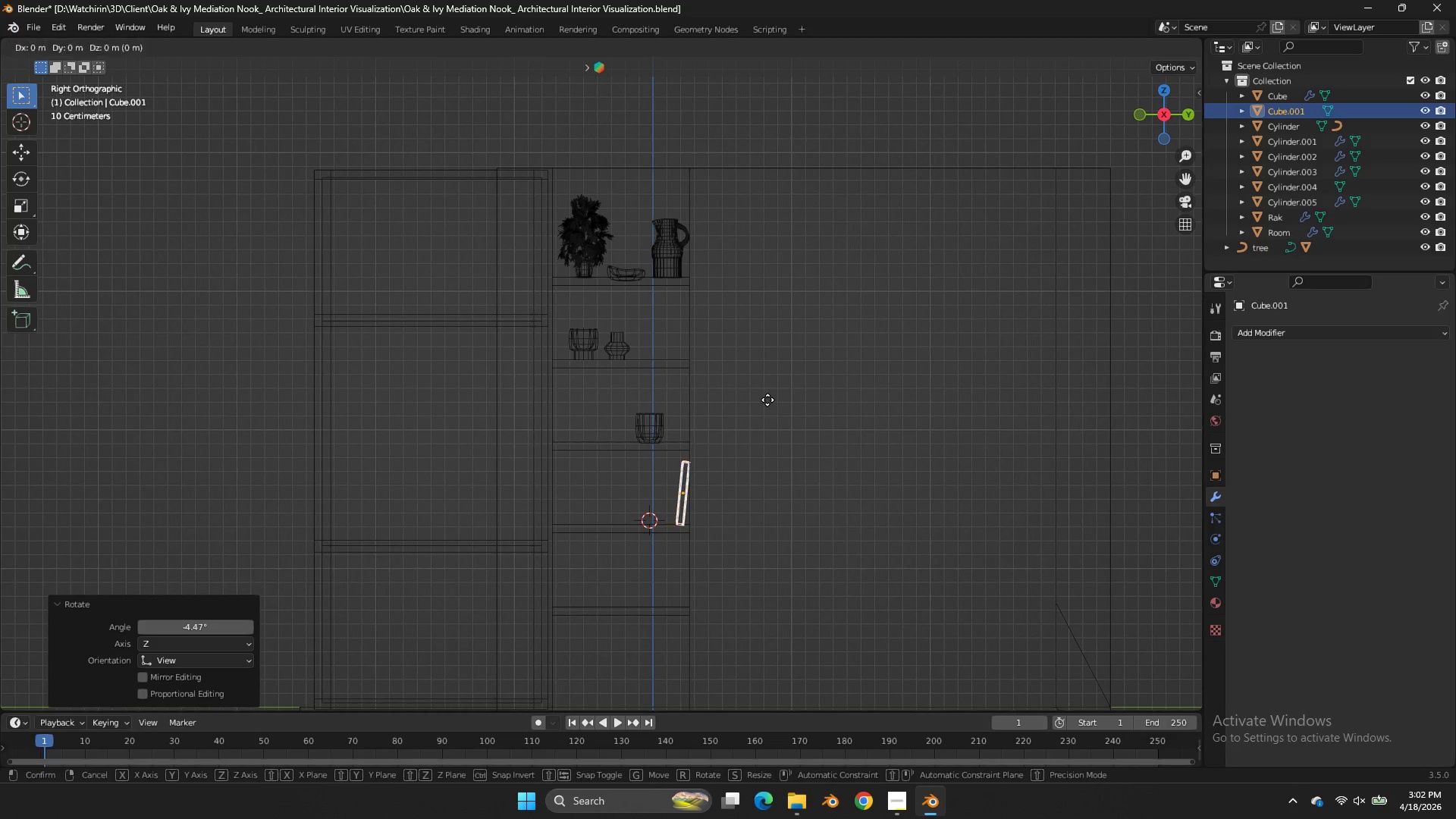 
hold_key(key=ShiftLeft, duration=0.62)
left_click([772, 400])
 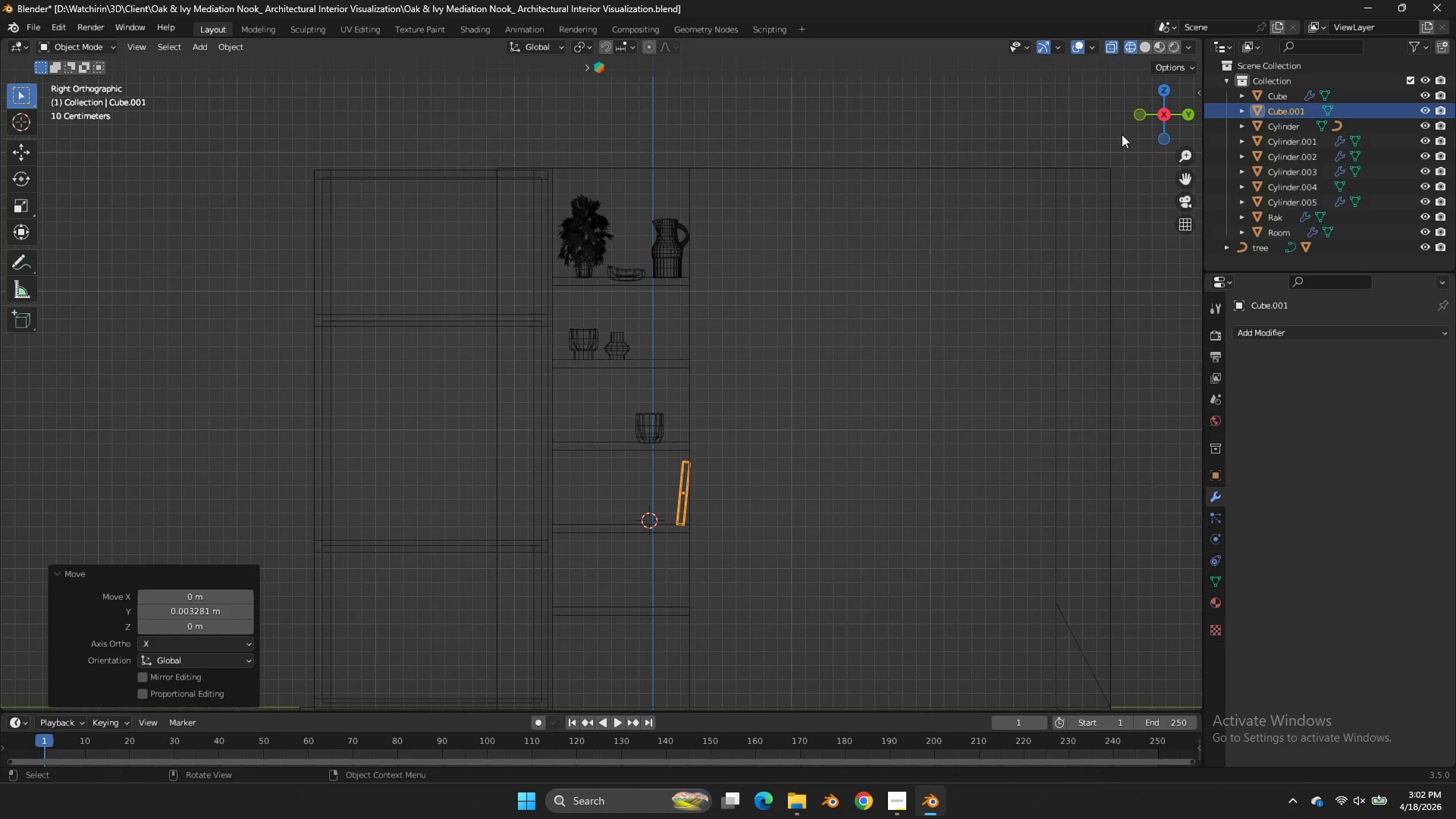 
key(Control+ControlLeft)
 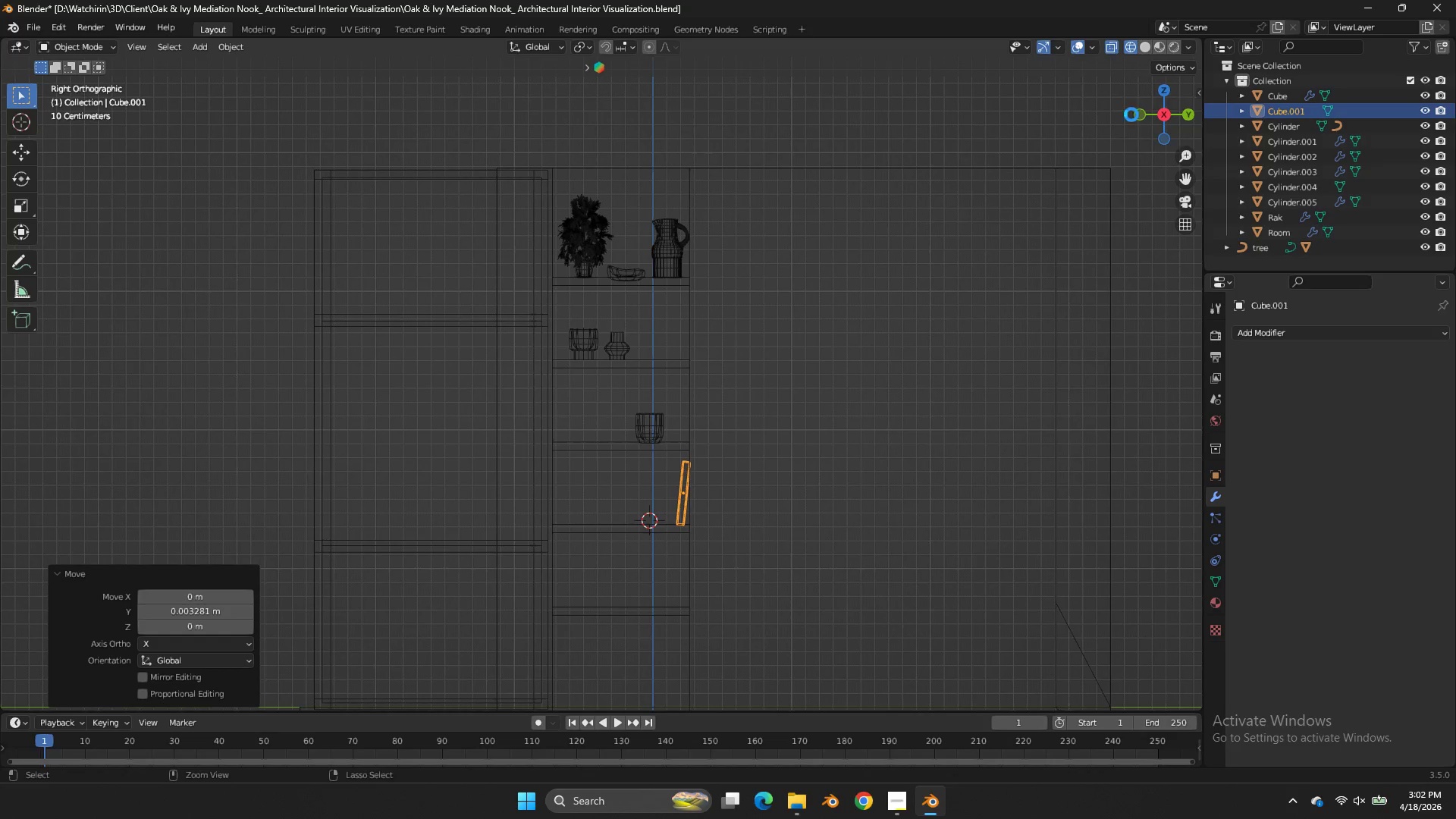 
key(Control+S)
 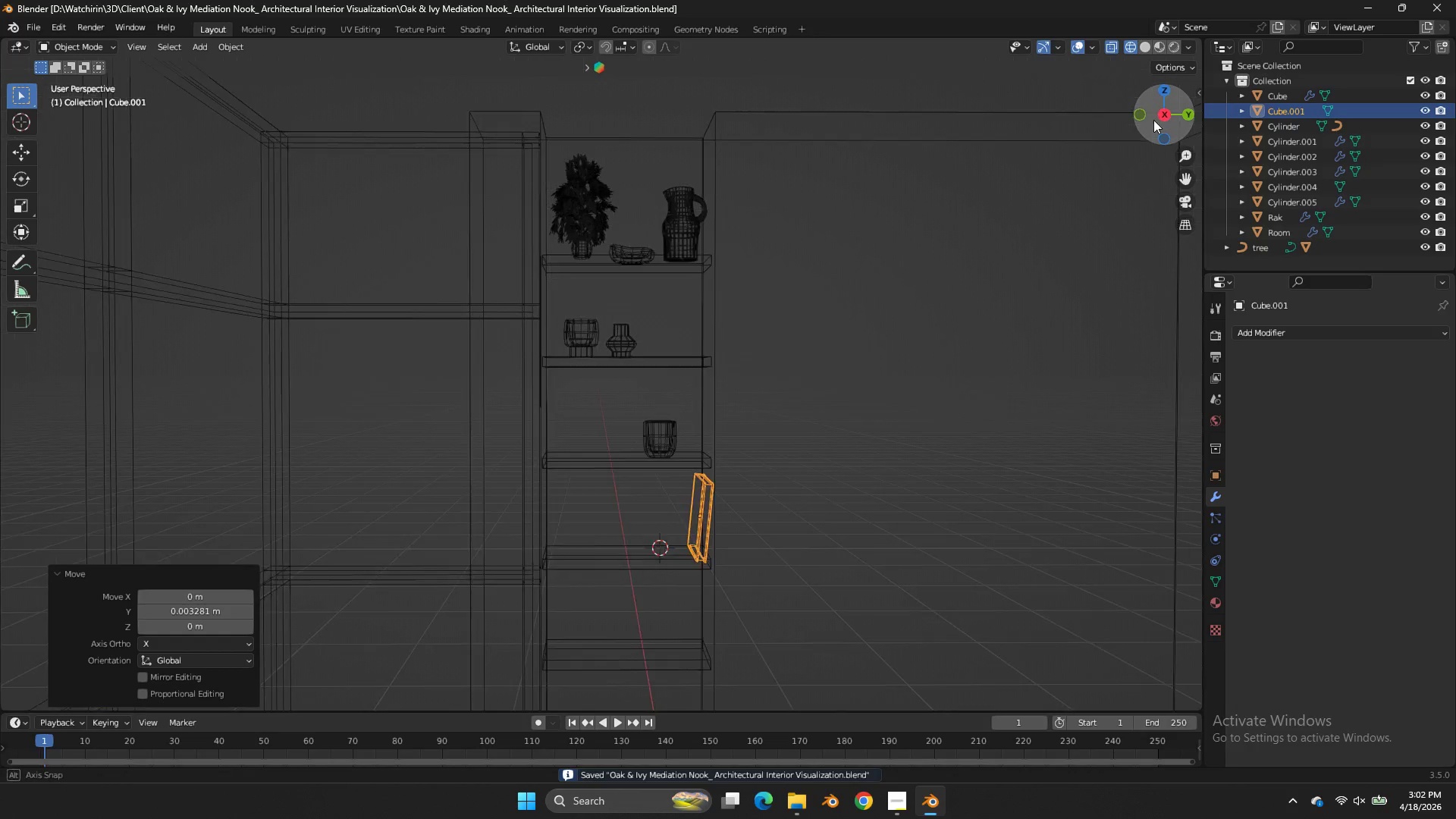 
left_click_drag(start_coordinate=[1147, 108], to_coordinate=[1159, 138])
 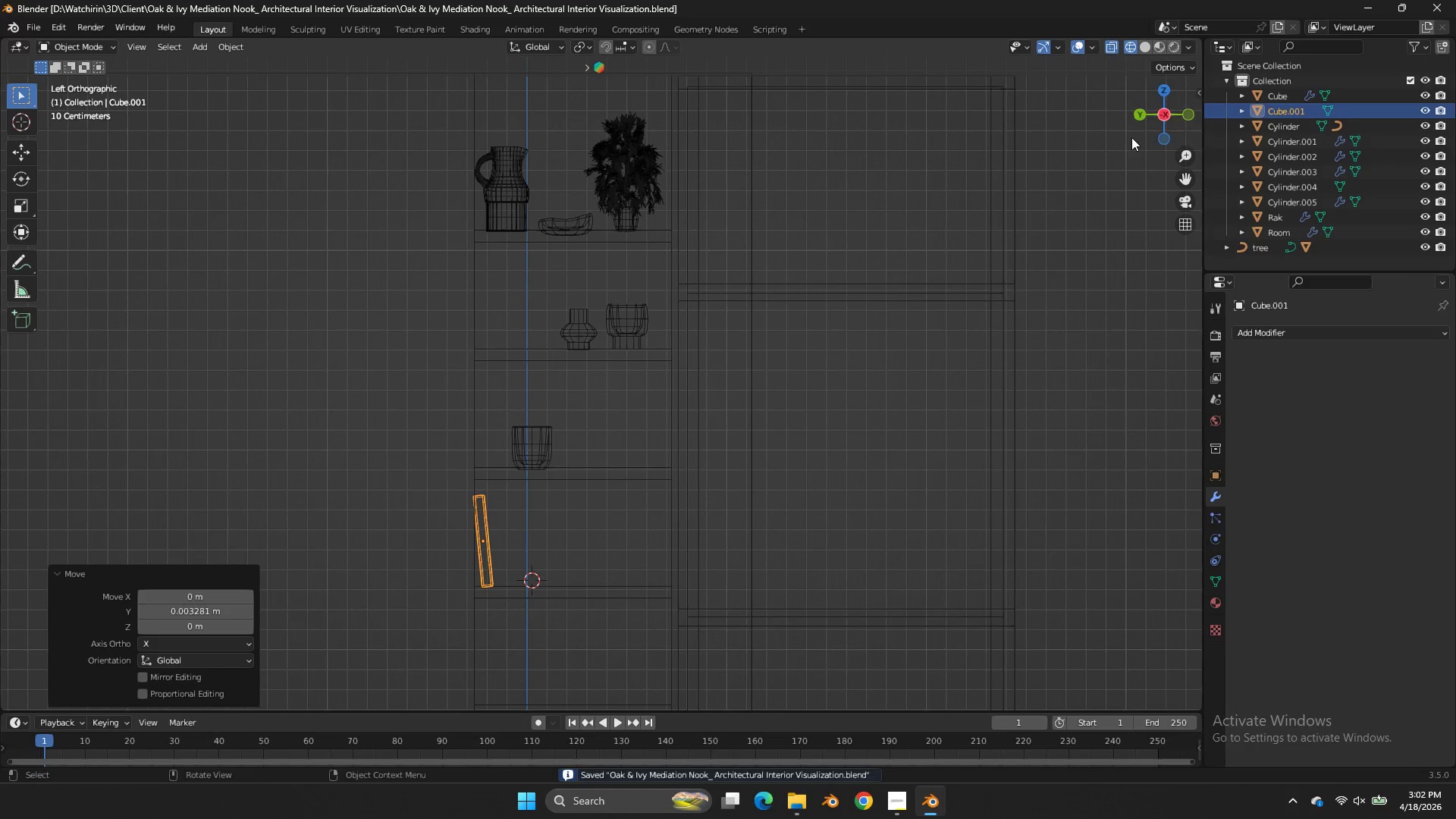 
double_click([1150, 111])
 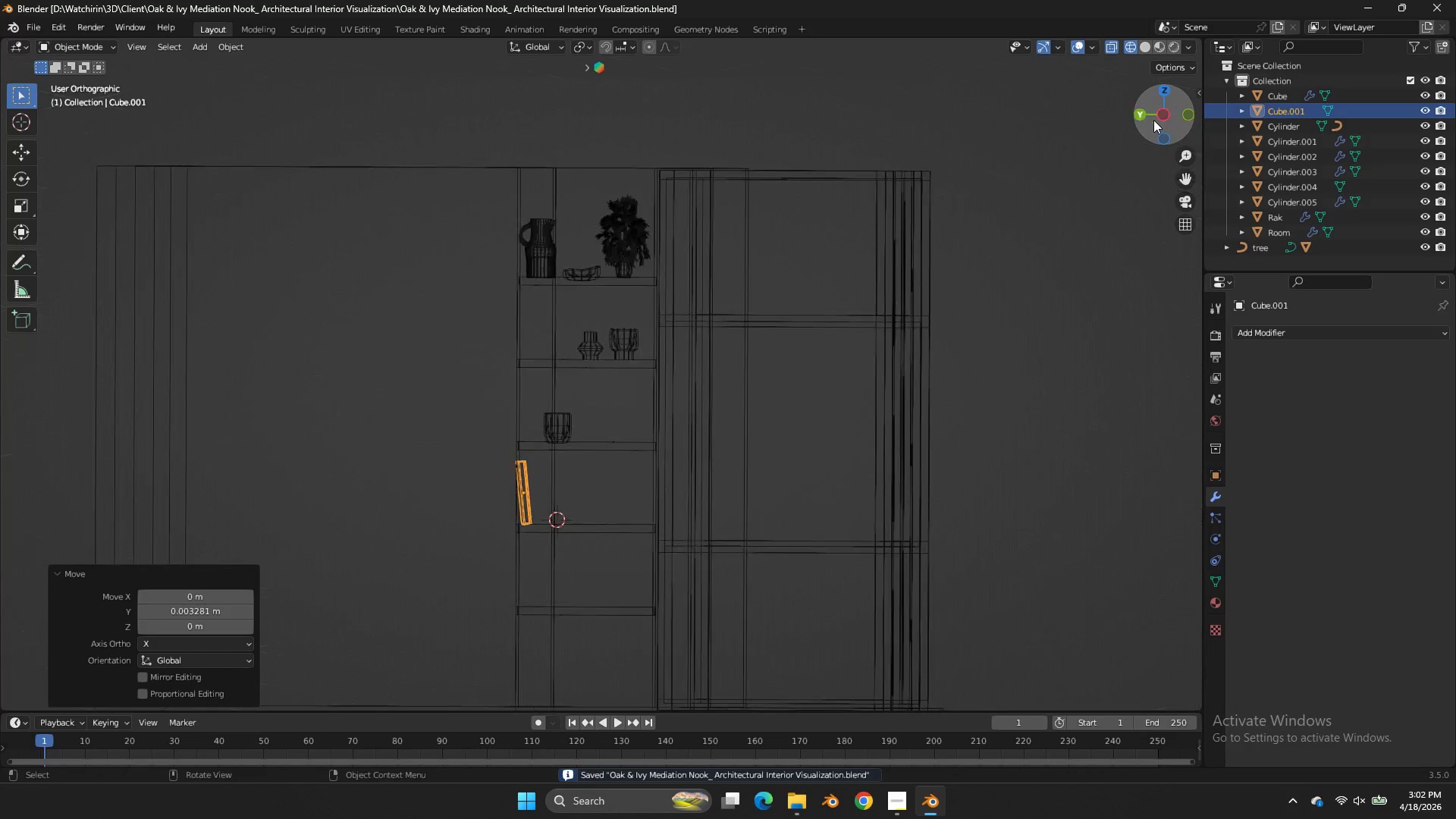 
left_click_drag(start_coordinate=[1159, 102], to_coordinate=[837, 126])
 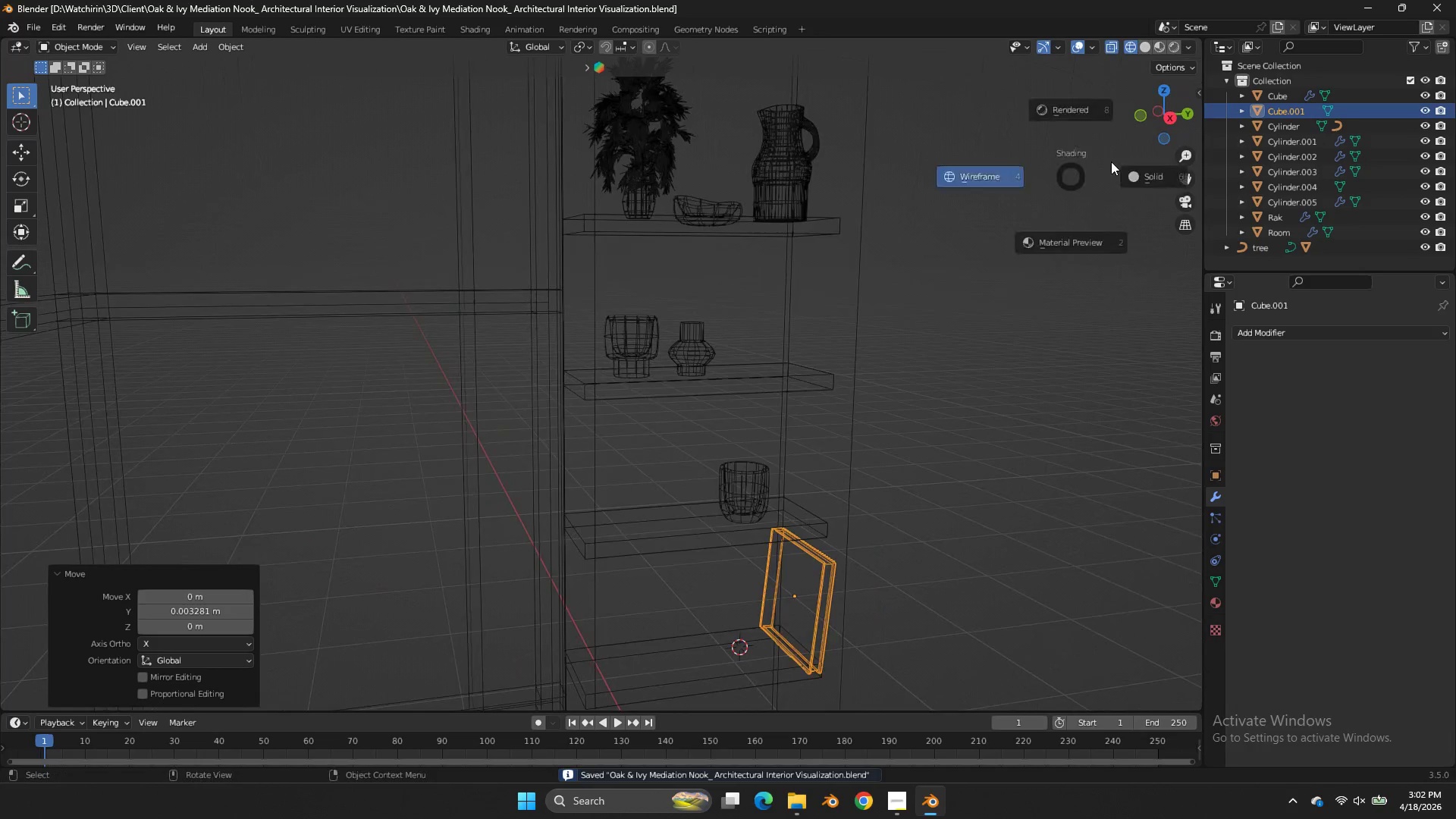 
scroll: coordinate [1153, 120], scroll_direction: up, amount: 2.0
 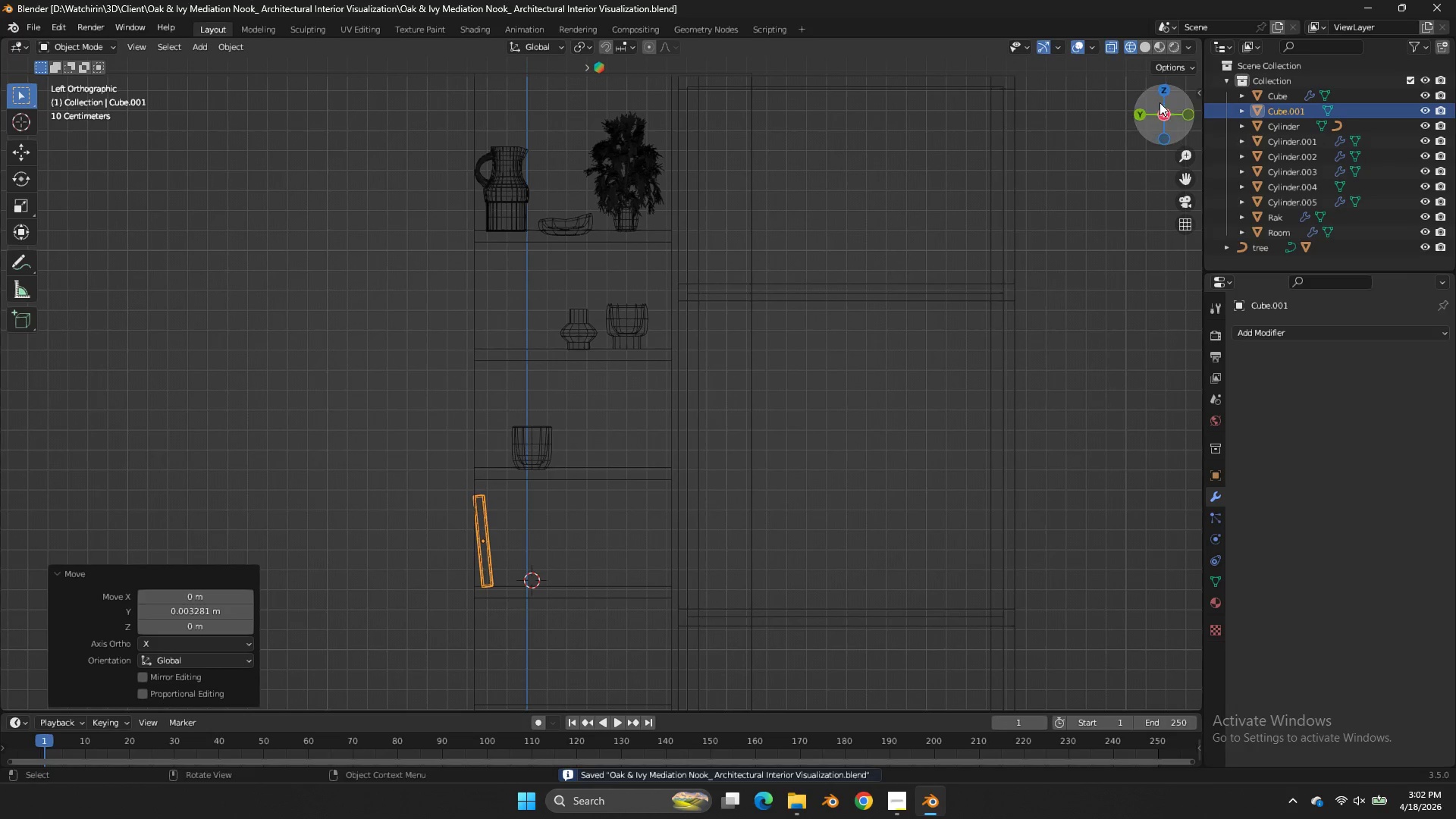 
type(zsyyxx)
 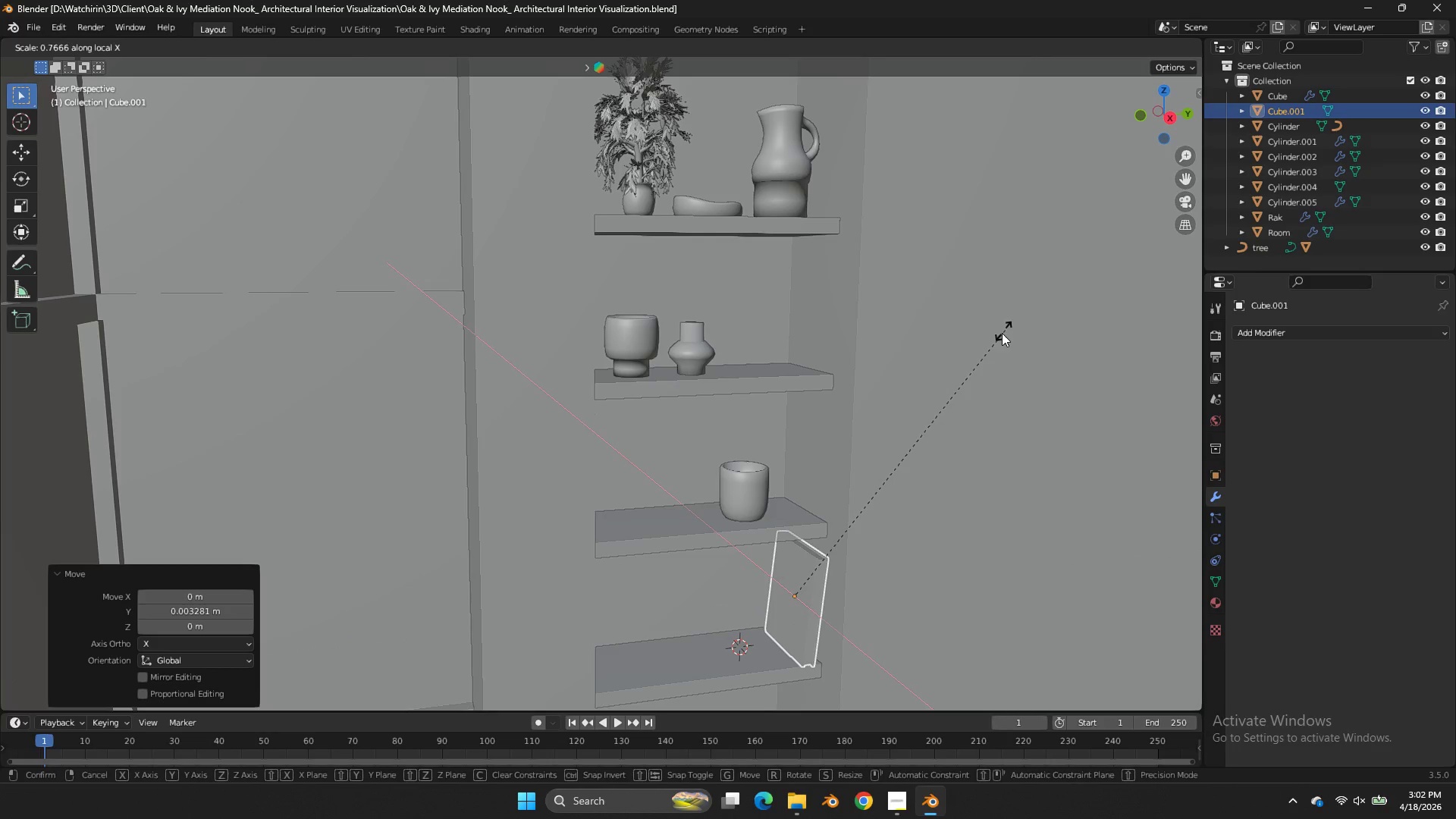 
left_click([983, 358])
 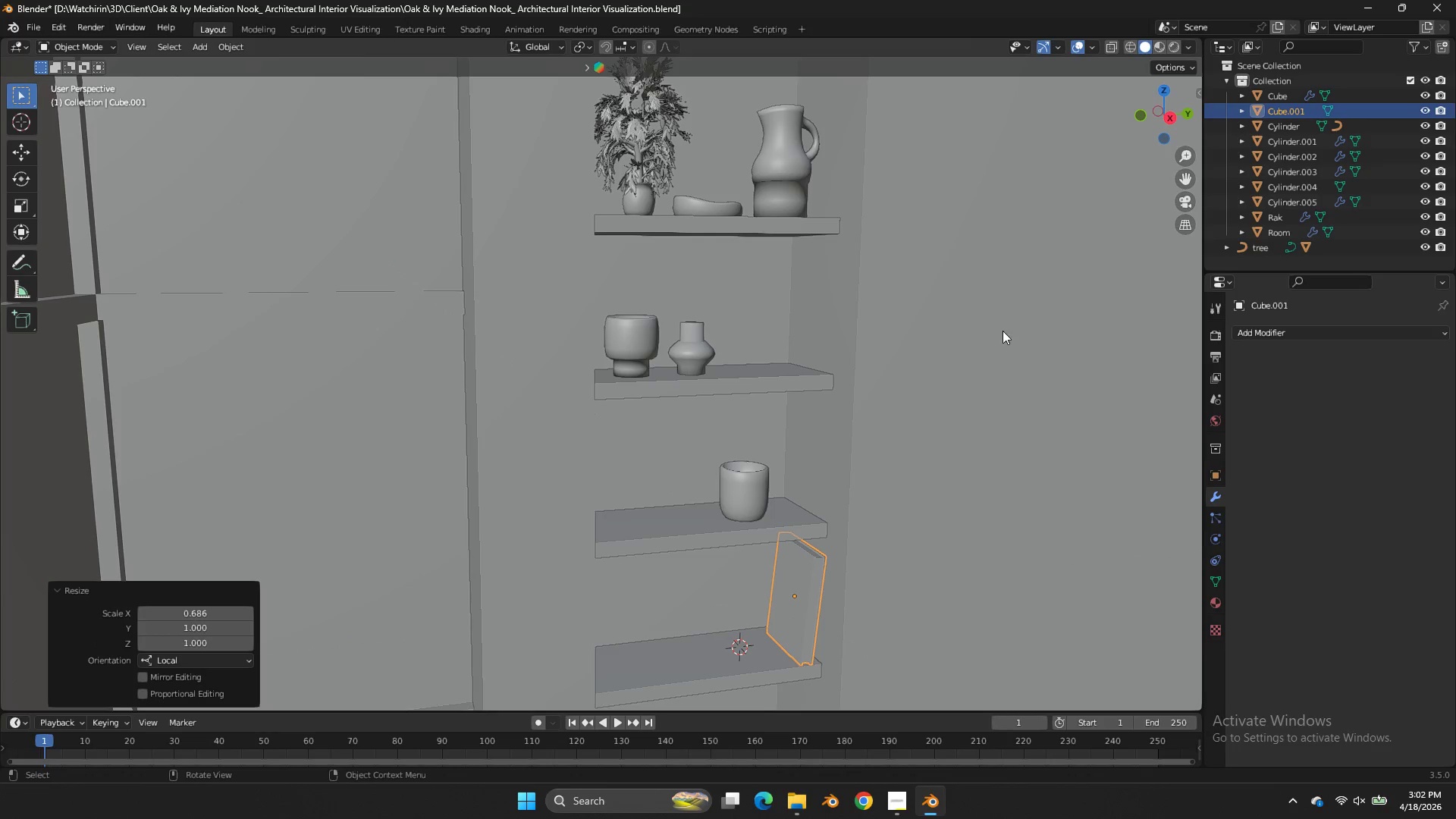 
key(Control+ControlLeft)
 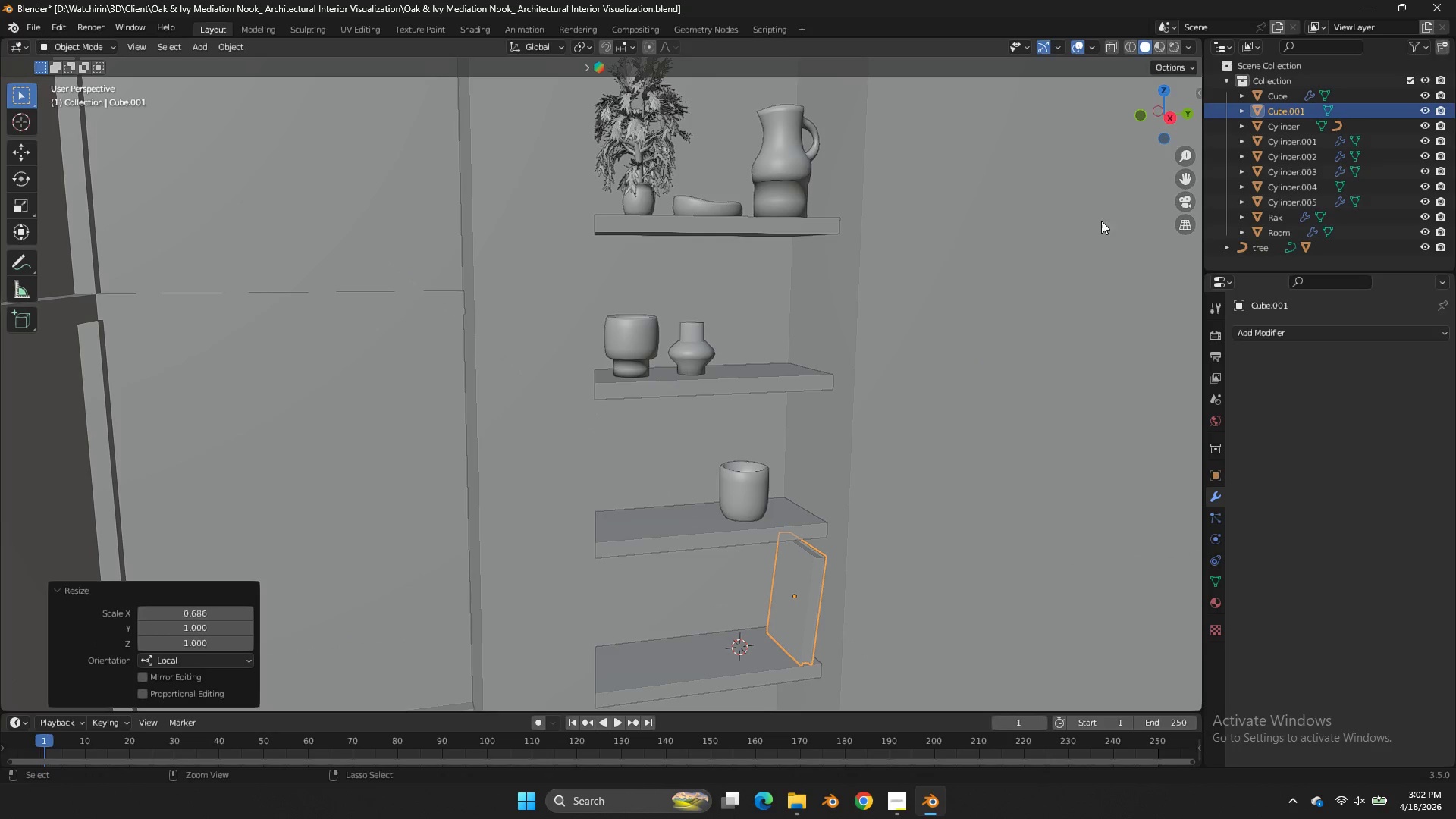 
key(Control+S)
 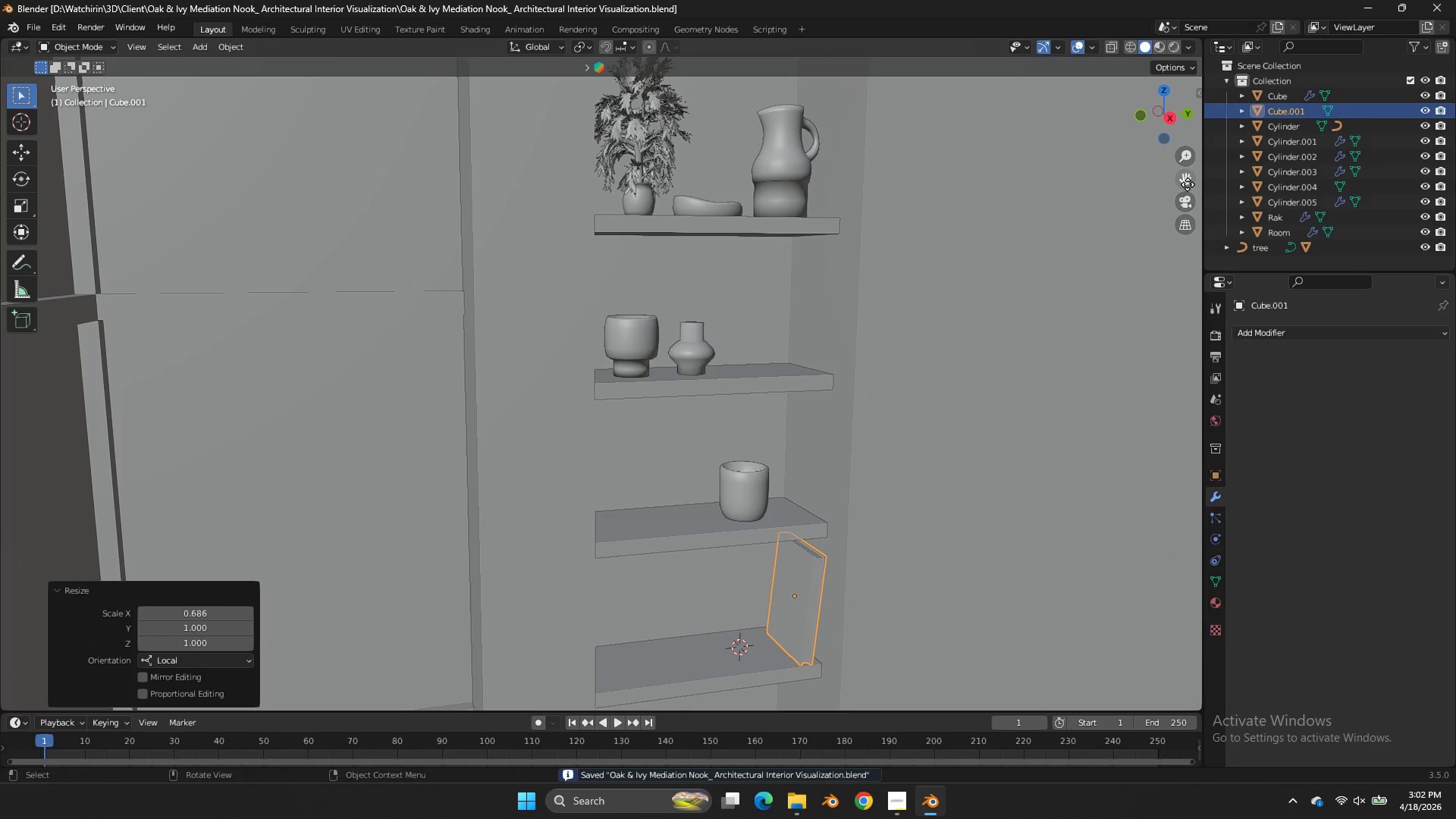 
left_click_drag(start_coordinate=[1188, 184], to_coordinate=[1179, 623])
 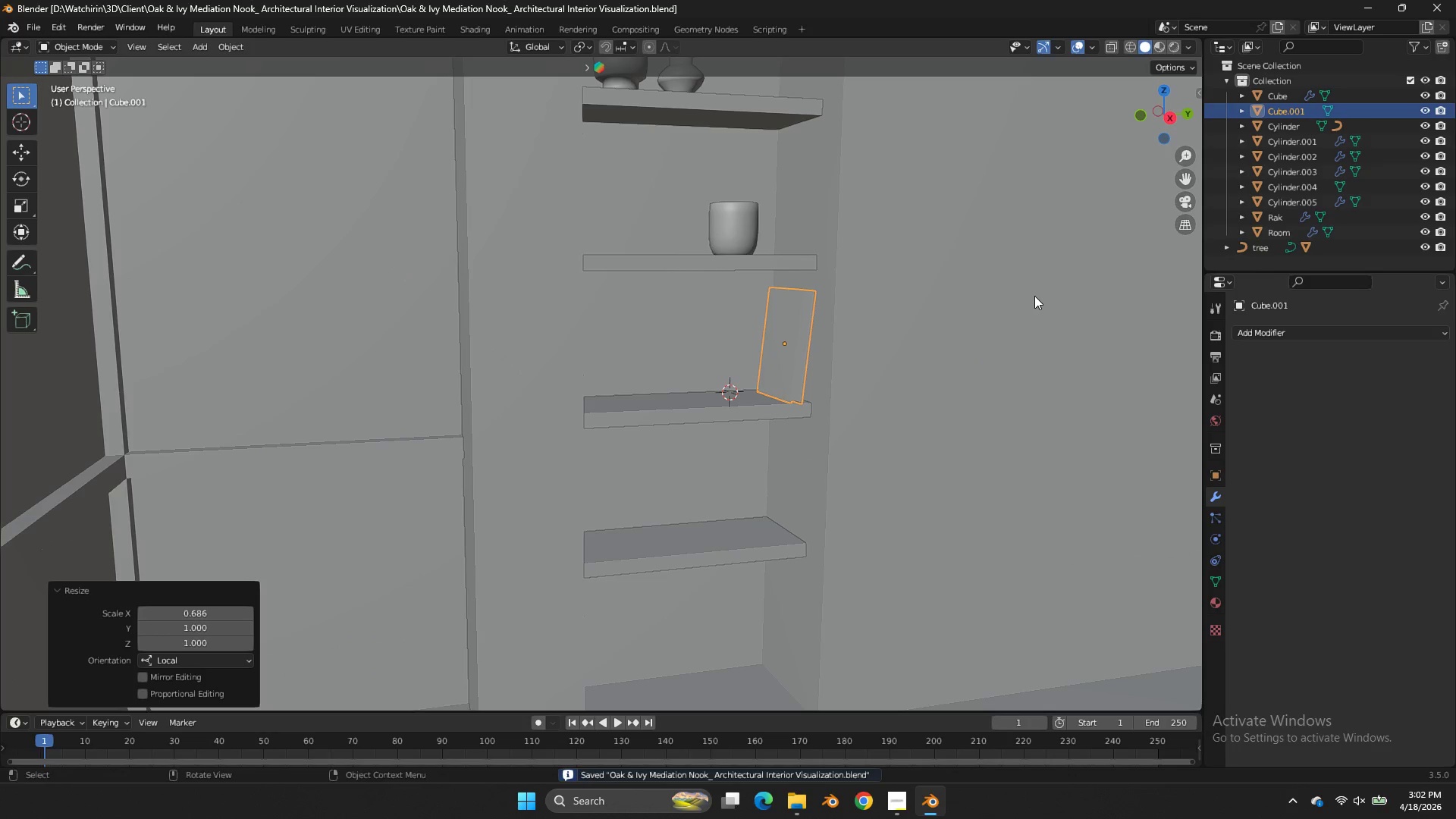 
type(gz)
 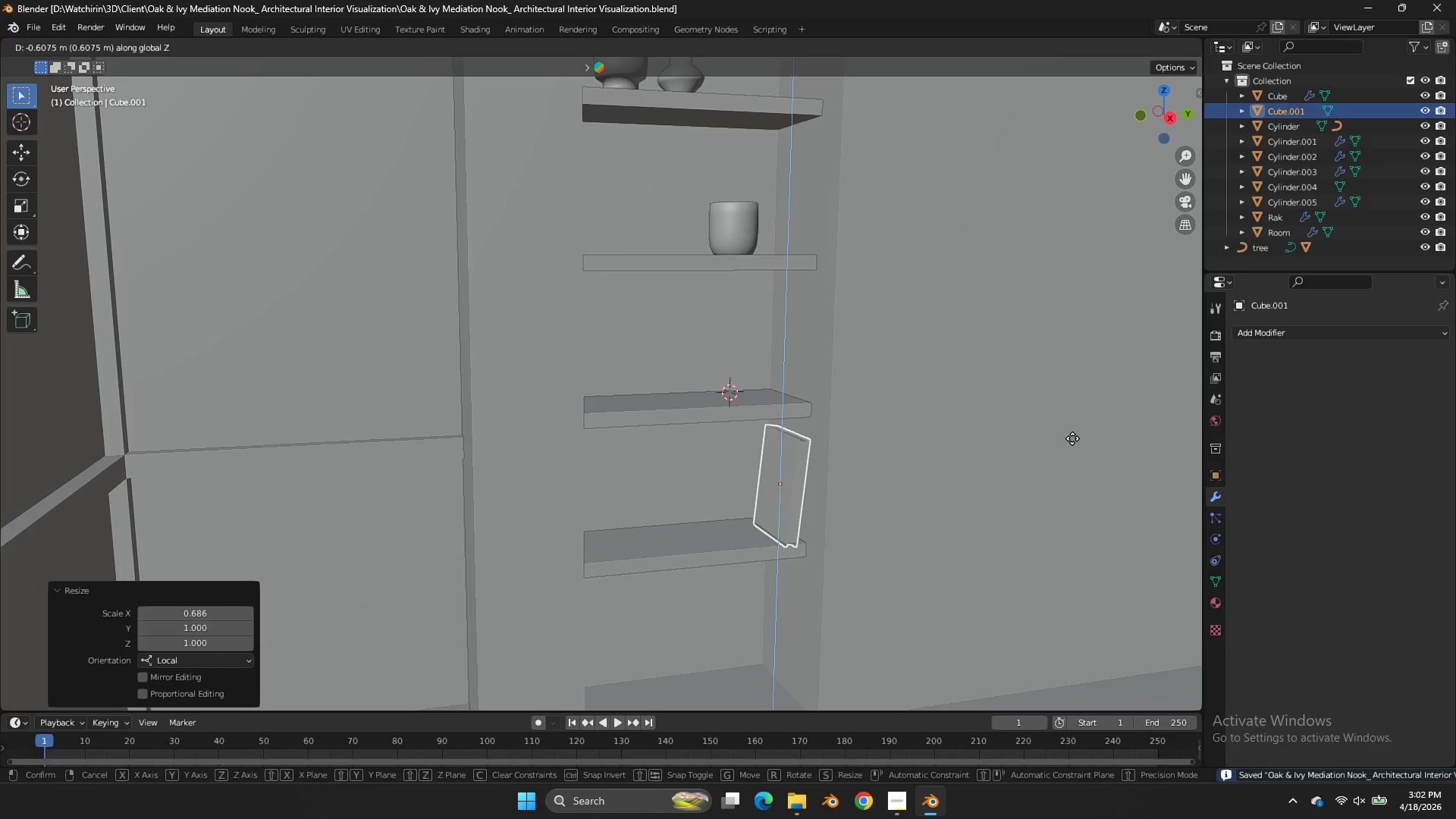 
left_click([1072, 438])
 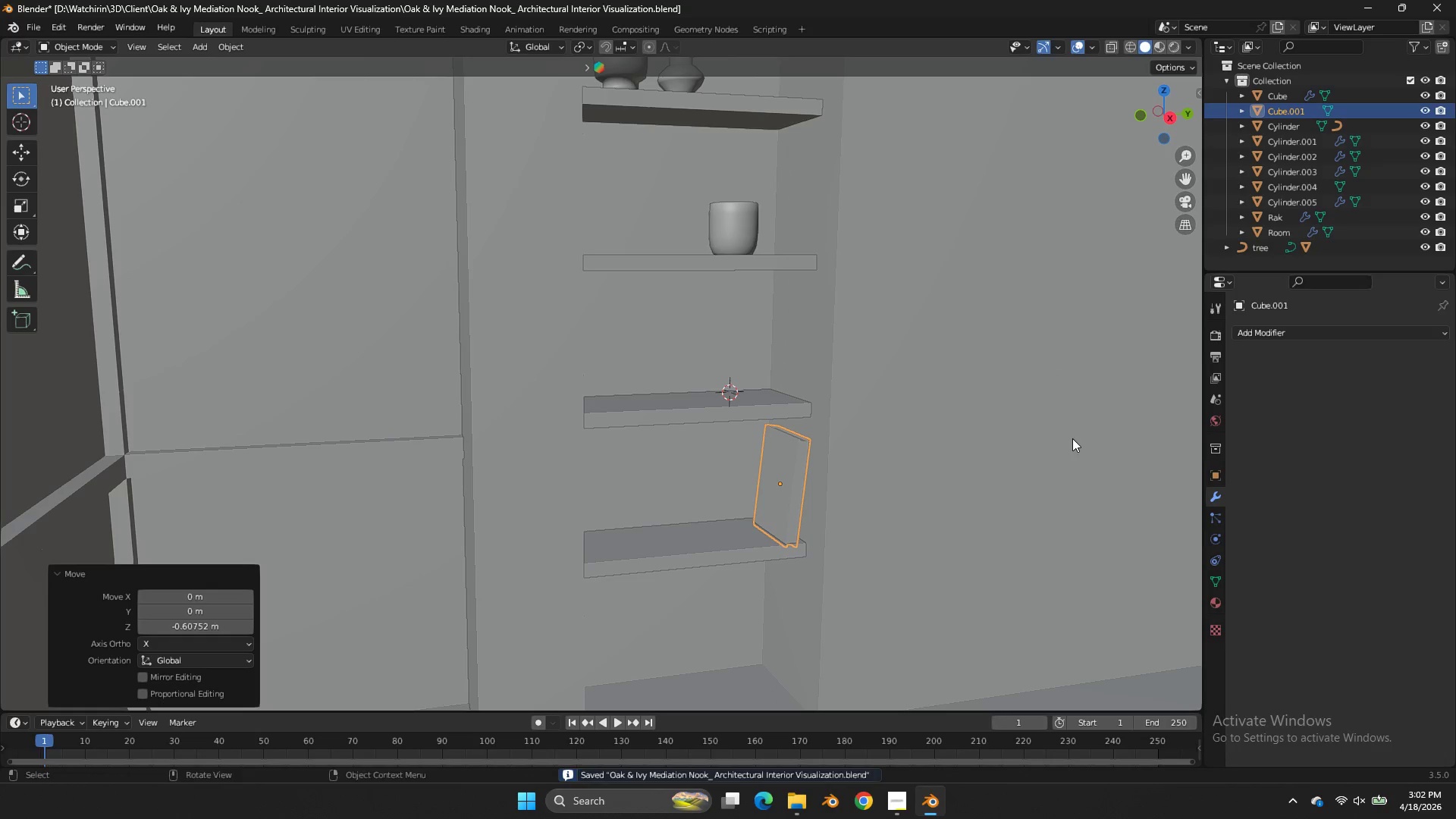 
key(Control+ControlLeft)
 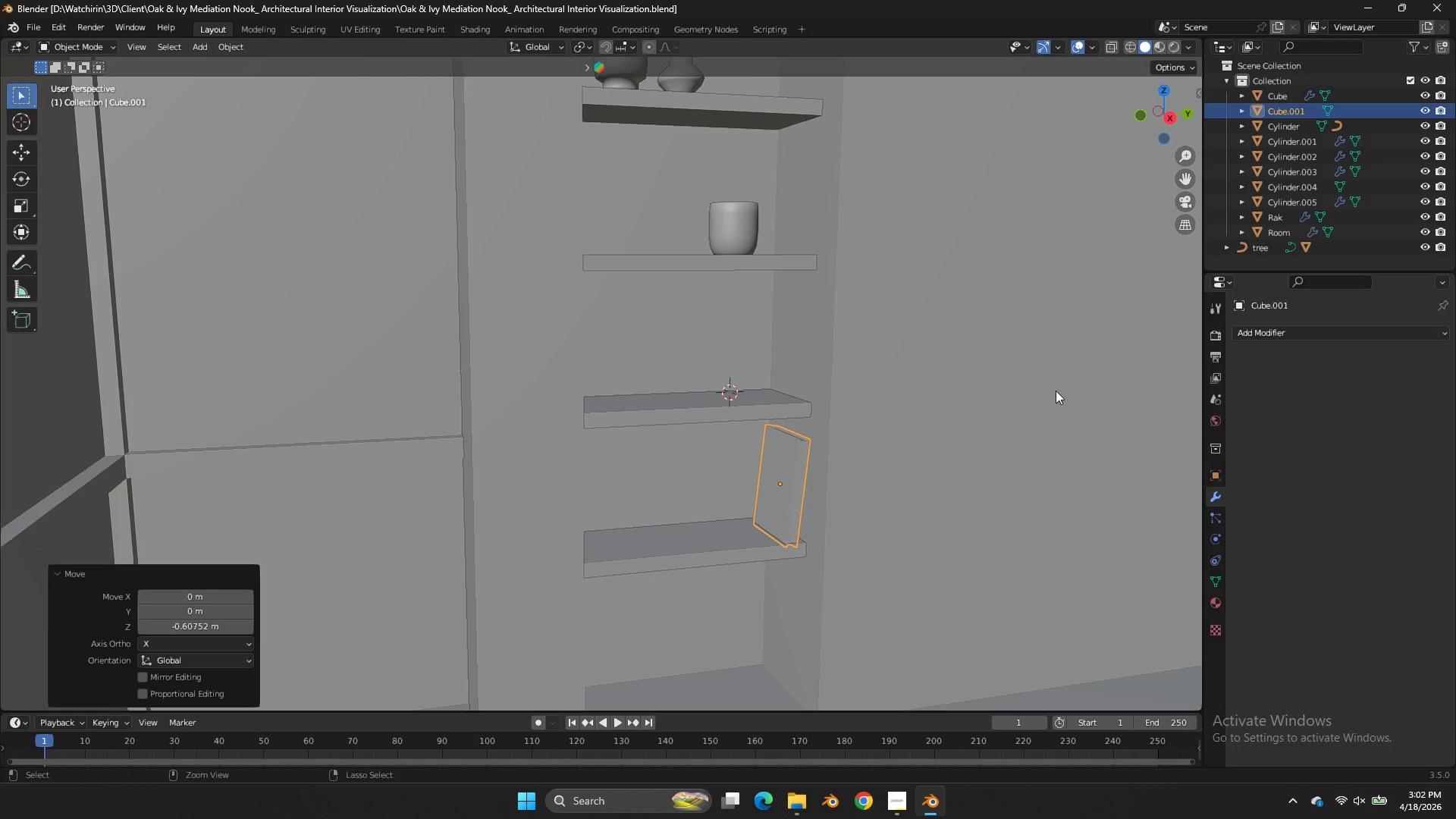 
key(Control+S)
 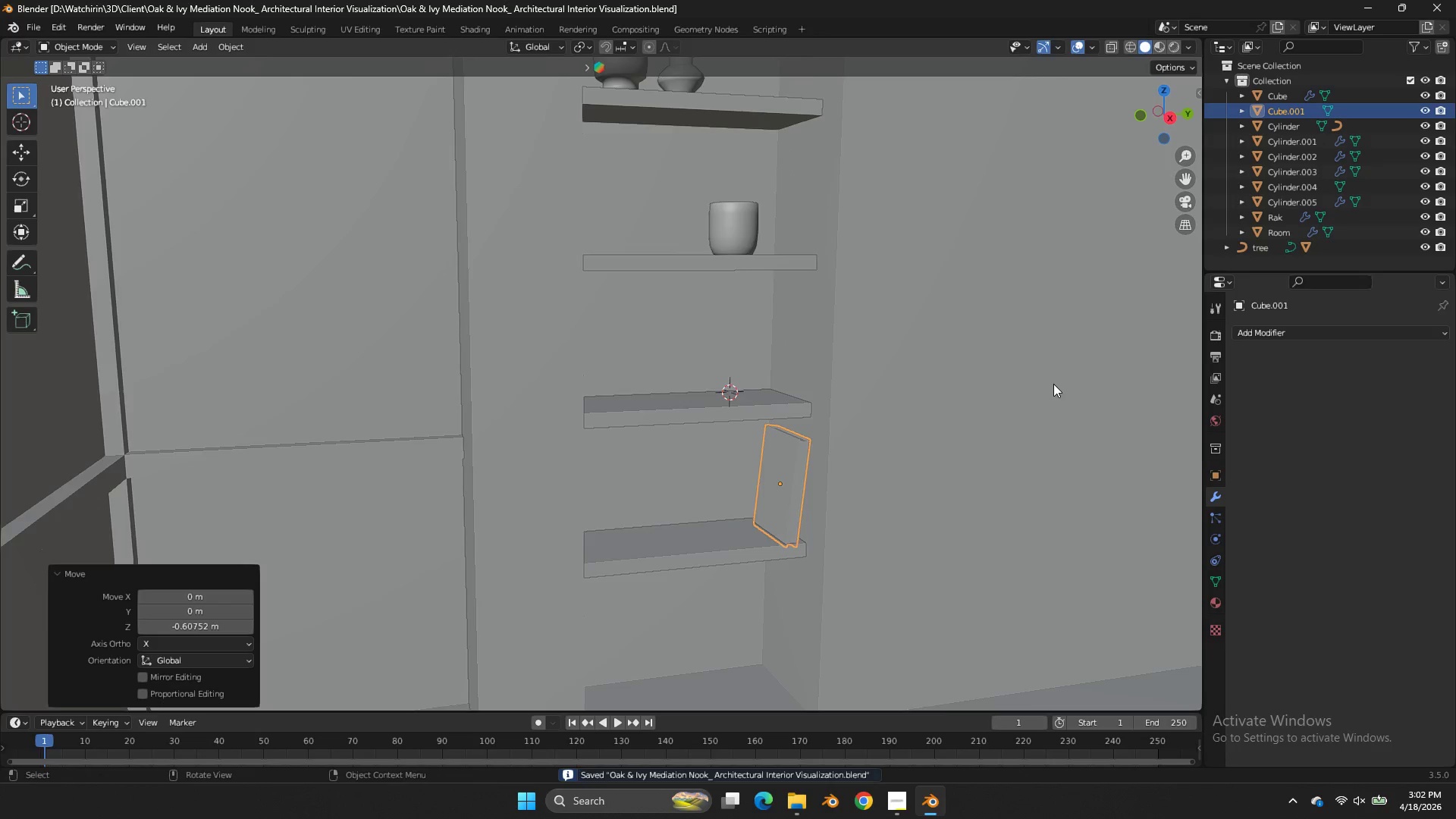 
scroll: coordinate [1047, 382], scroll_direction: down, amount: 2.0
 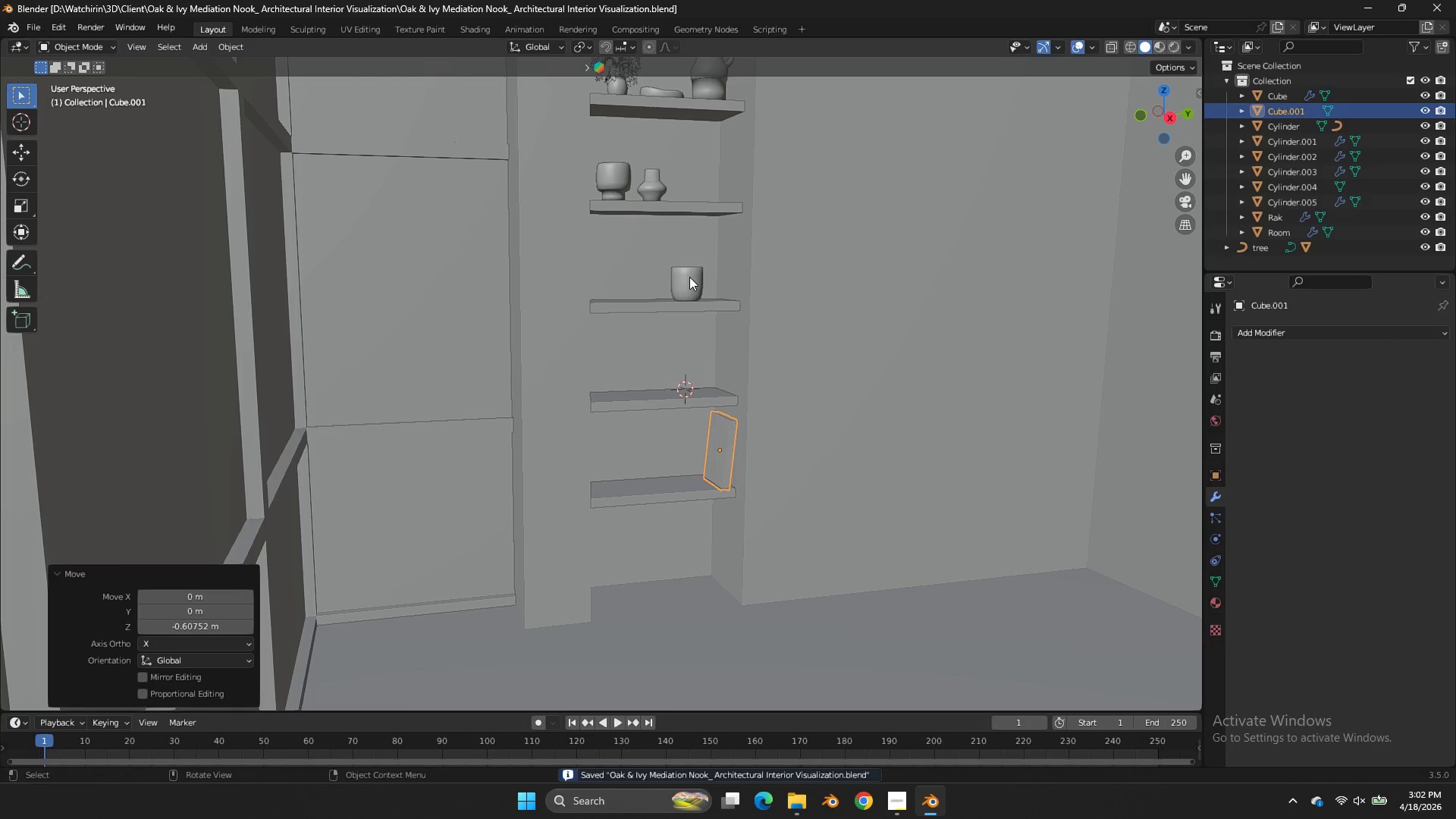 
left_click([689, 277])
 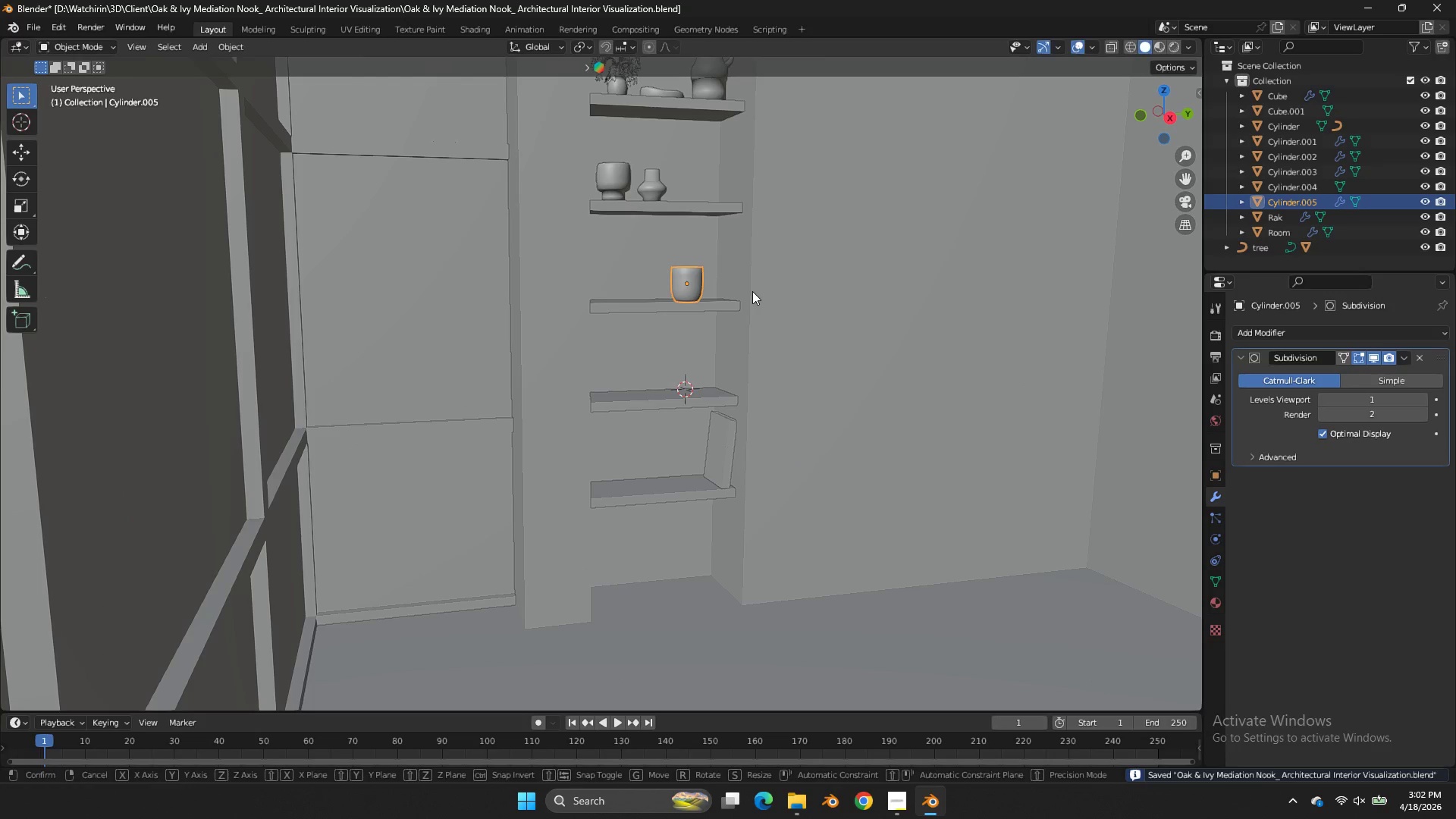 
type(gz)
 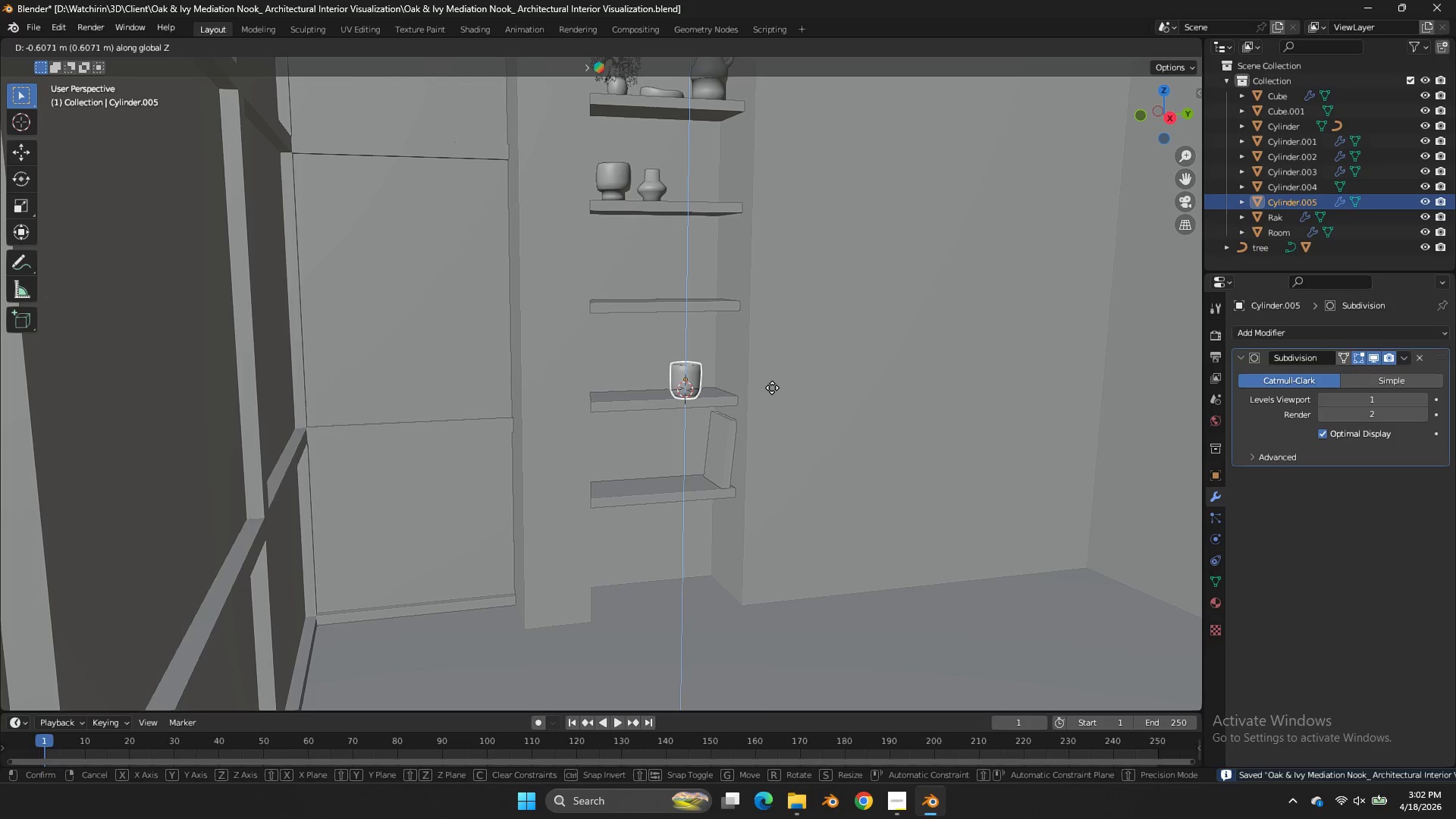 
left_click([773, 388])
 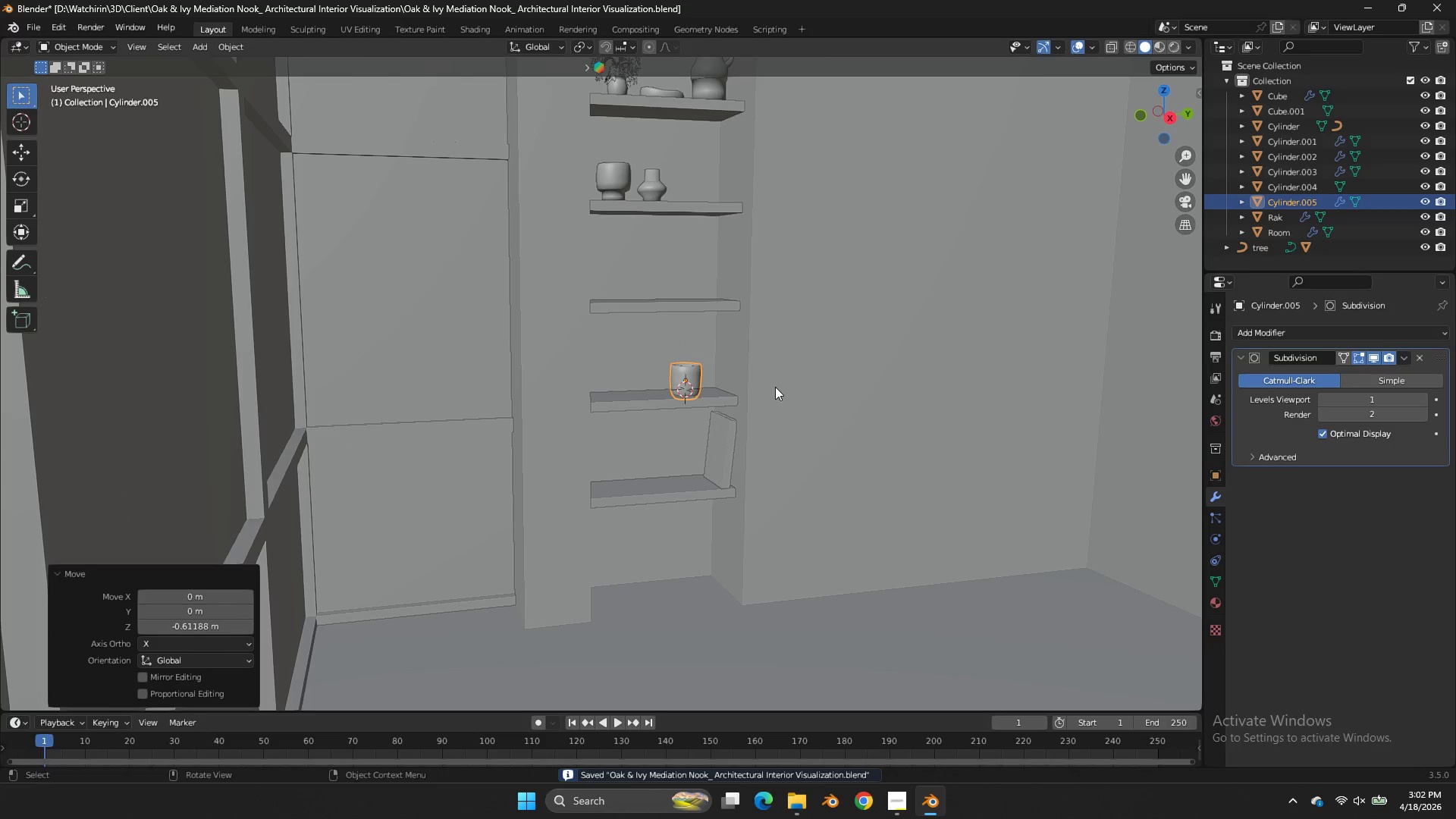 
key(Control+ControlLeft)
 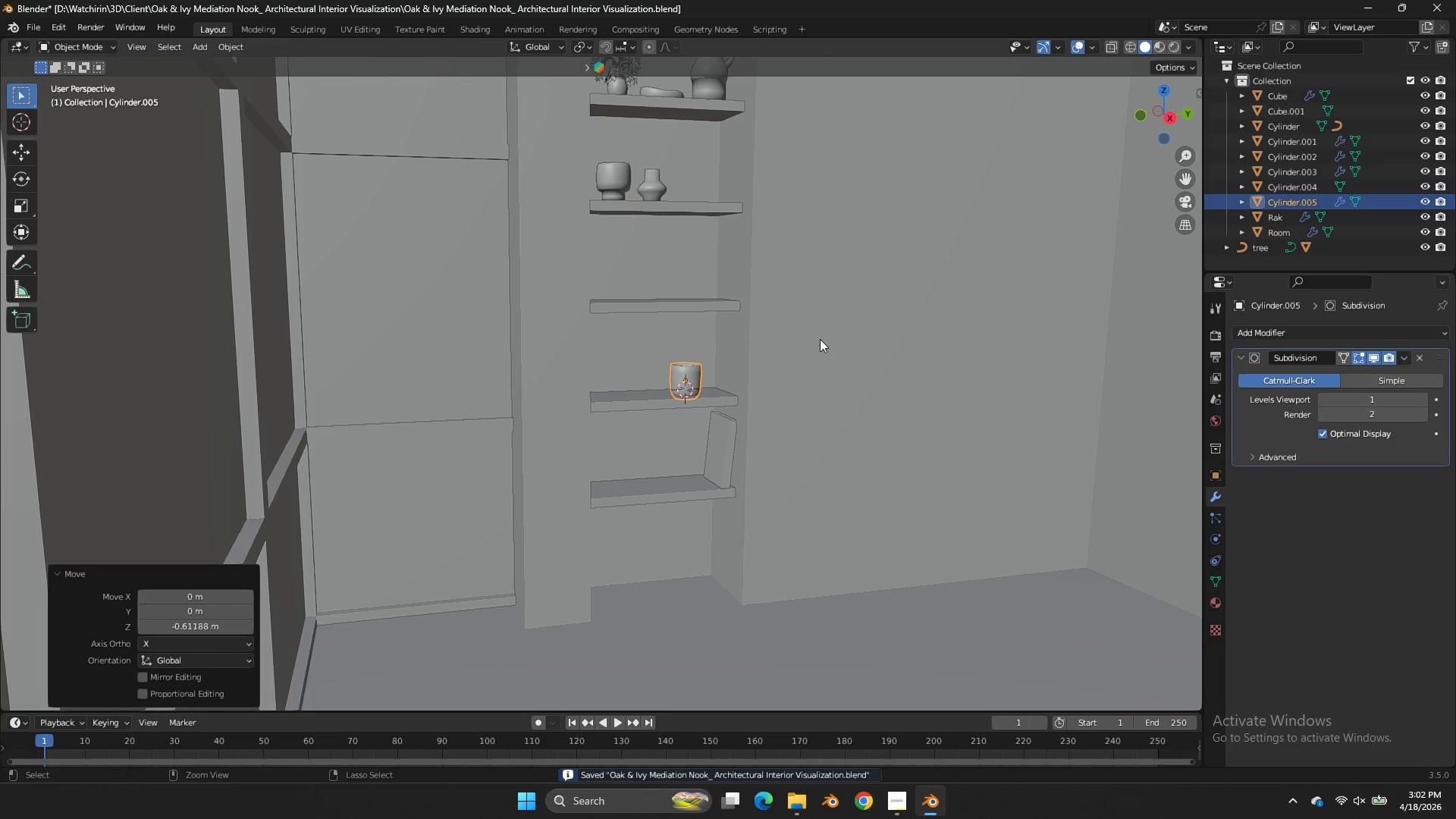 
key(Control+S)
 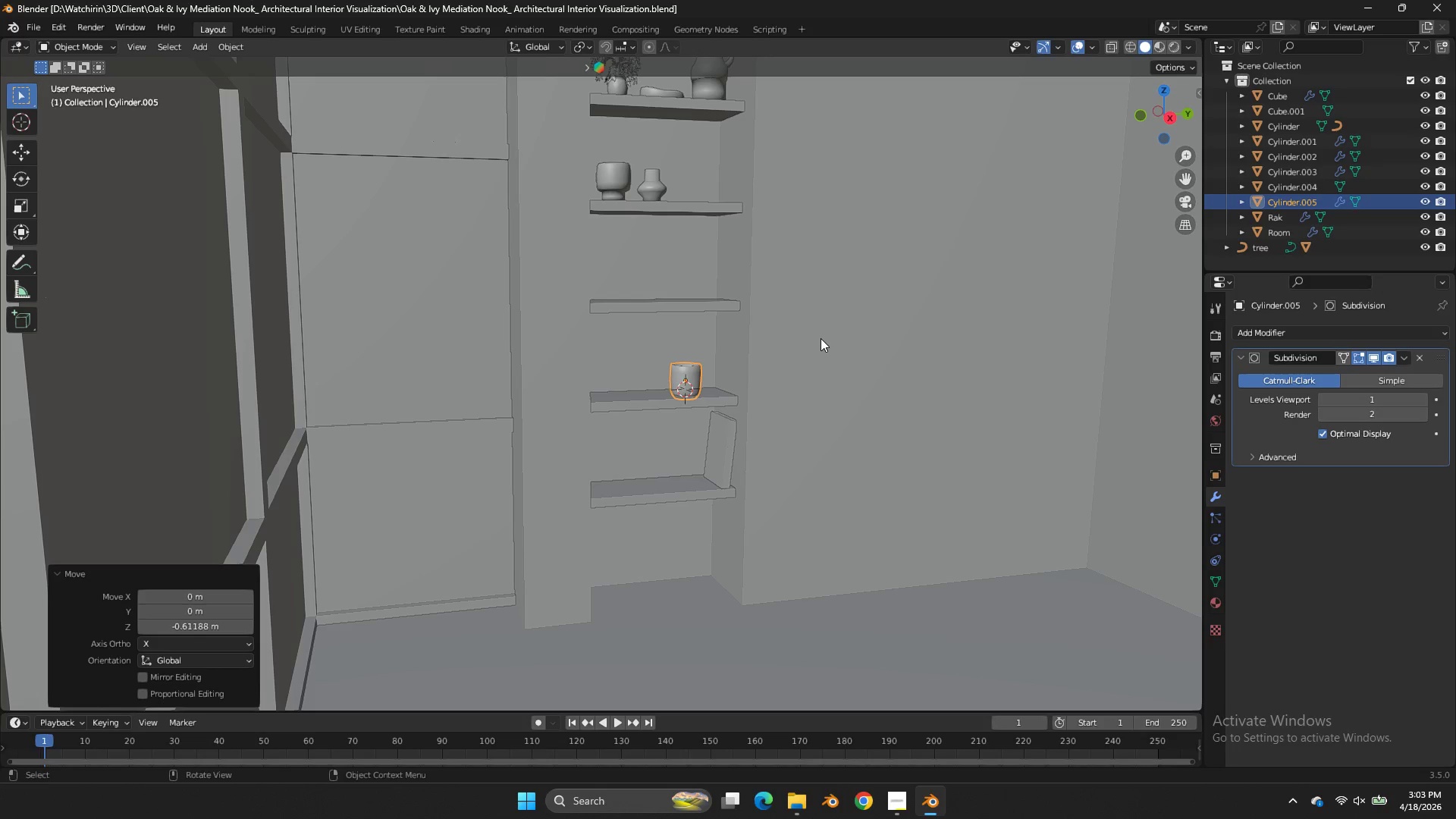 
wait(52.94)
 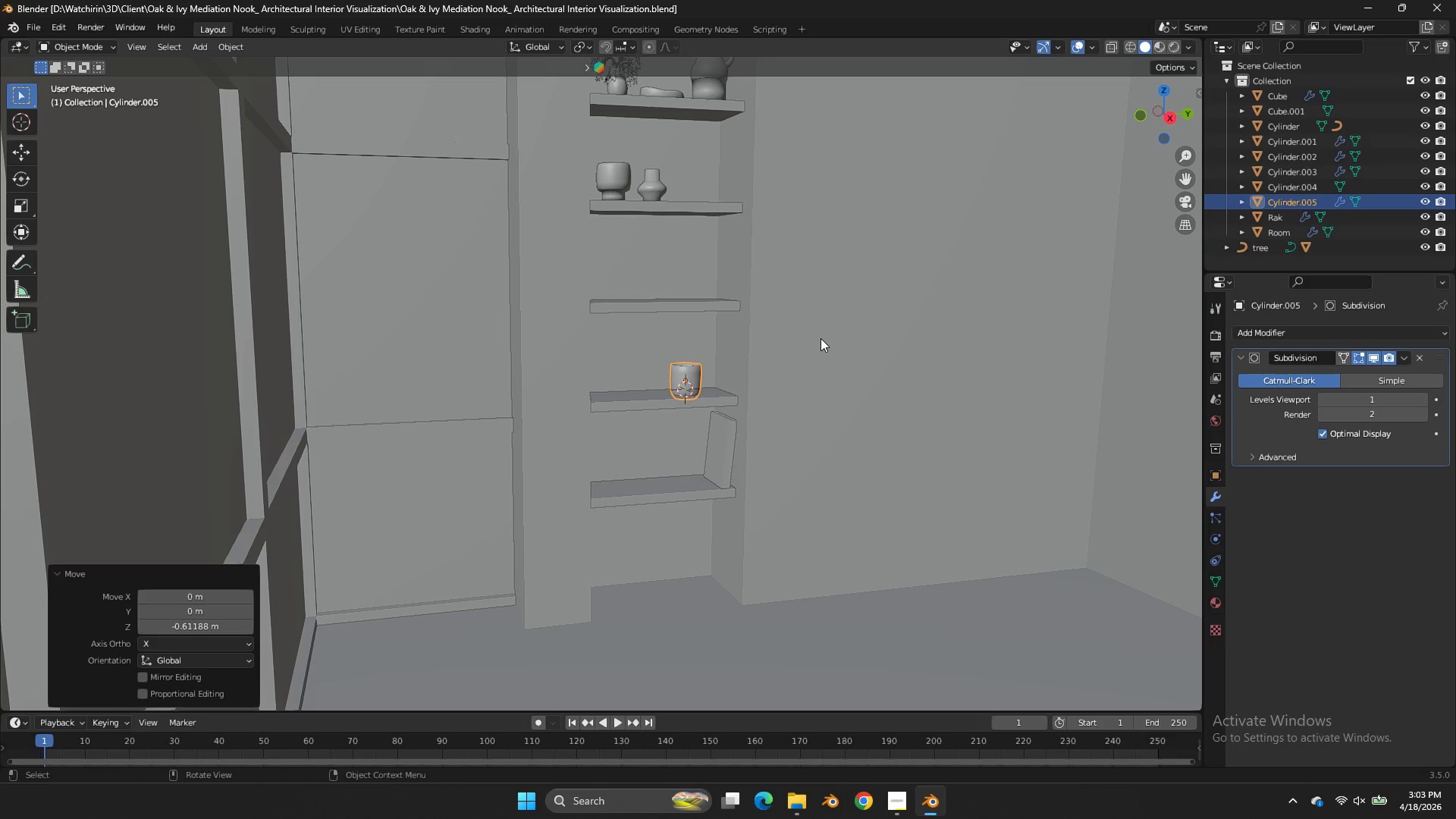 
left_click_drag(start_coordinate=[1156, 112], to_coordinate=[1110, 130])
 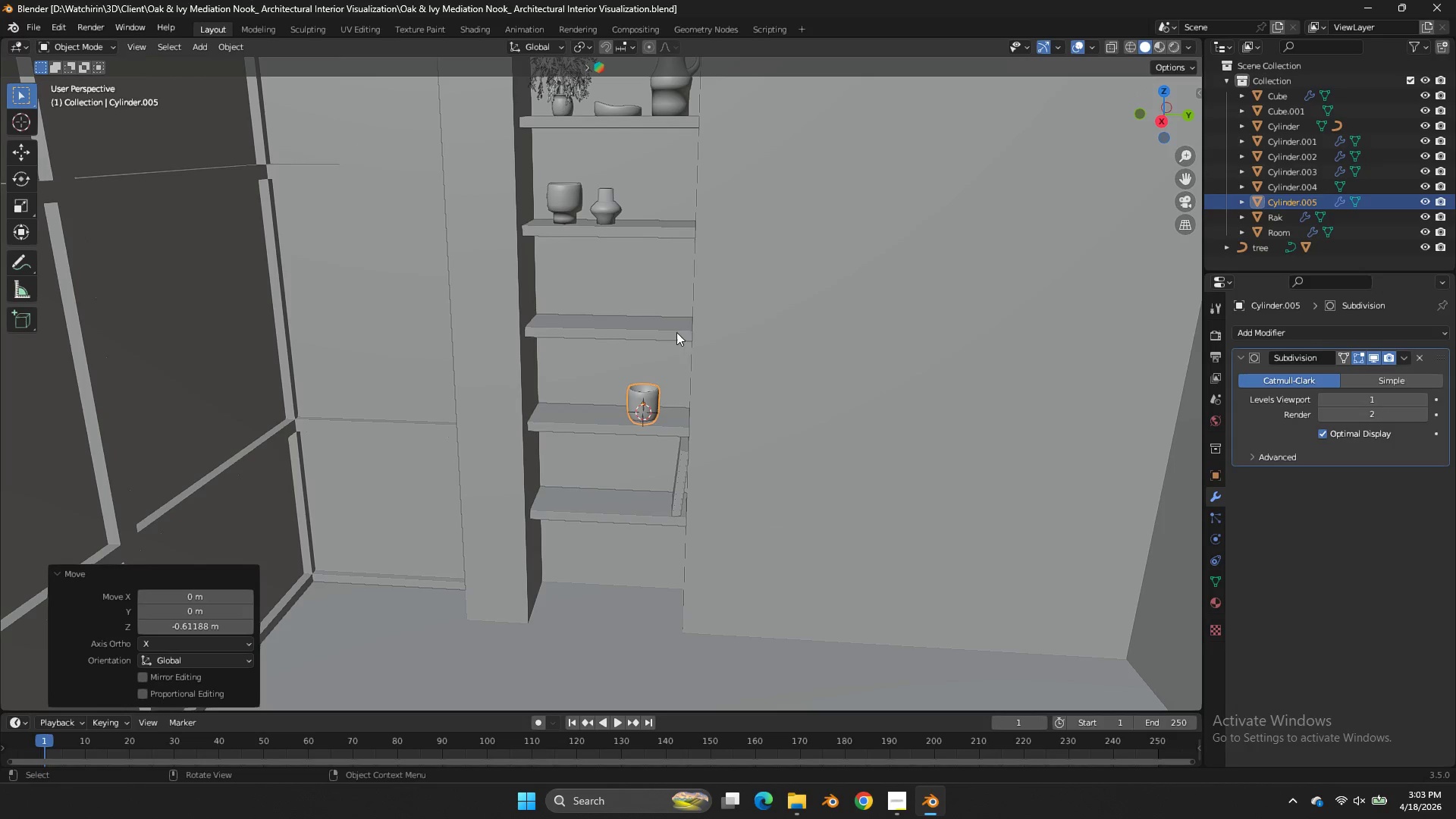 
left_click([676, 332])
 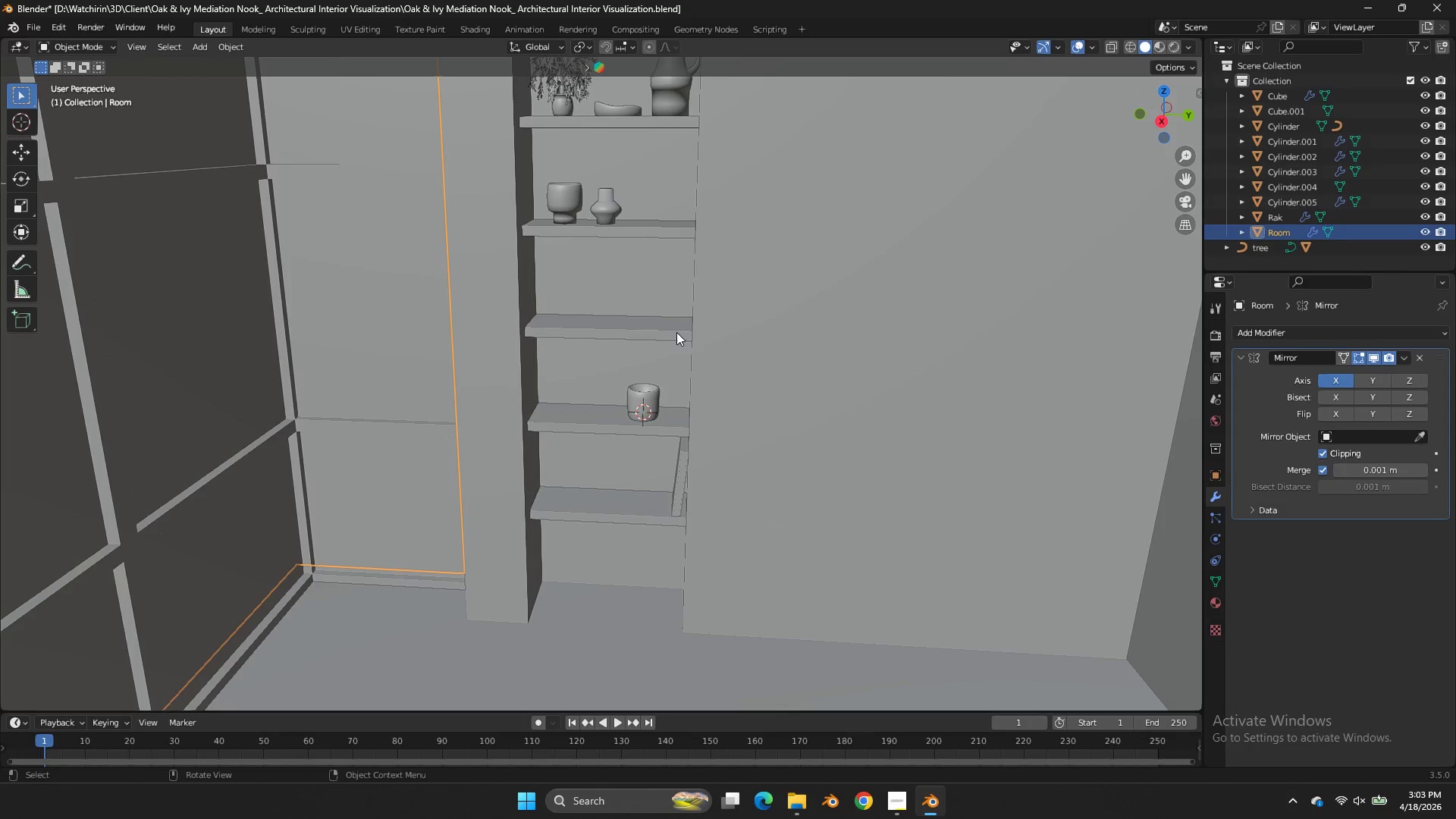 
left_click([676, 332])
 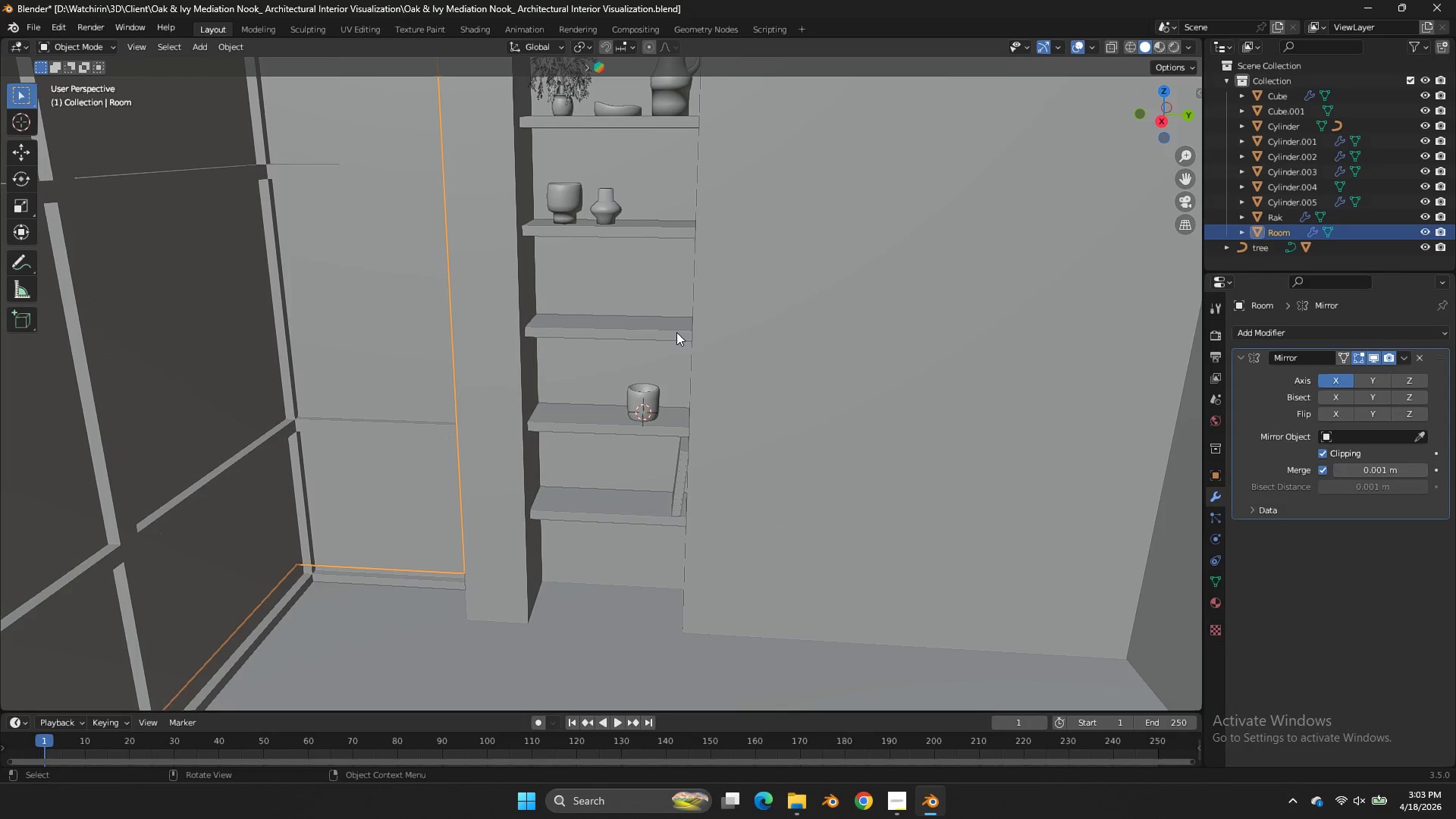 
left_click([676, 332])
 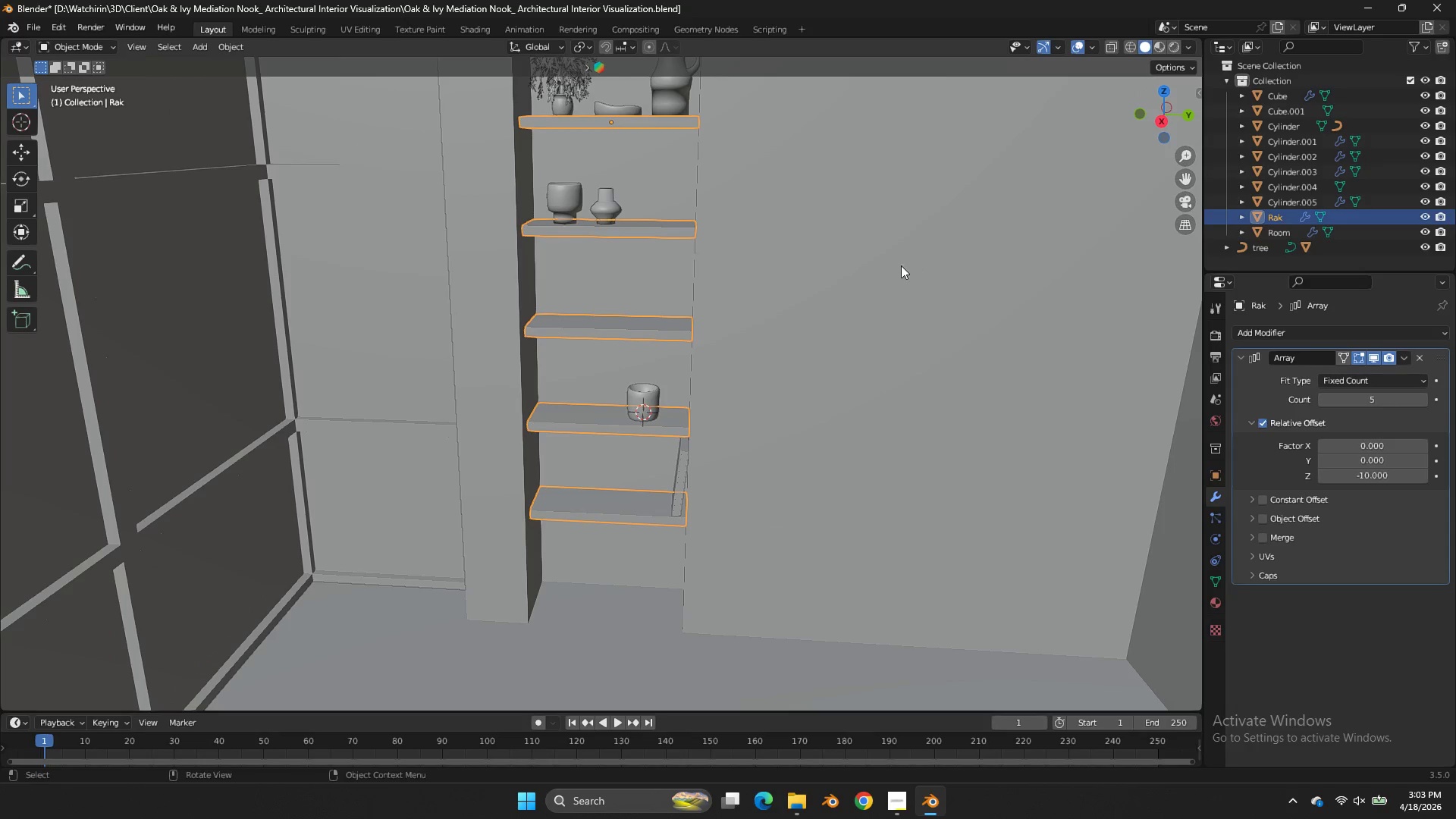 
left_click([664, 256])
 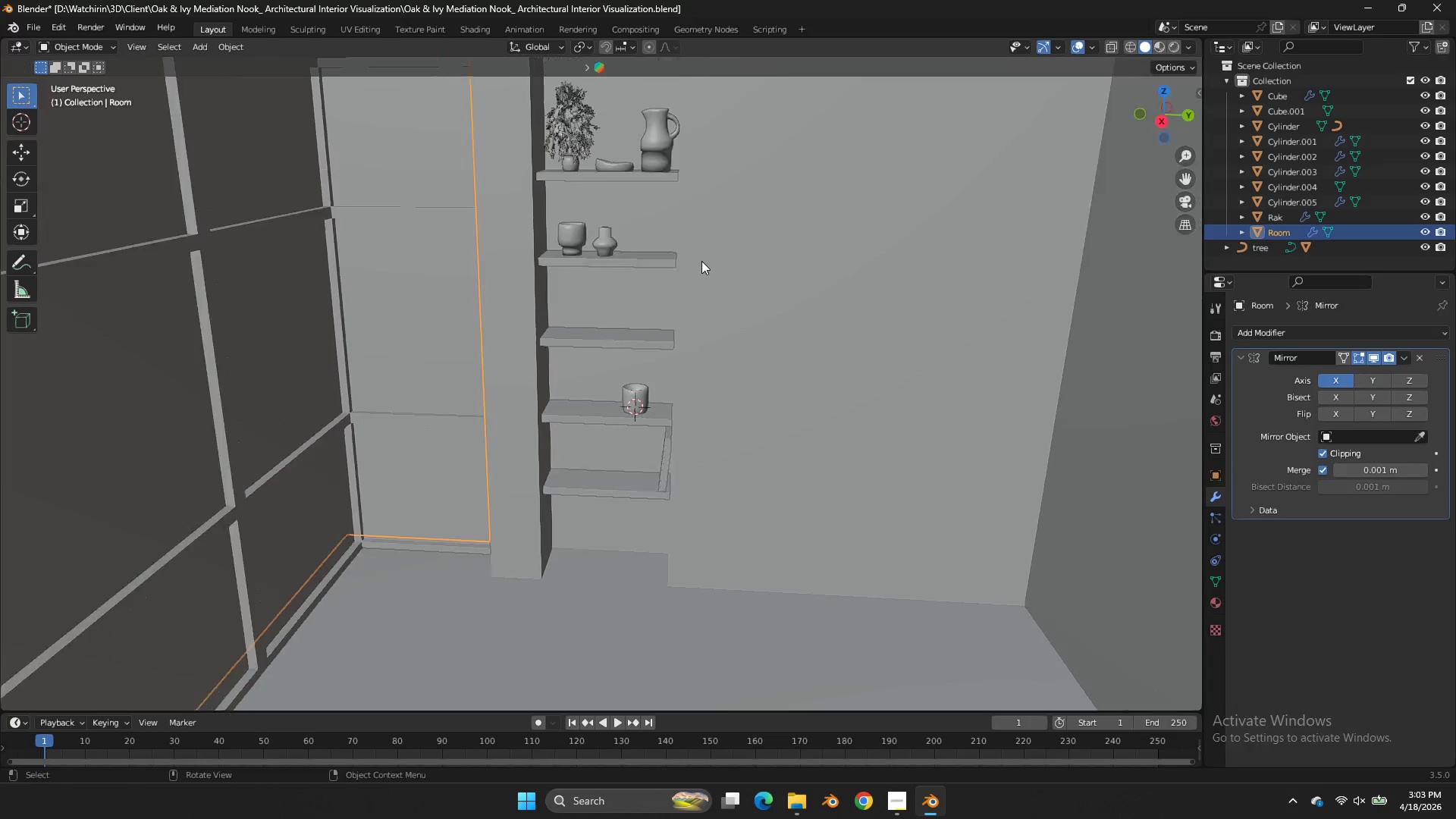 
left_click([808, 170])
 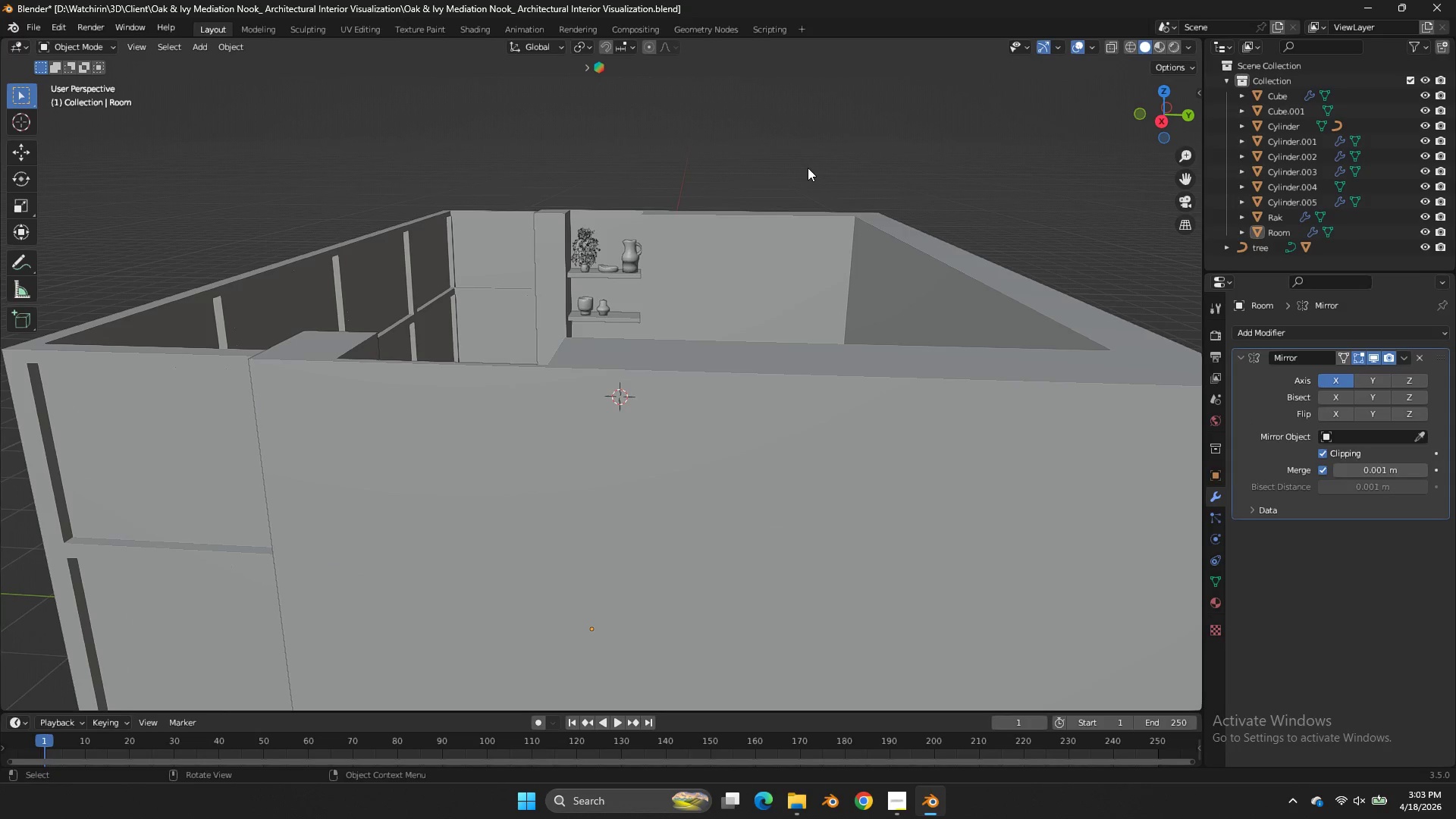 
scroll: coordinate [701, 261], scroll_direction: down, amount: 4.0
 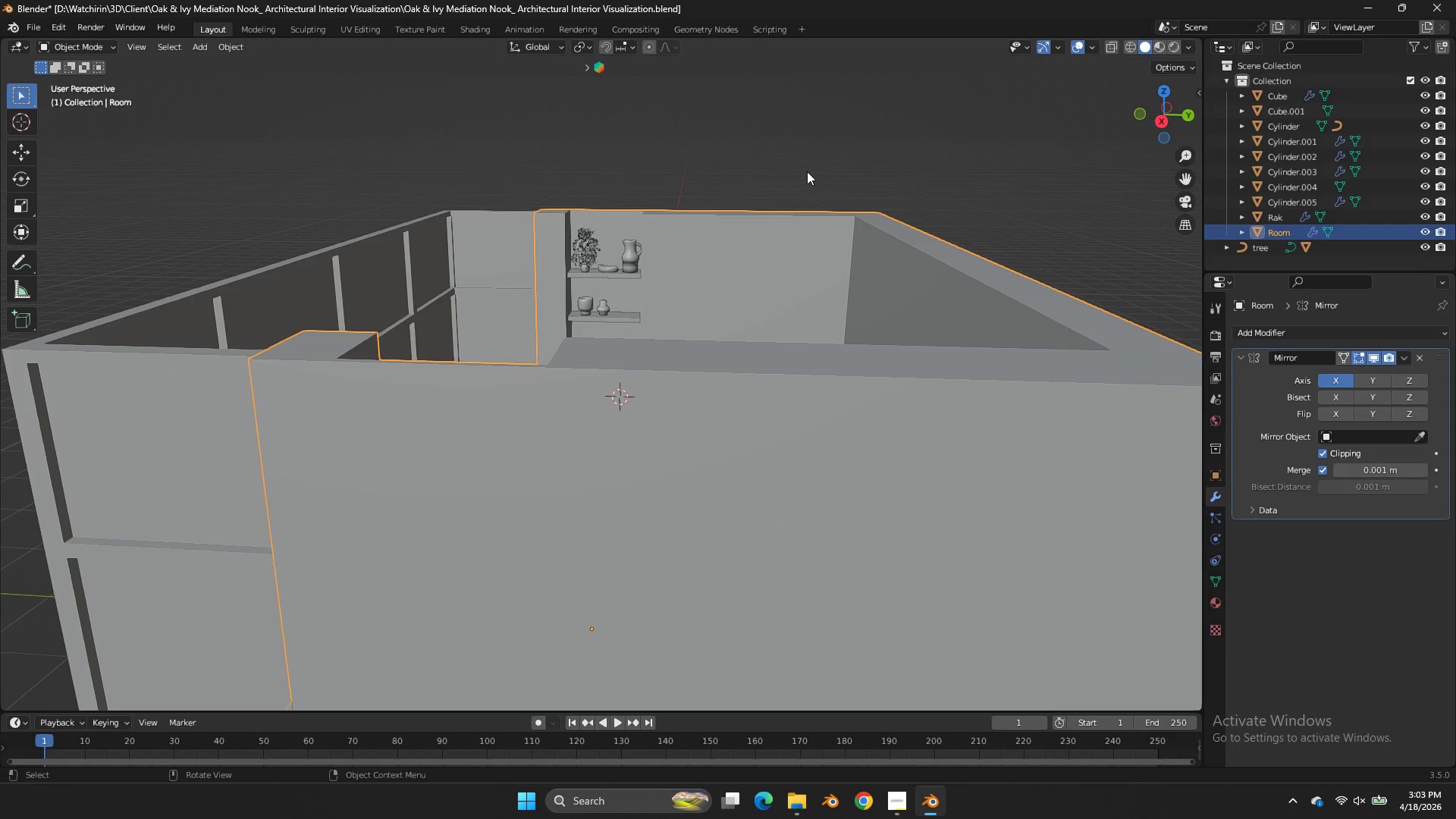 
hold_key(key=ShiftLeft, duration=4.17)
 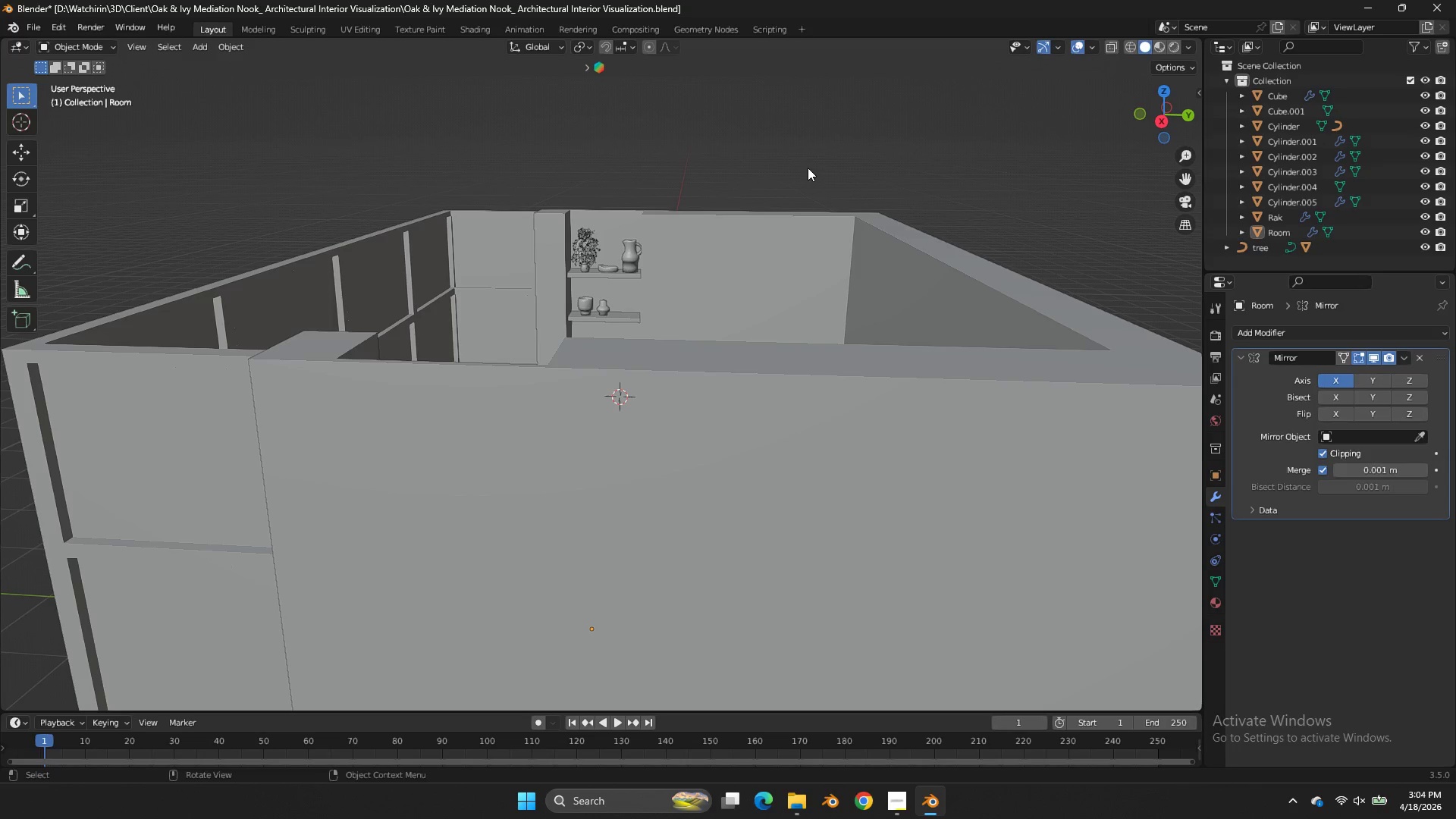 
wait(17.25)
 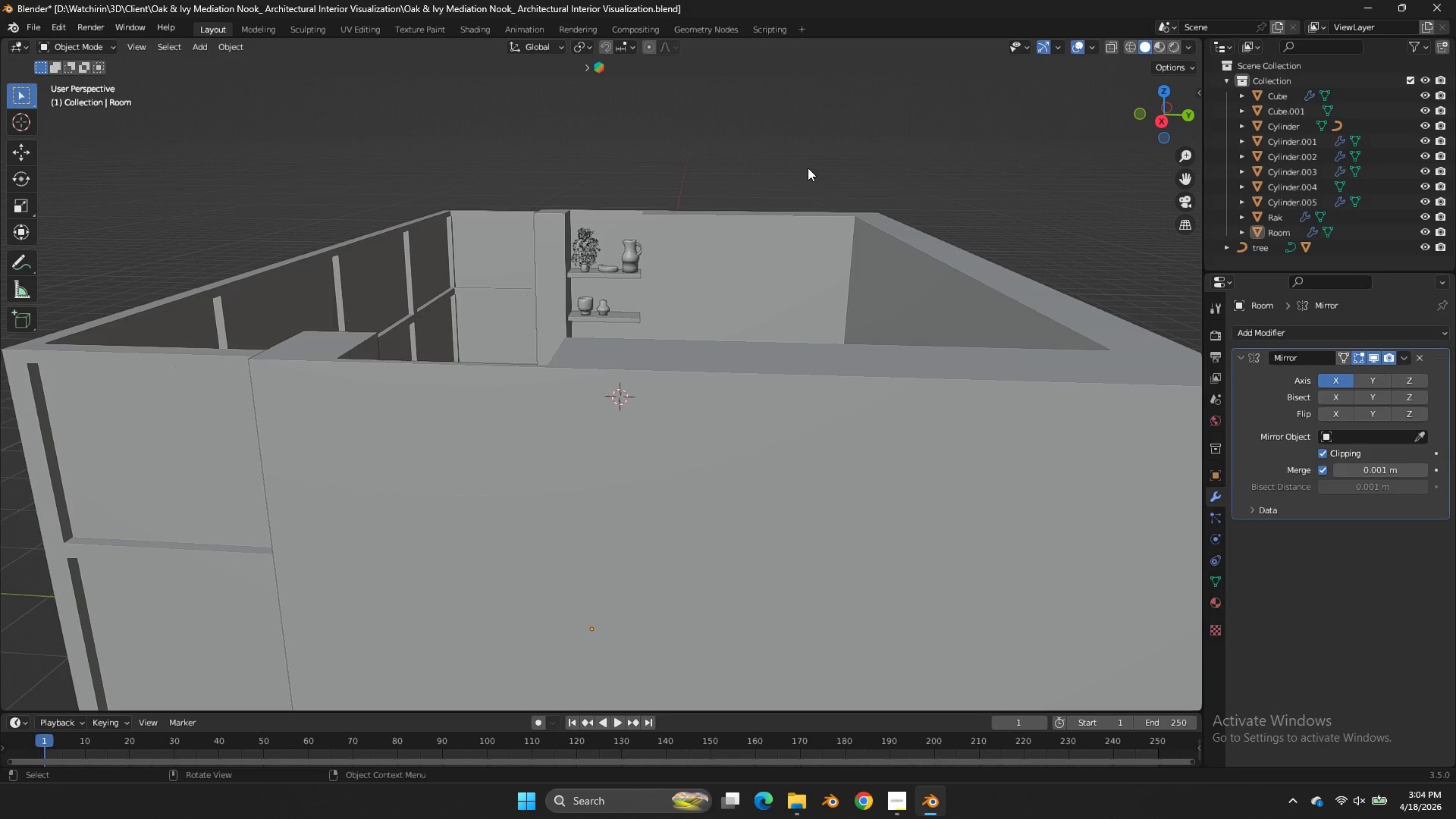 
key(Shift+ShiftLeft)
 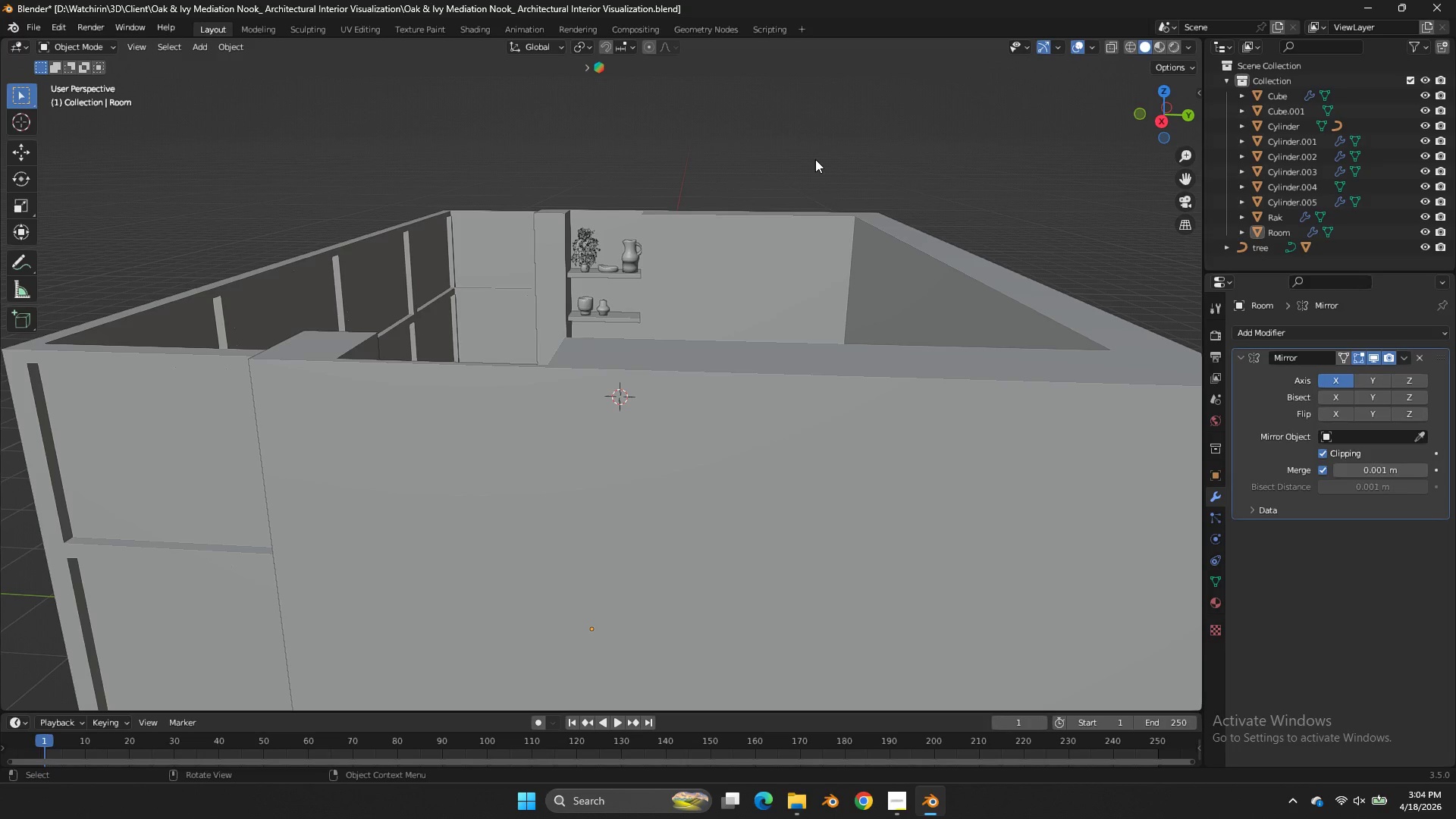 
key(Shift+A)
 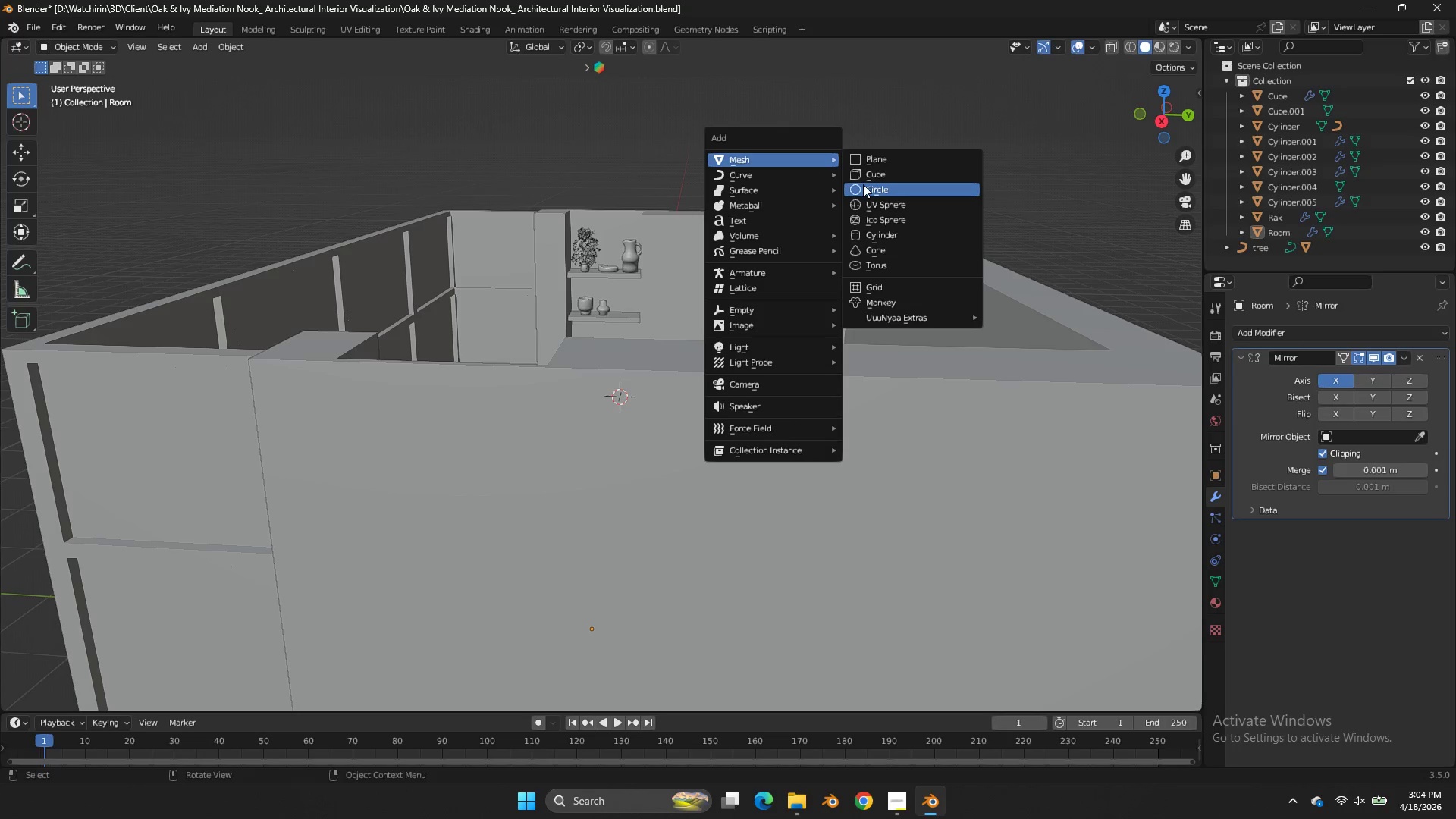 
left_click([871, 180])
 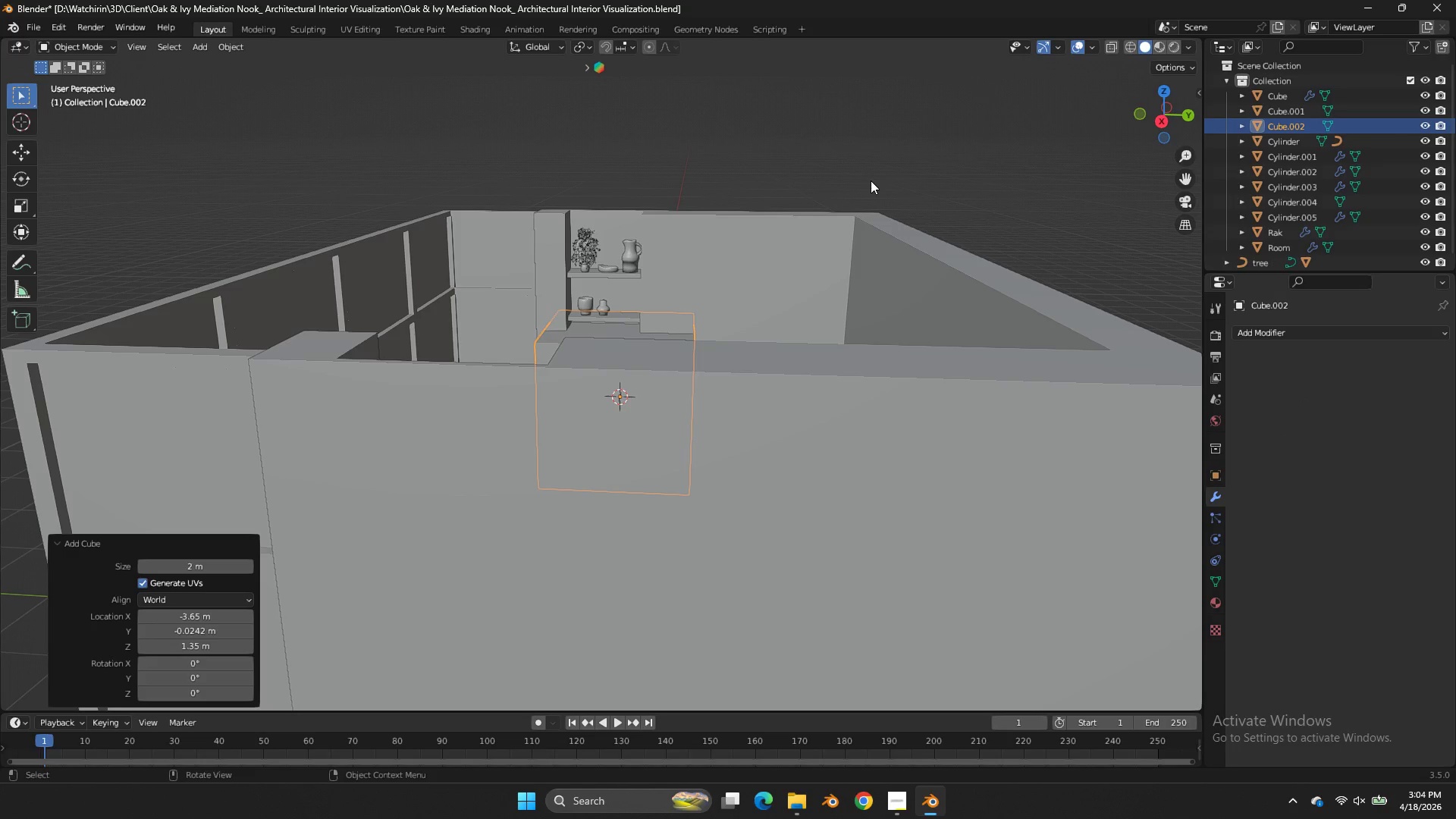 
key(NumpadDivide)
 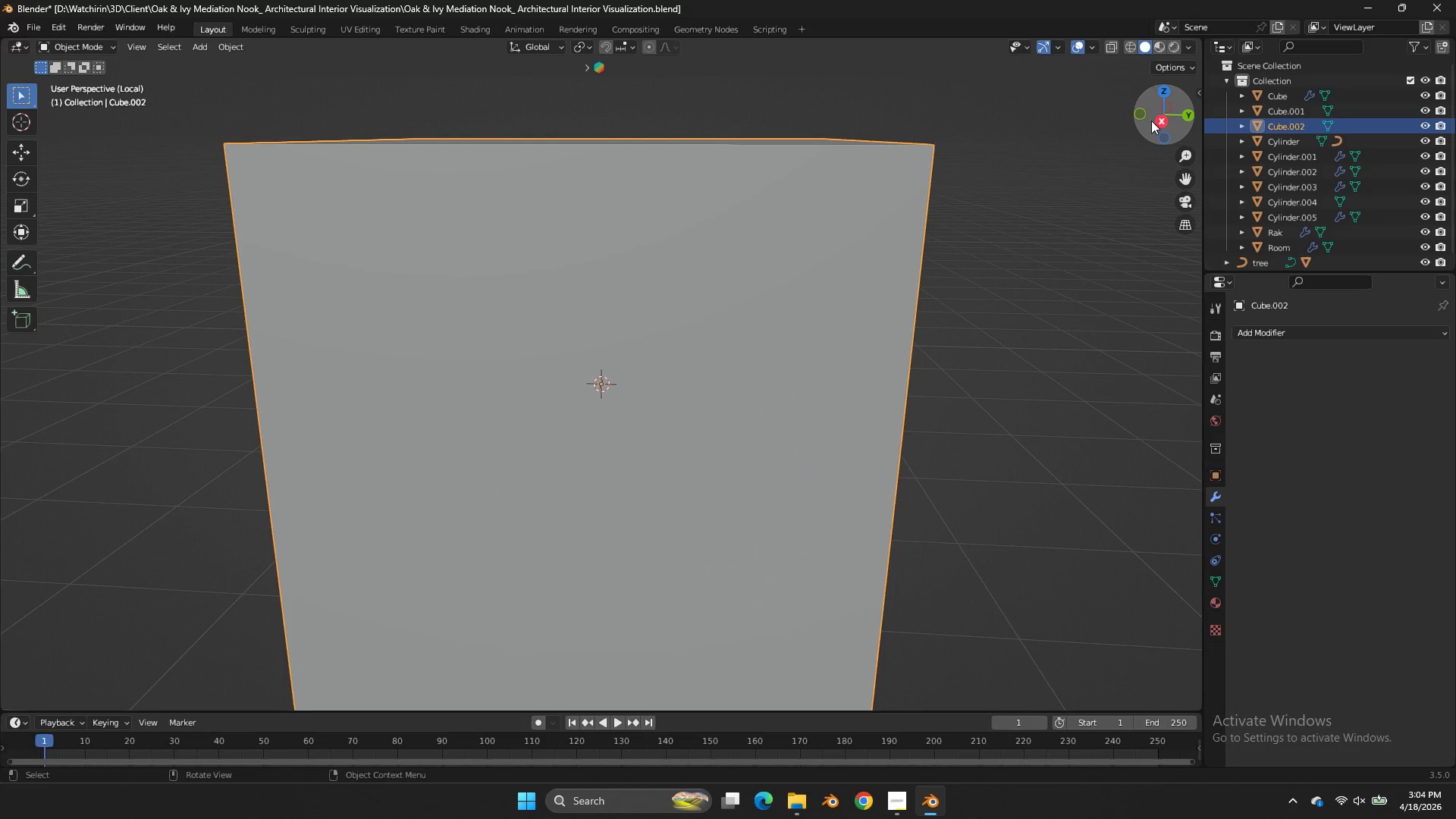 
left_click([1144, 115])
 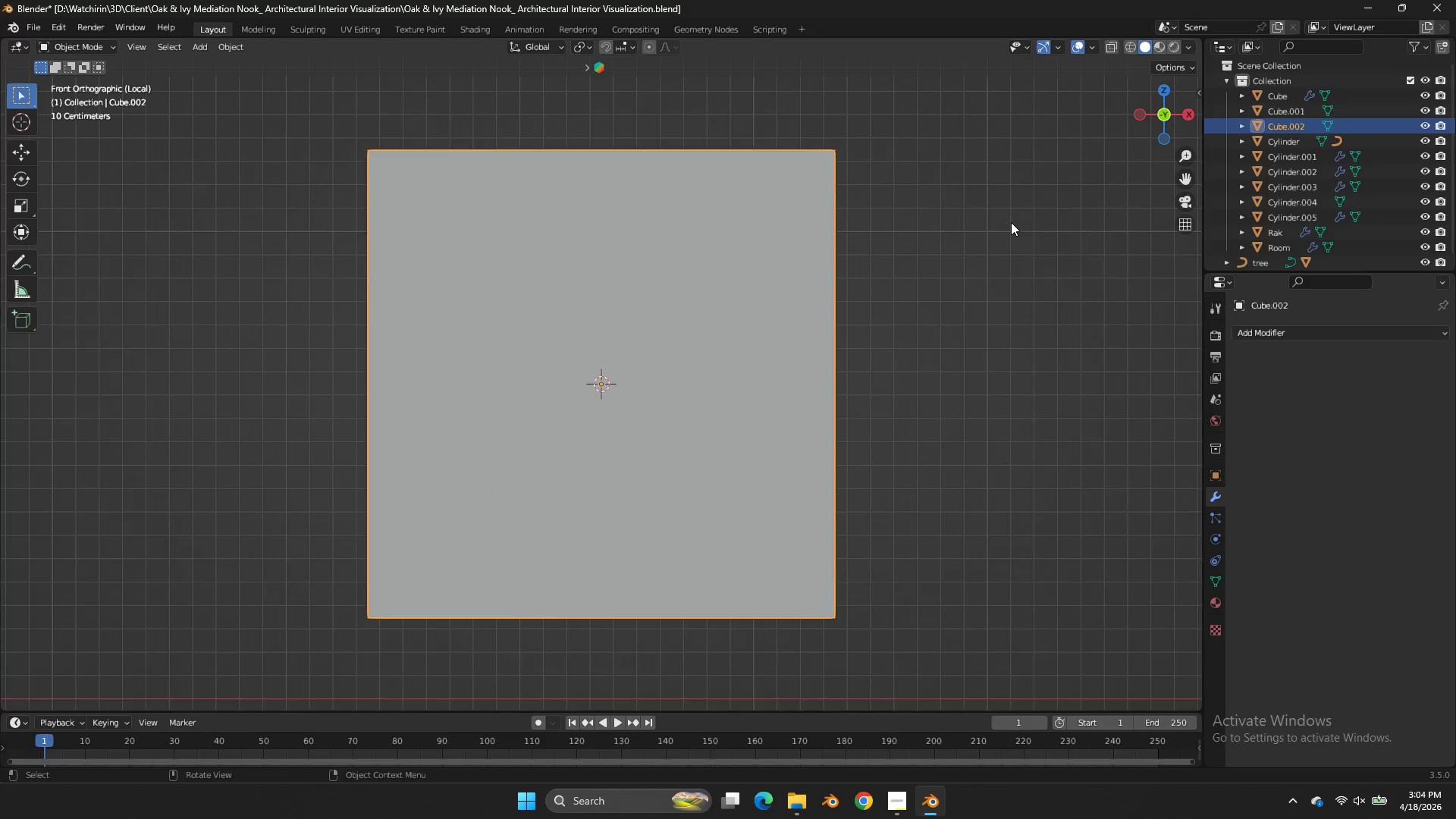 
key(S)
 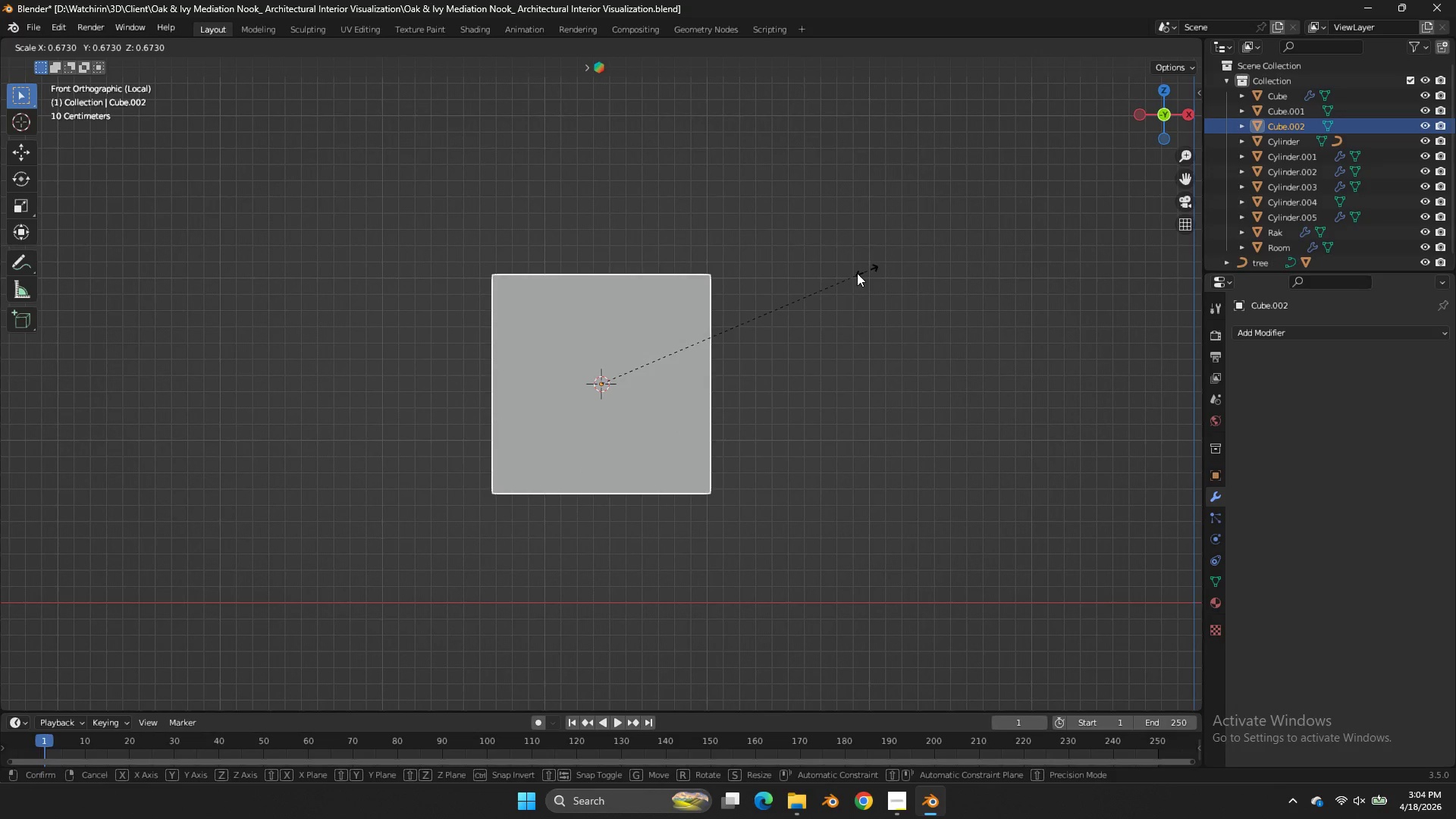 
scroll: coordinate [1008, 243], scroll_direction: down, amount: 2.0
 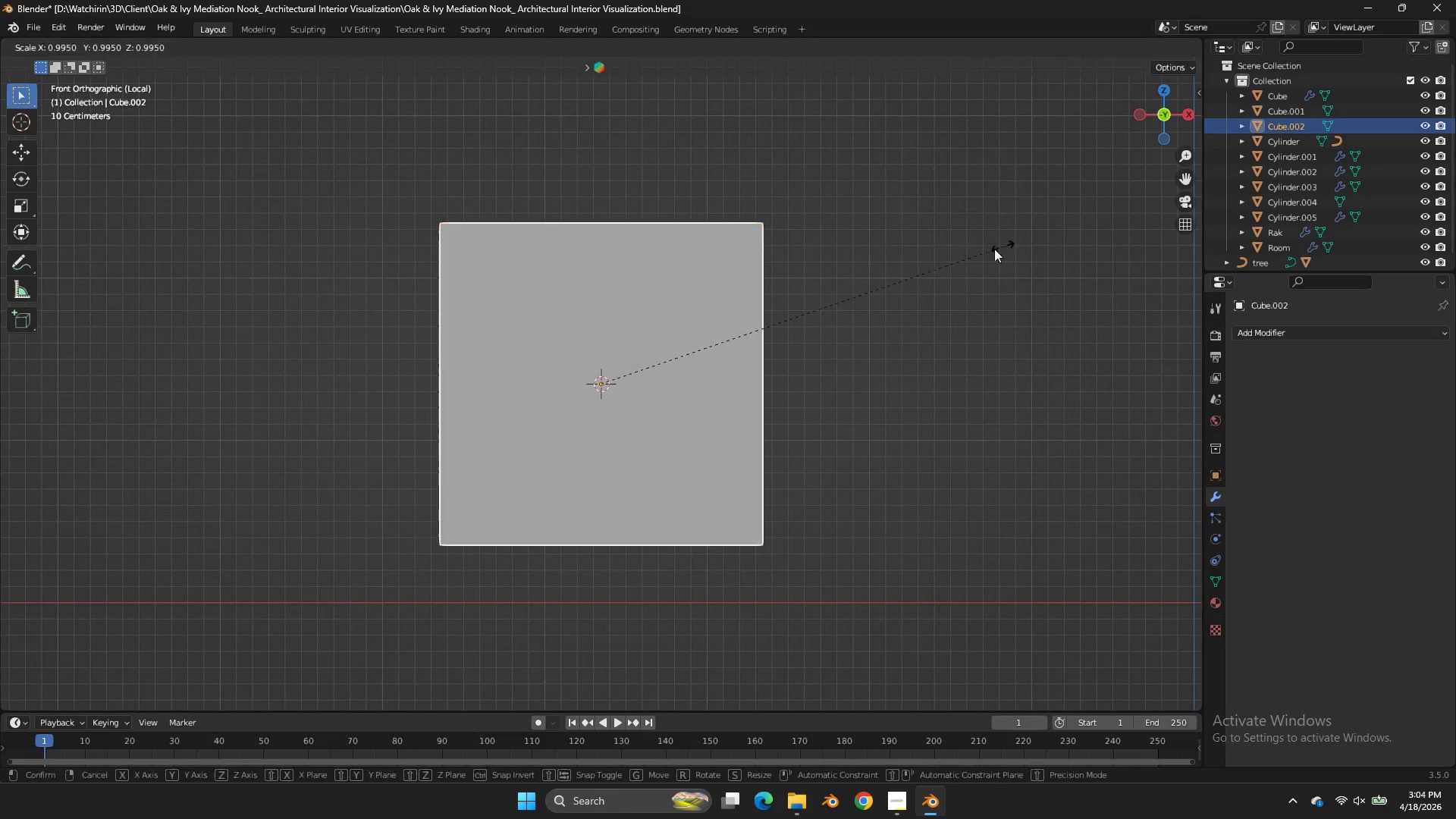 
left_click([845, 277])
 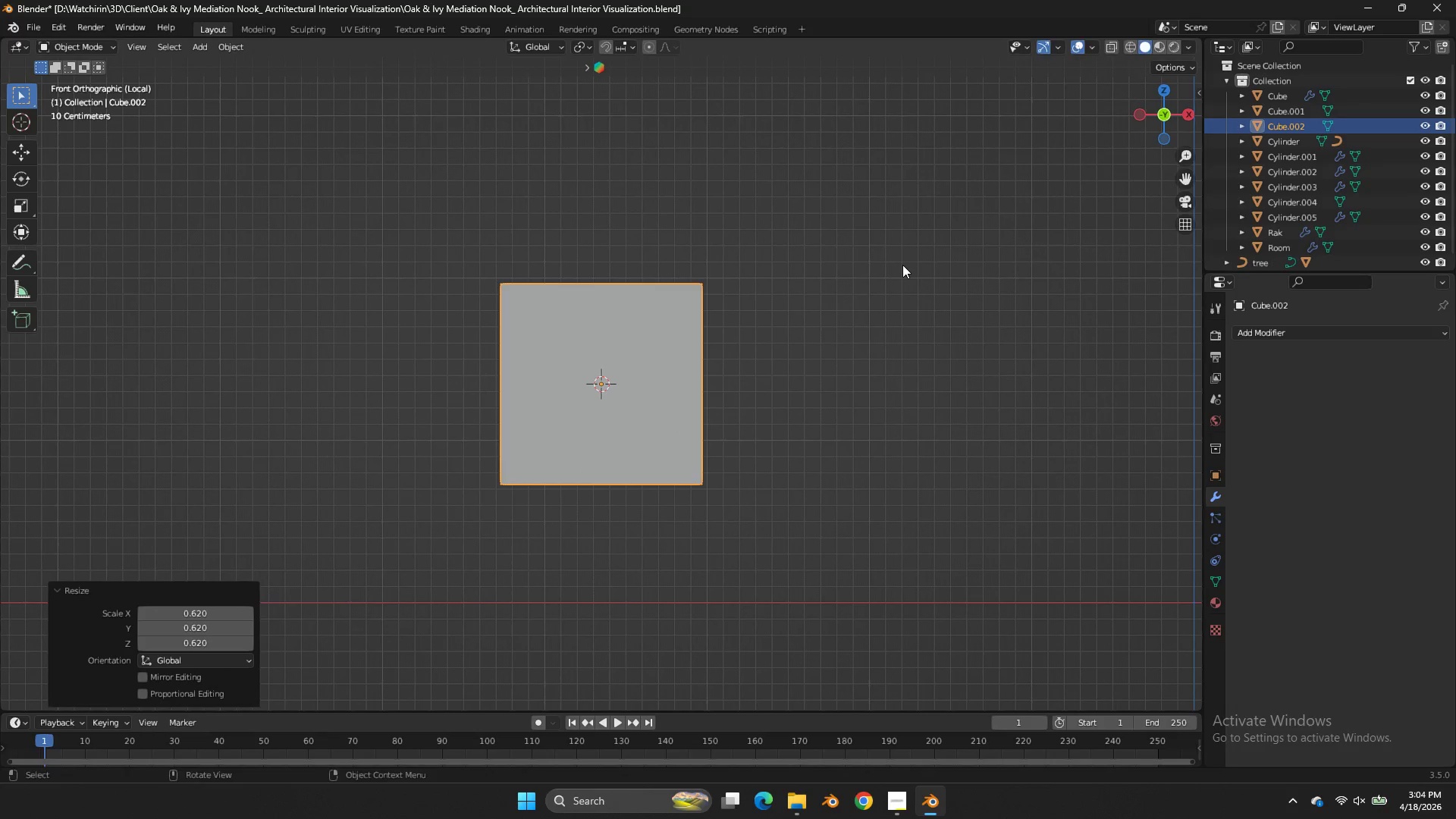 
type(sx)
 